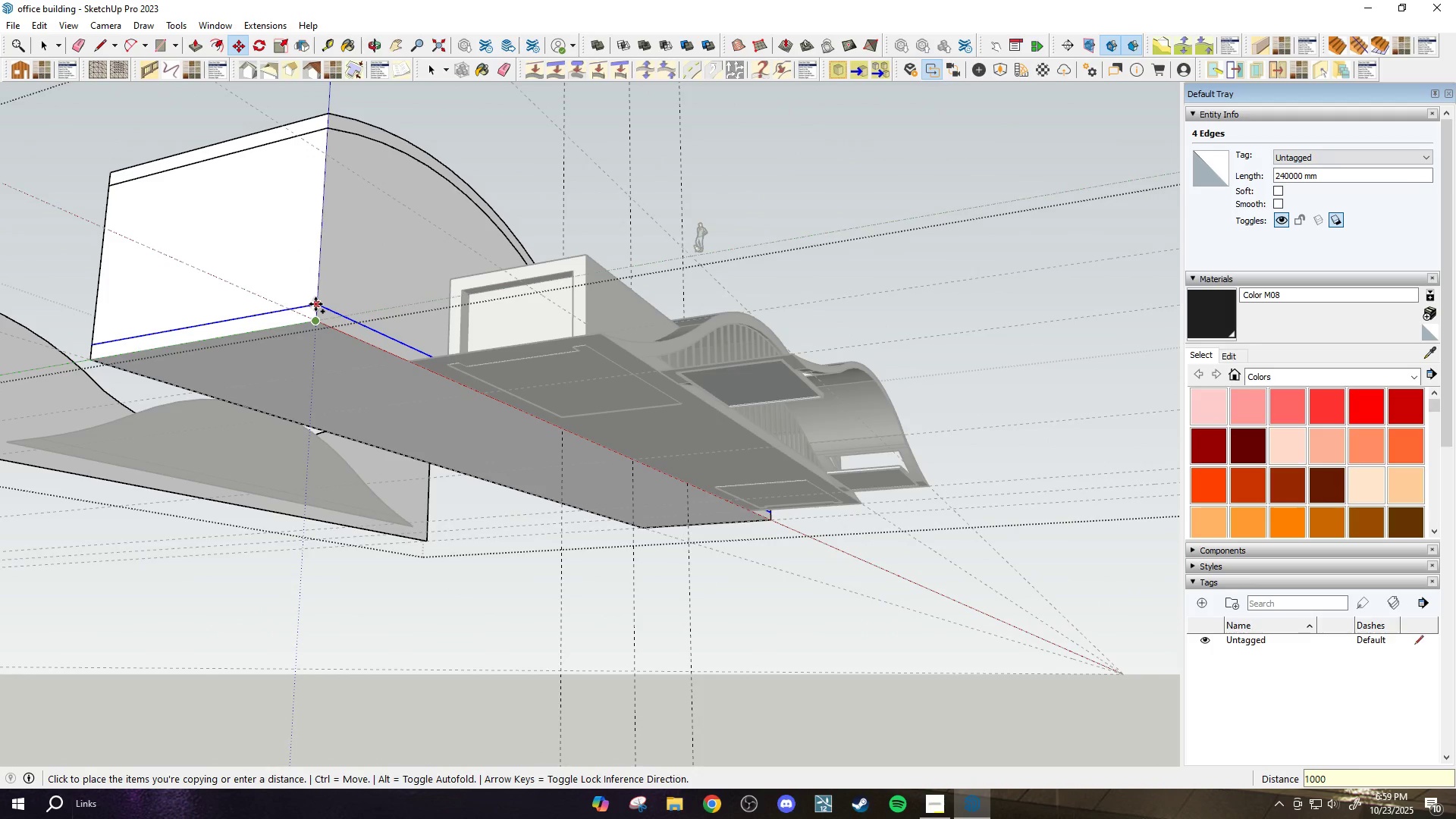 
key(Enter)
 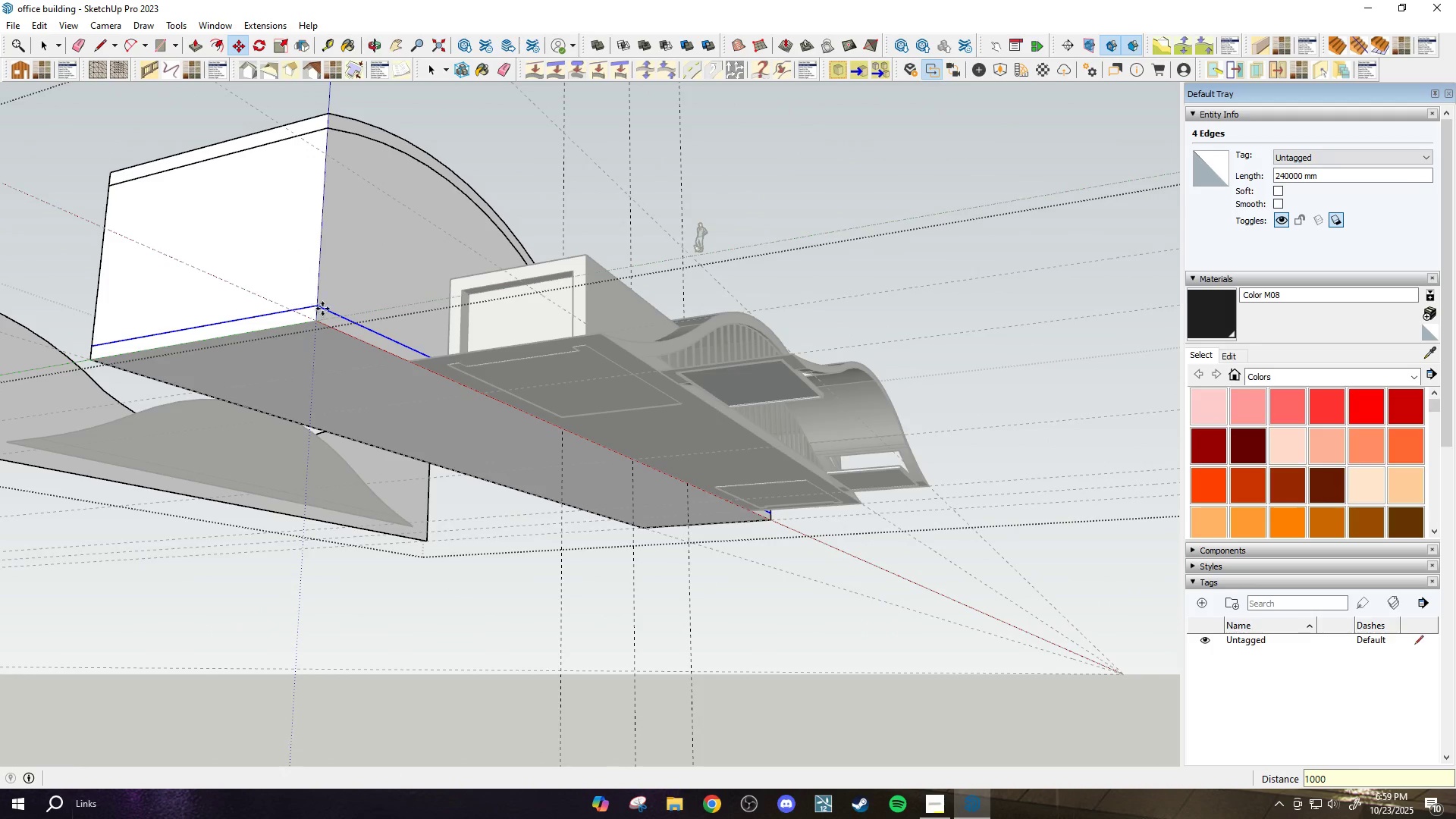 
scroll: coordinate [359, 334], scroll_direction: down, amount: 2.0
 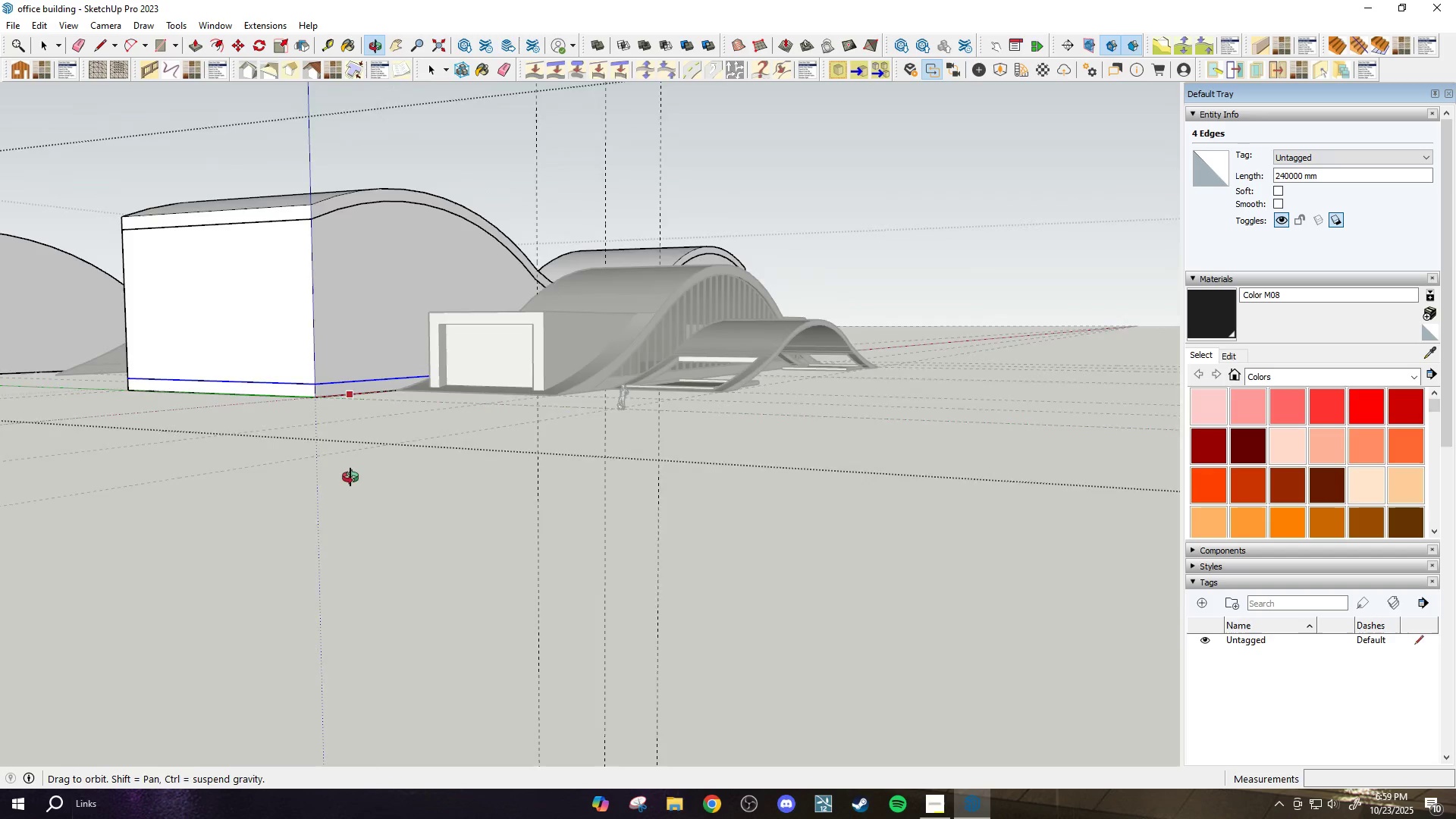 
key(Space)
 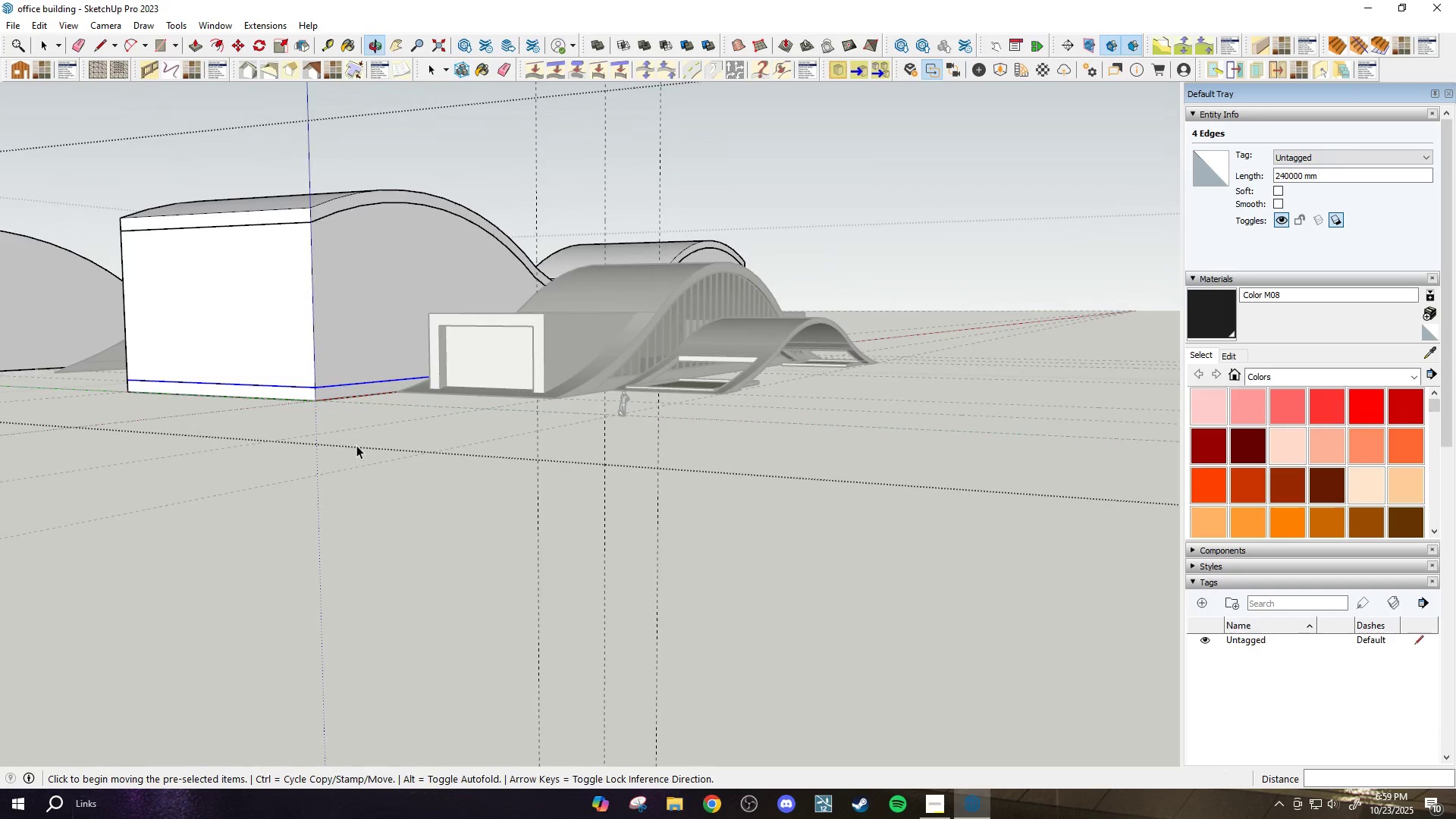 
scroll: coordinate [309, 336], scroll_direction: up, amount: 1.0
 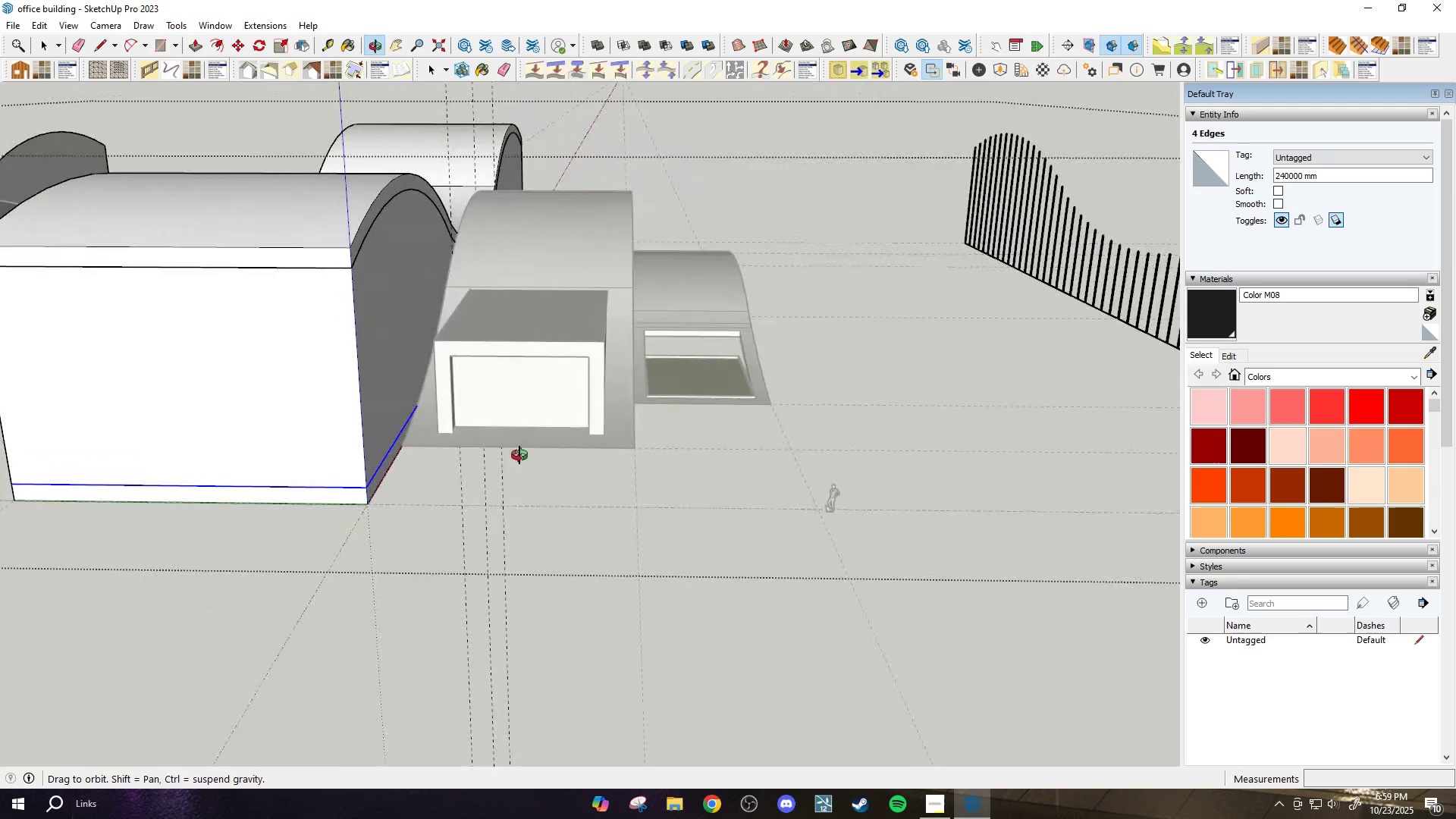 
left_click([322, 394])
 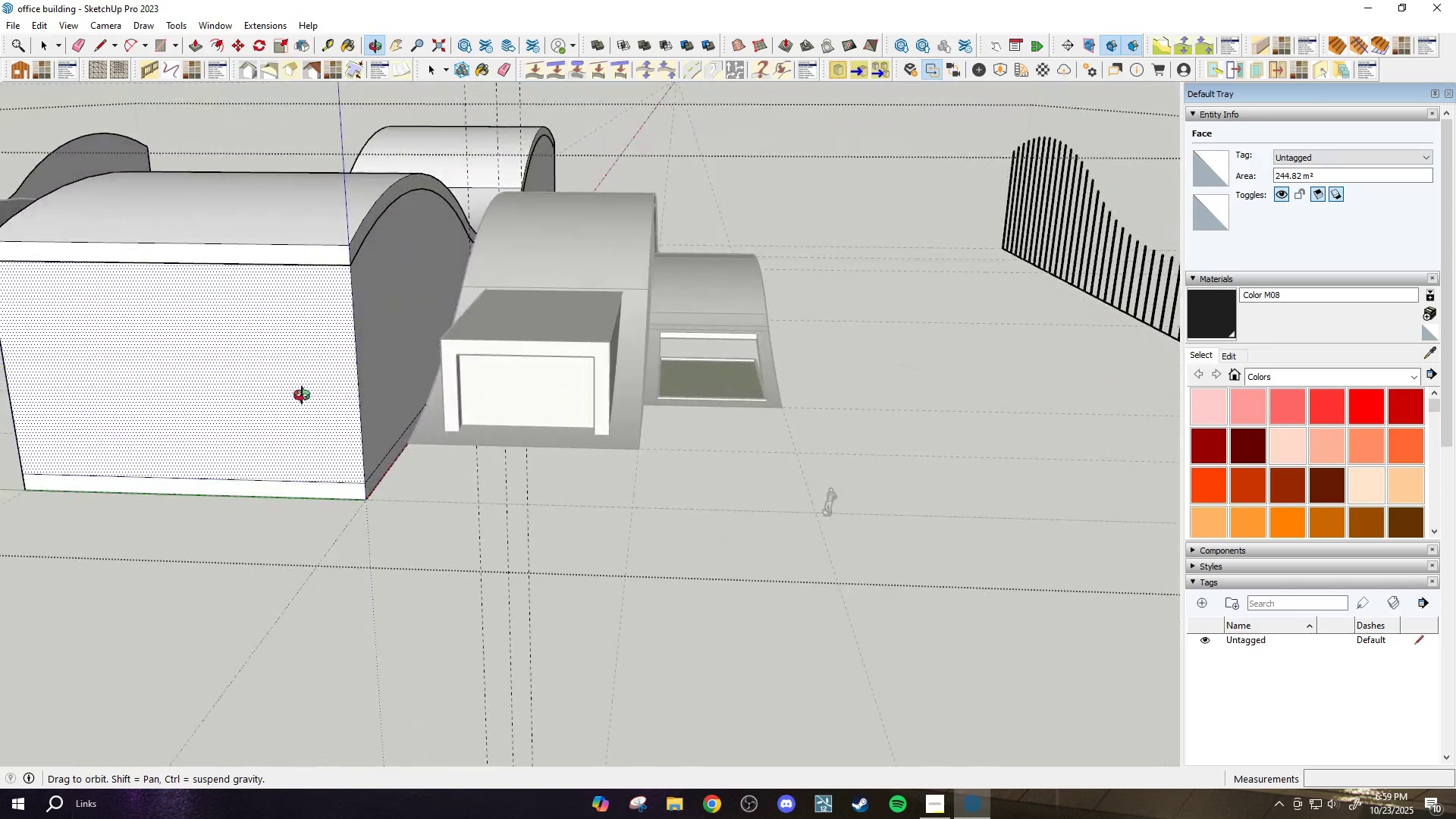 
scroll: coordinate [447, 363], scroll_direction: down, amount: 9.0
 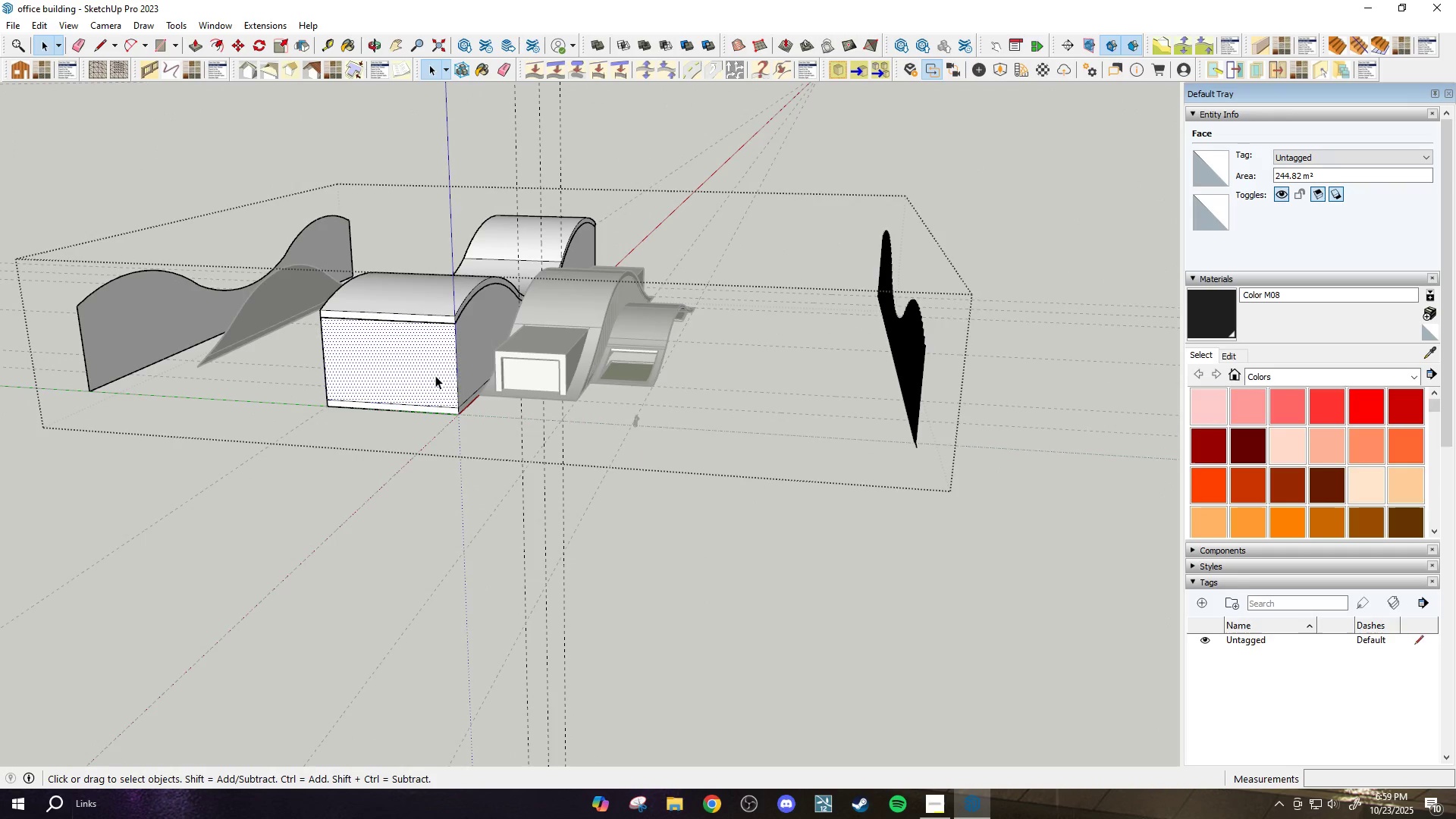 
scroll: coordinate [428, 373], scroll_direction: up, amount: 8.0
 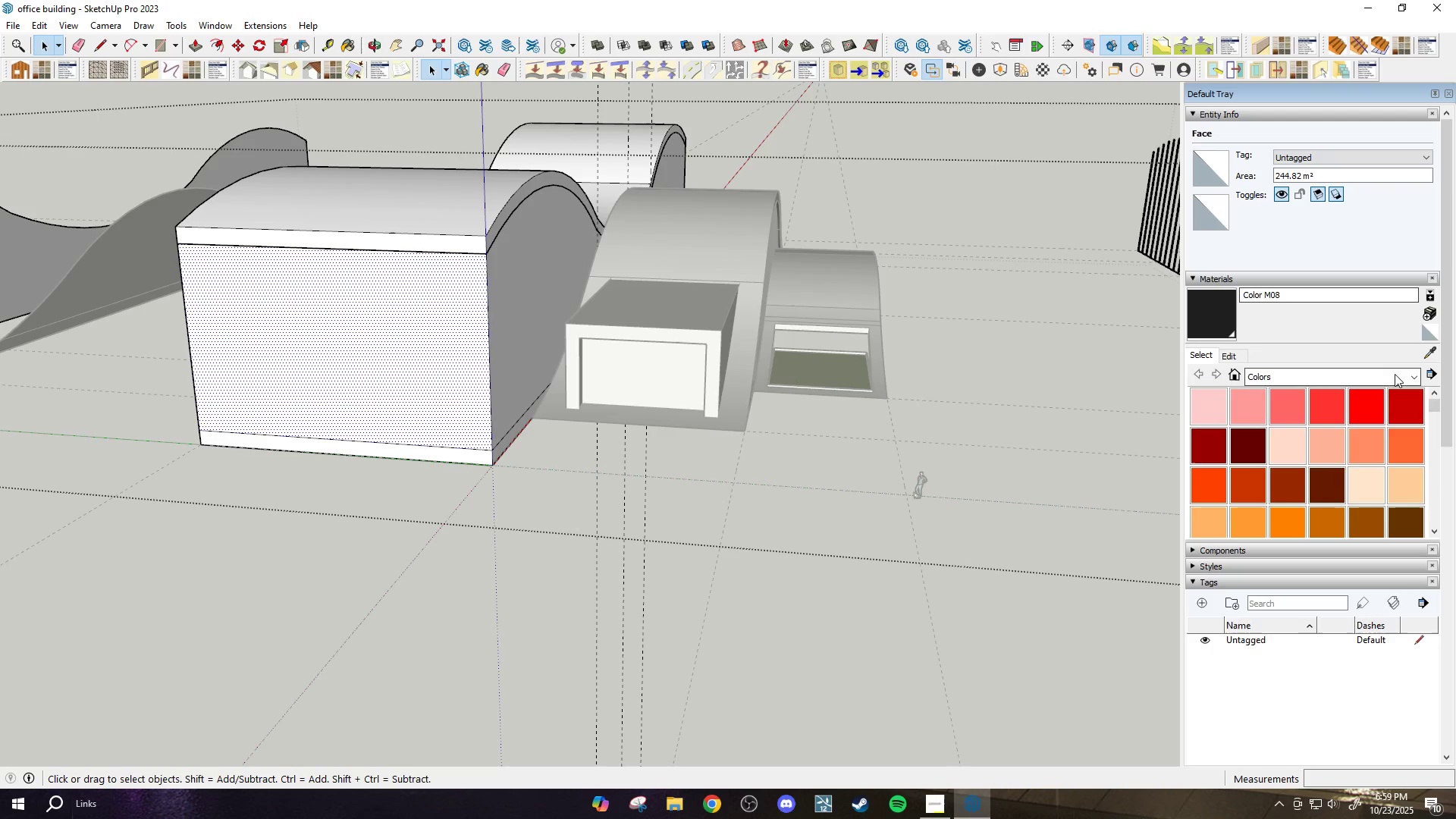 
left_click([1431, 355])
 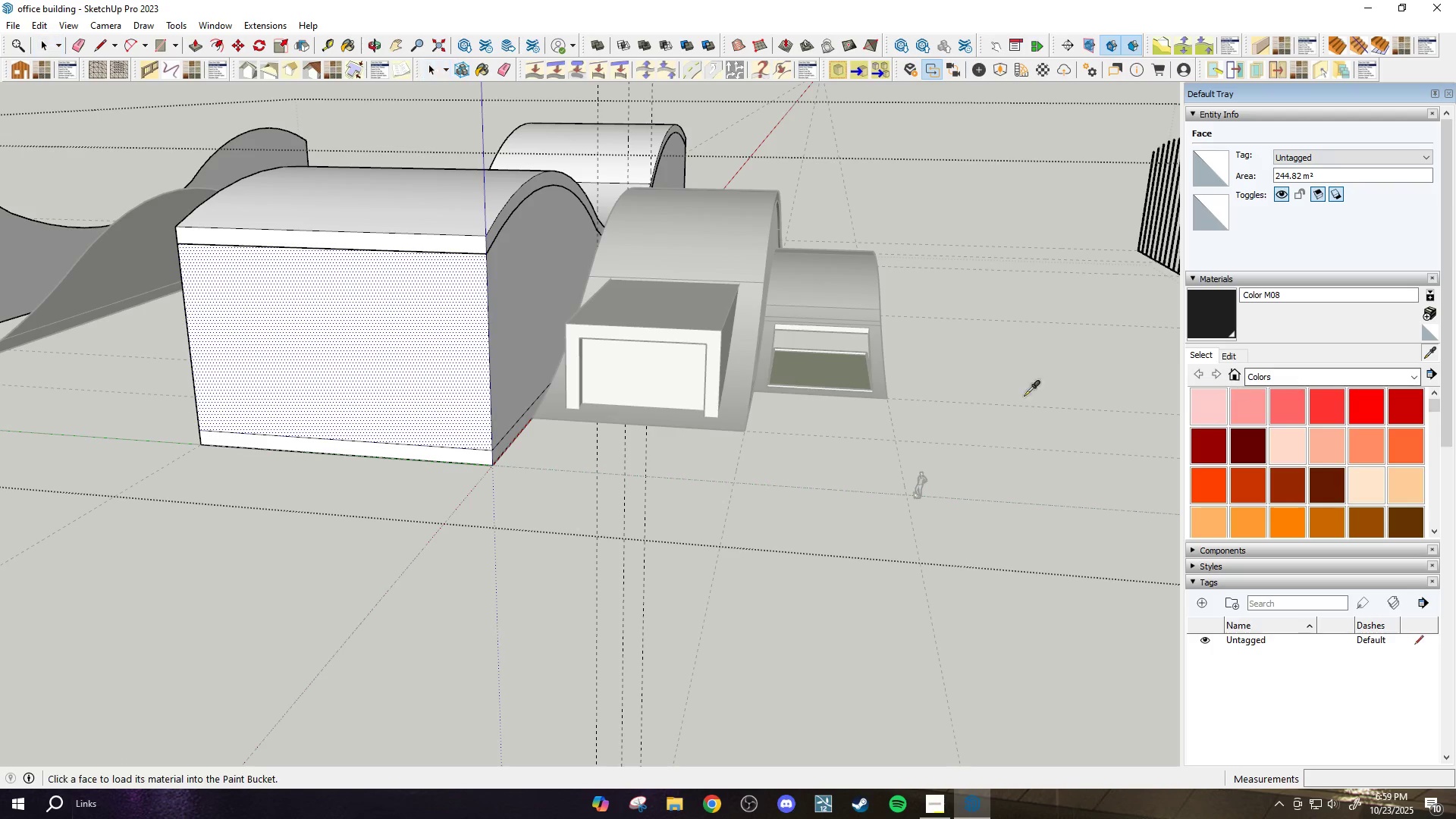 
scroll: coordinate [356, 289], scroll_direction: down, amount: 2.0
 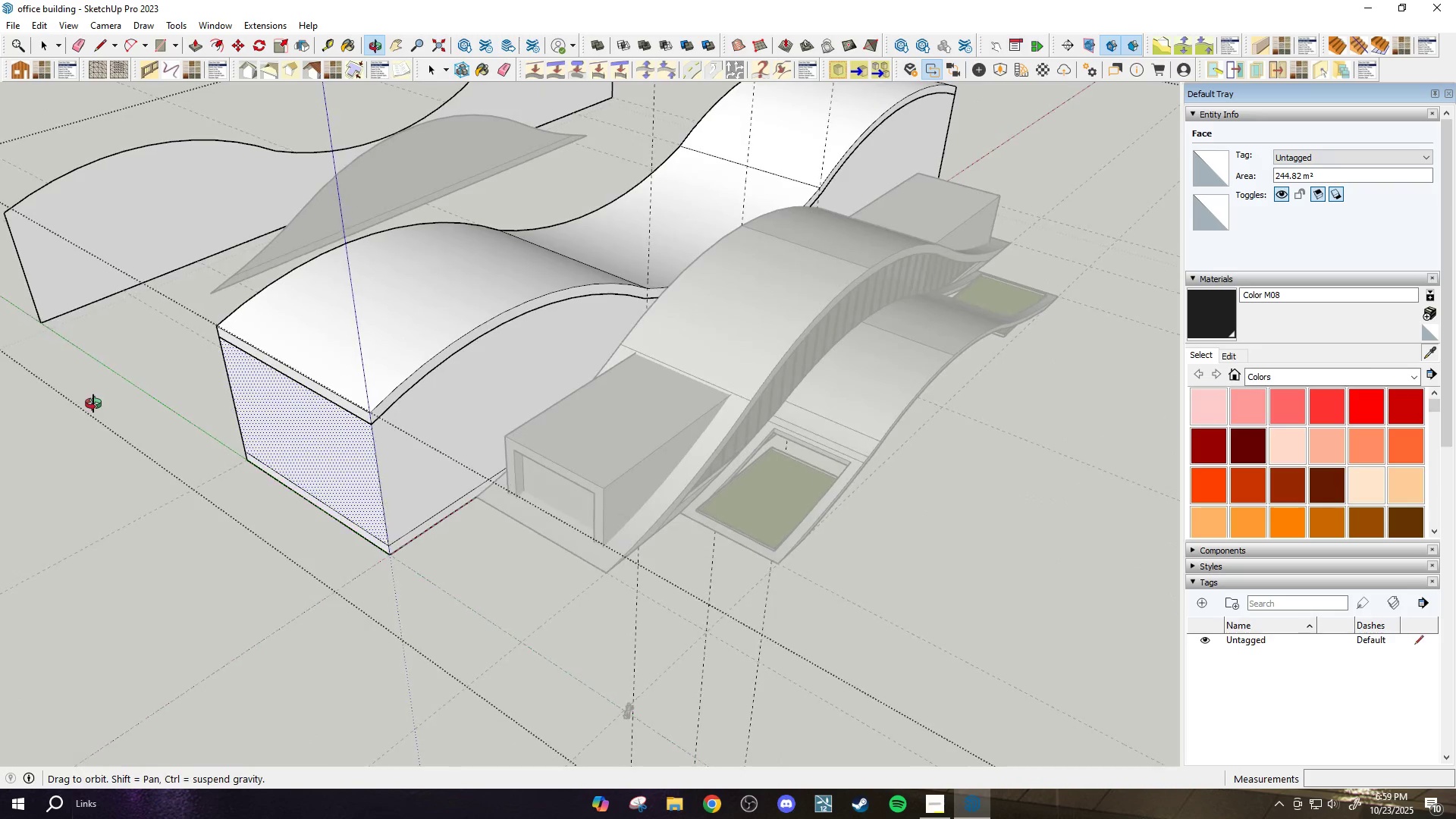 
scroll: coordinate [799, 388], scroll_direction: up, amount: 6.0
 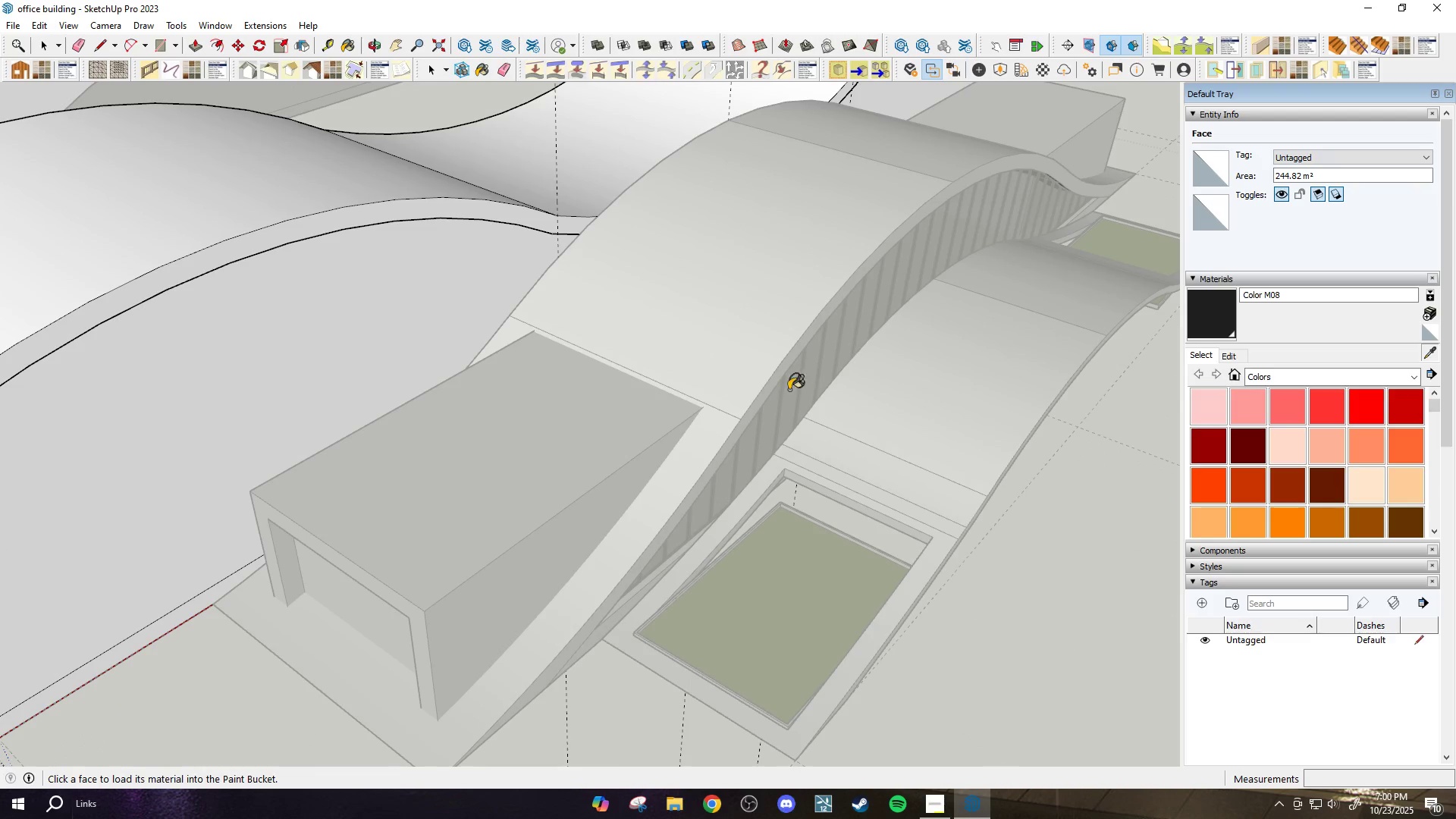 
scroll: coordinate [436, 338], scroll_direction: none, amount: 0.0
 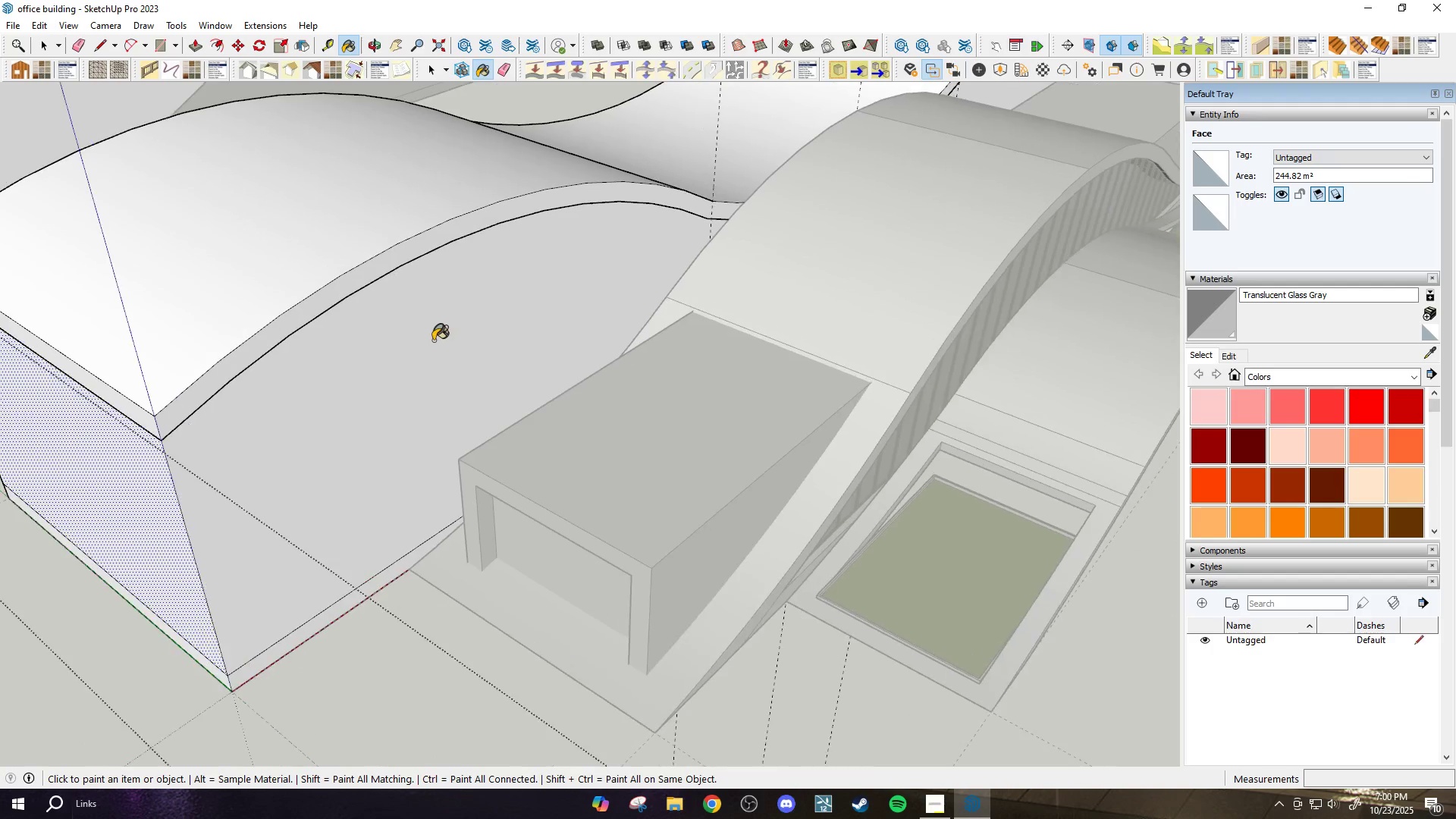 
left_click_drag(start_coordinate=[433, 340], to_coordinate=[431, 344])
 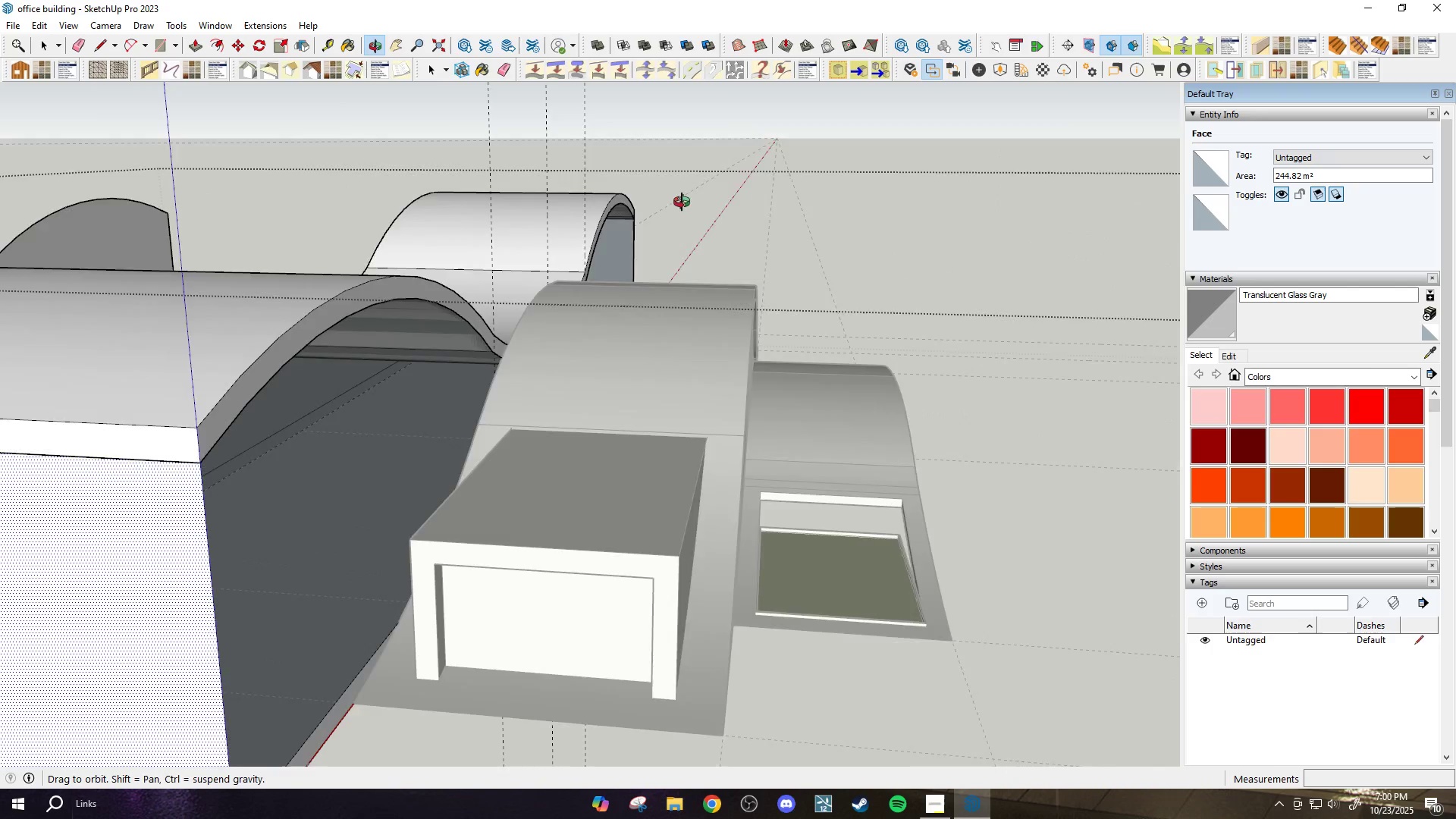 
scroll: coordinate [711, 202], scroll_direction: down, amount: 4.0
 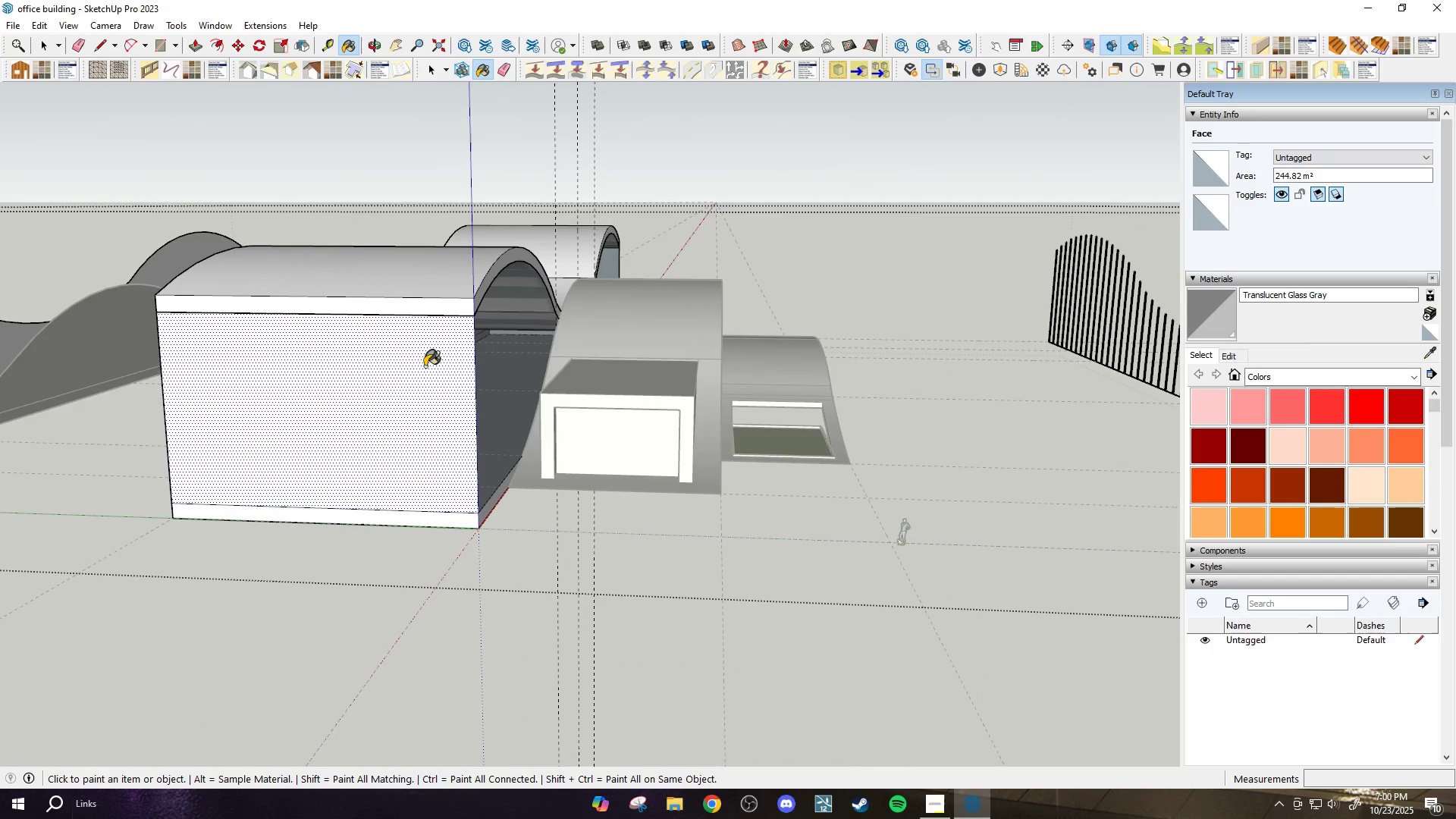 
left_click([413, 366])
 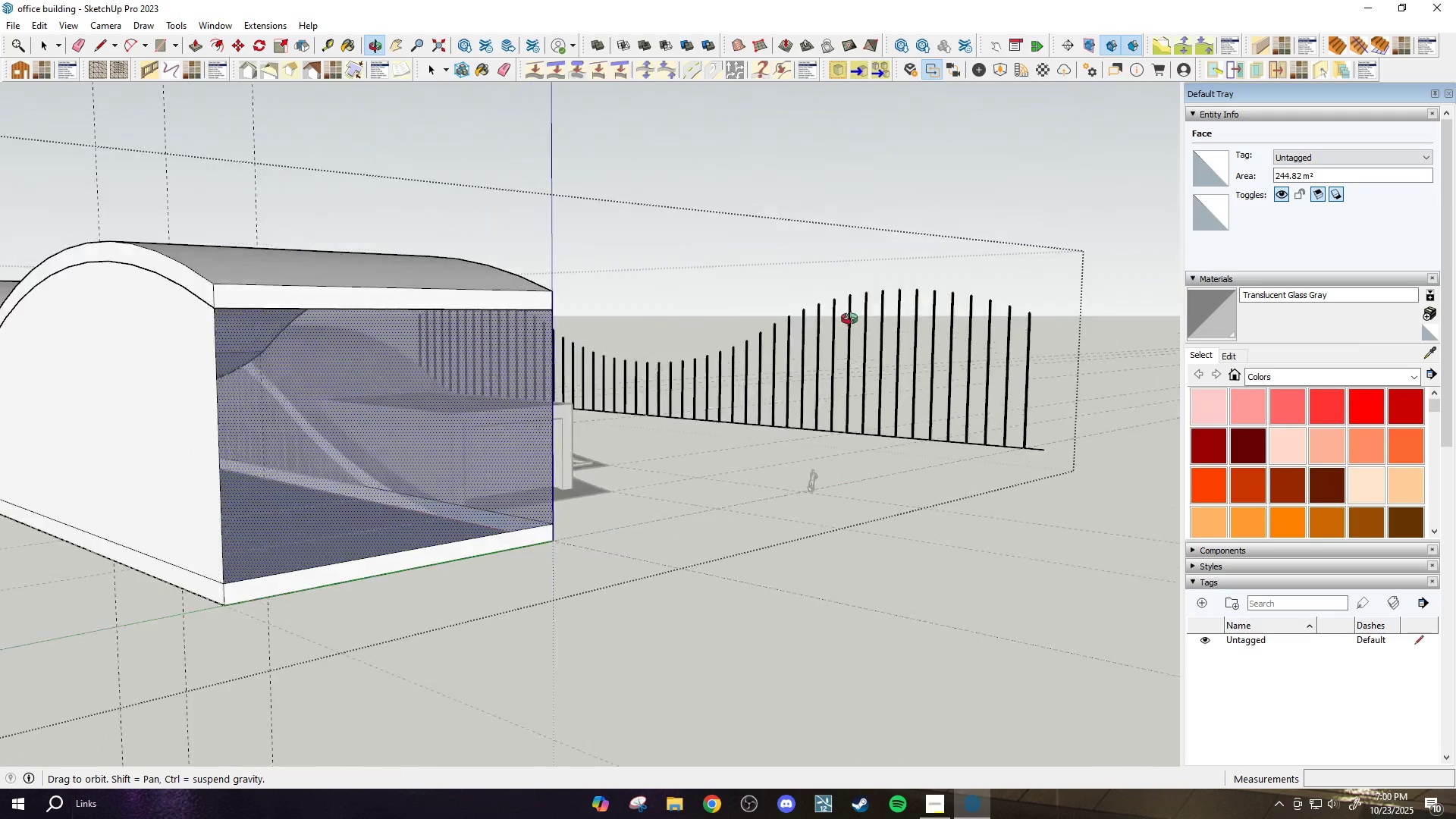 
scroll: coordinate [806, 272], scroll_direction: down, amount: 12.0
 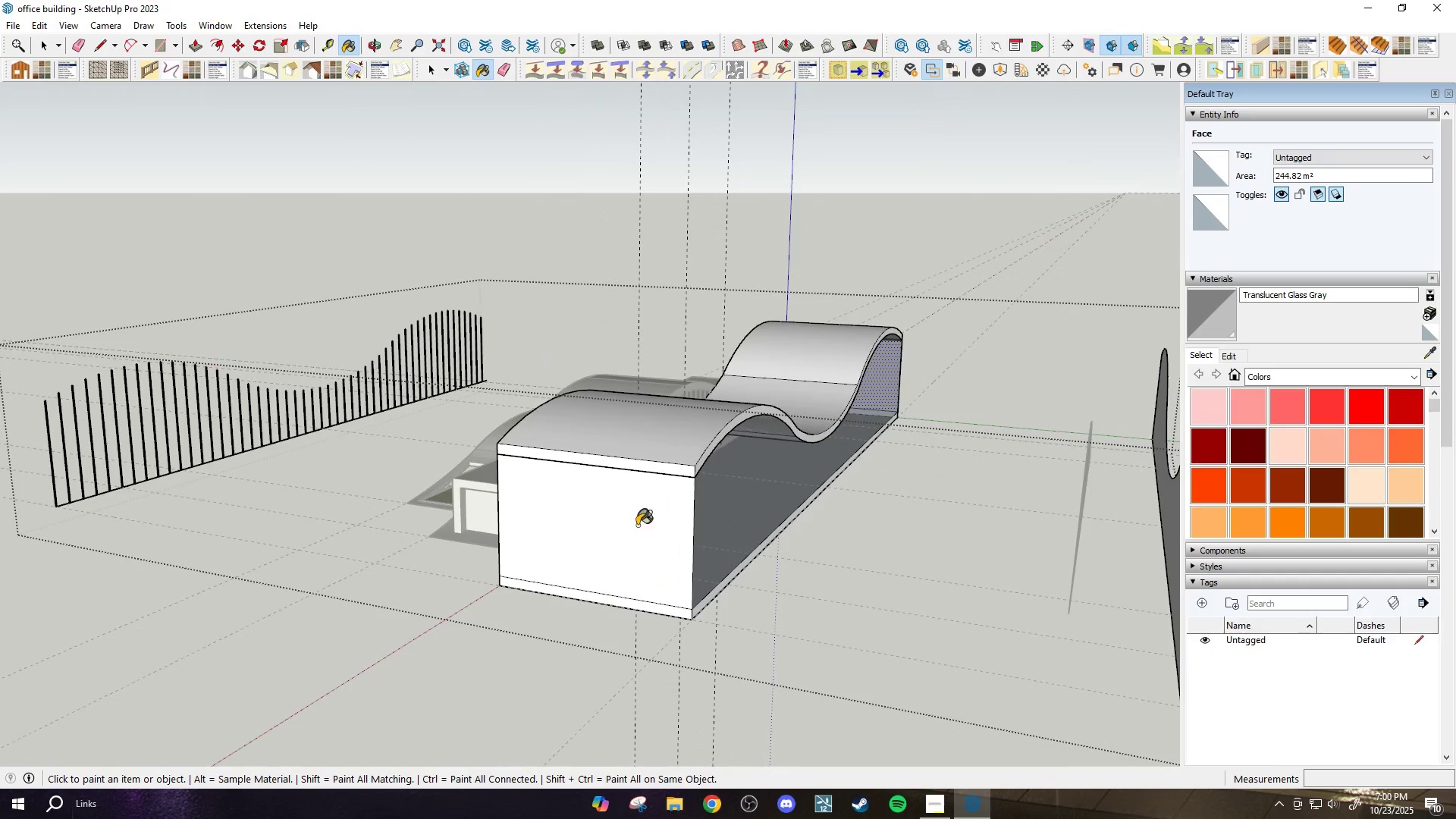 
left_click([635, 529])
 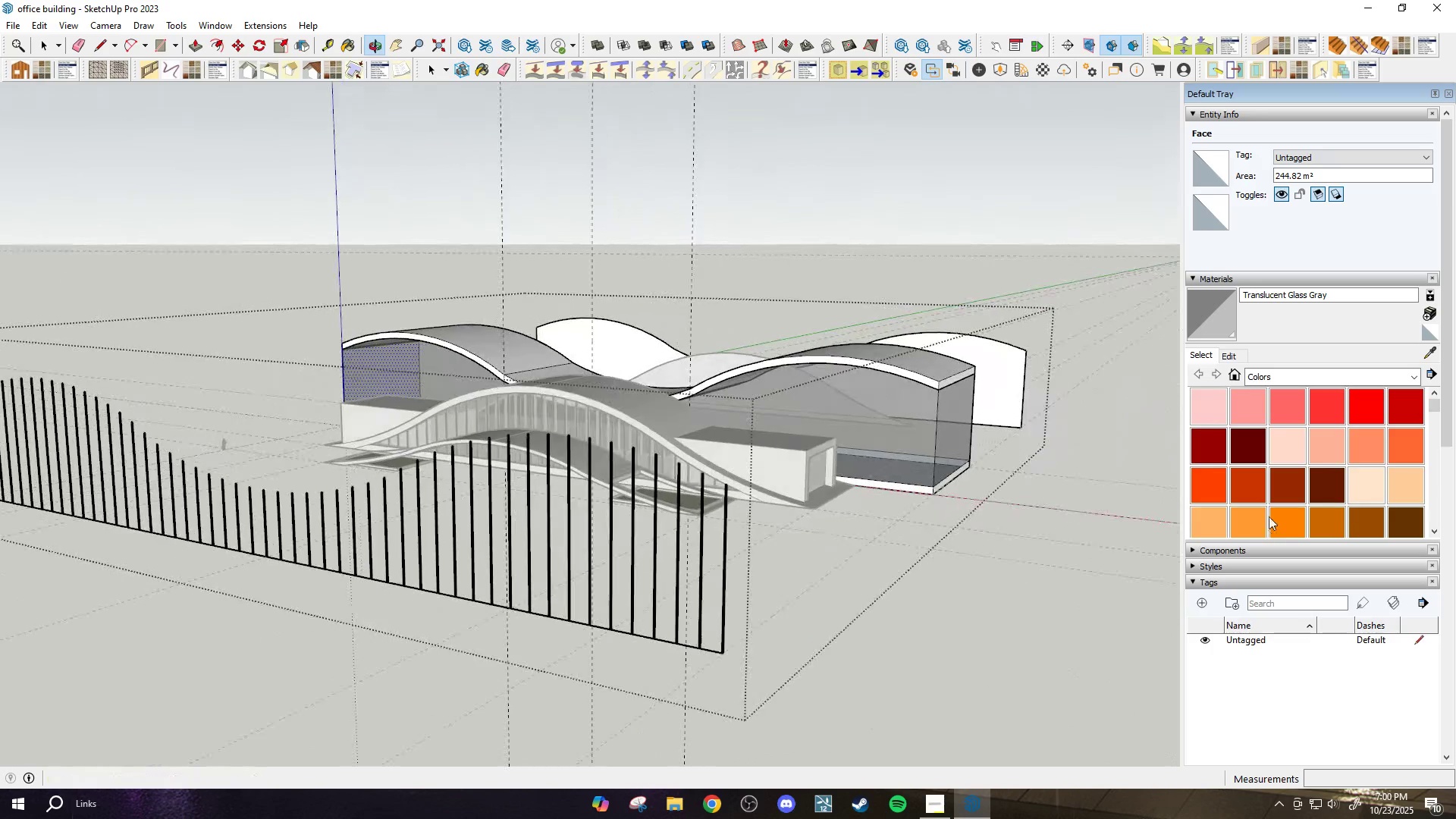 
key(Space)
 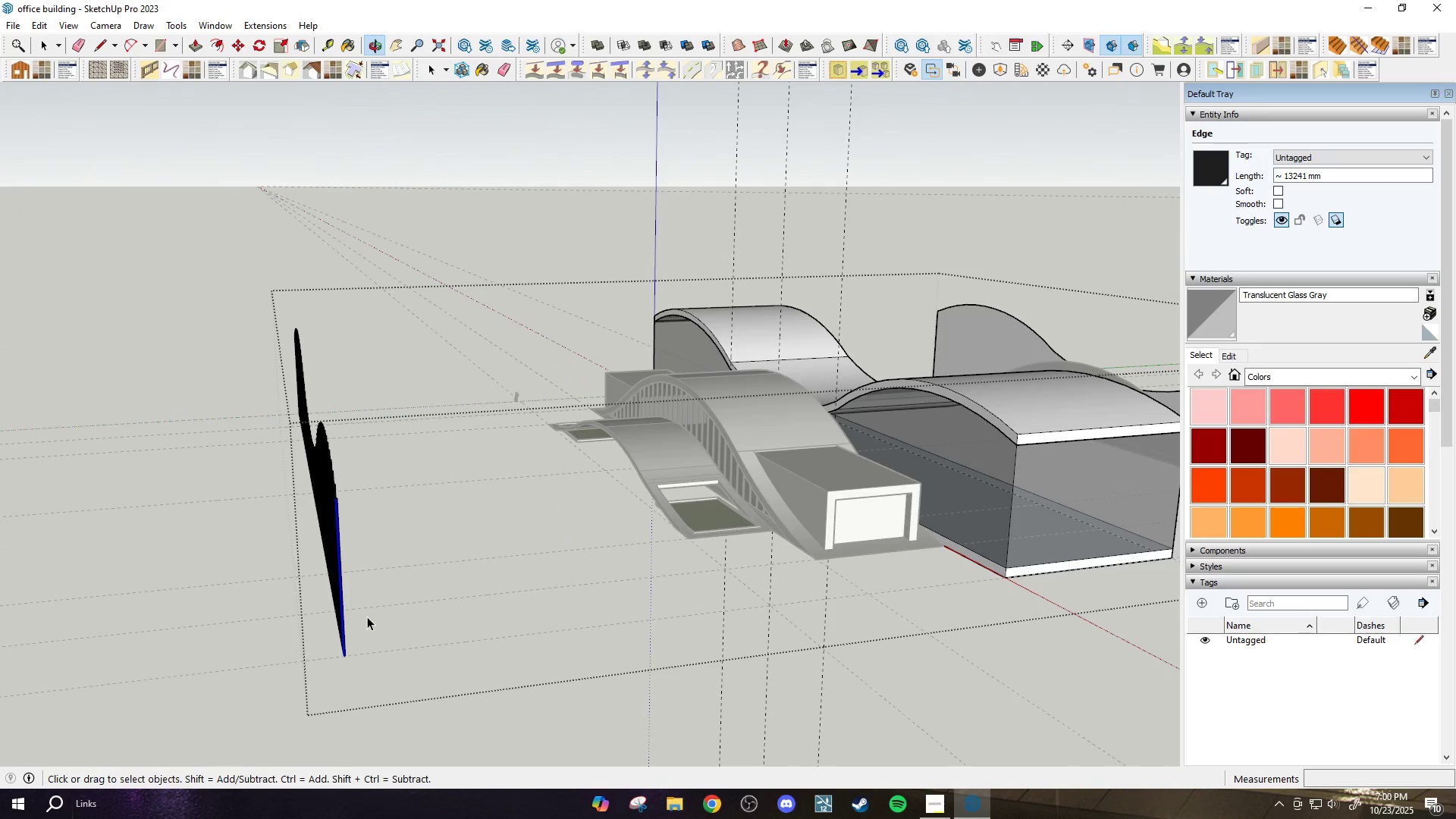 
left_click_drag(start_coordinate=[182, 263], to_coordinate=[442, 689])
 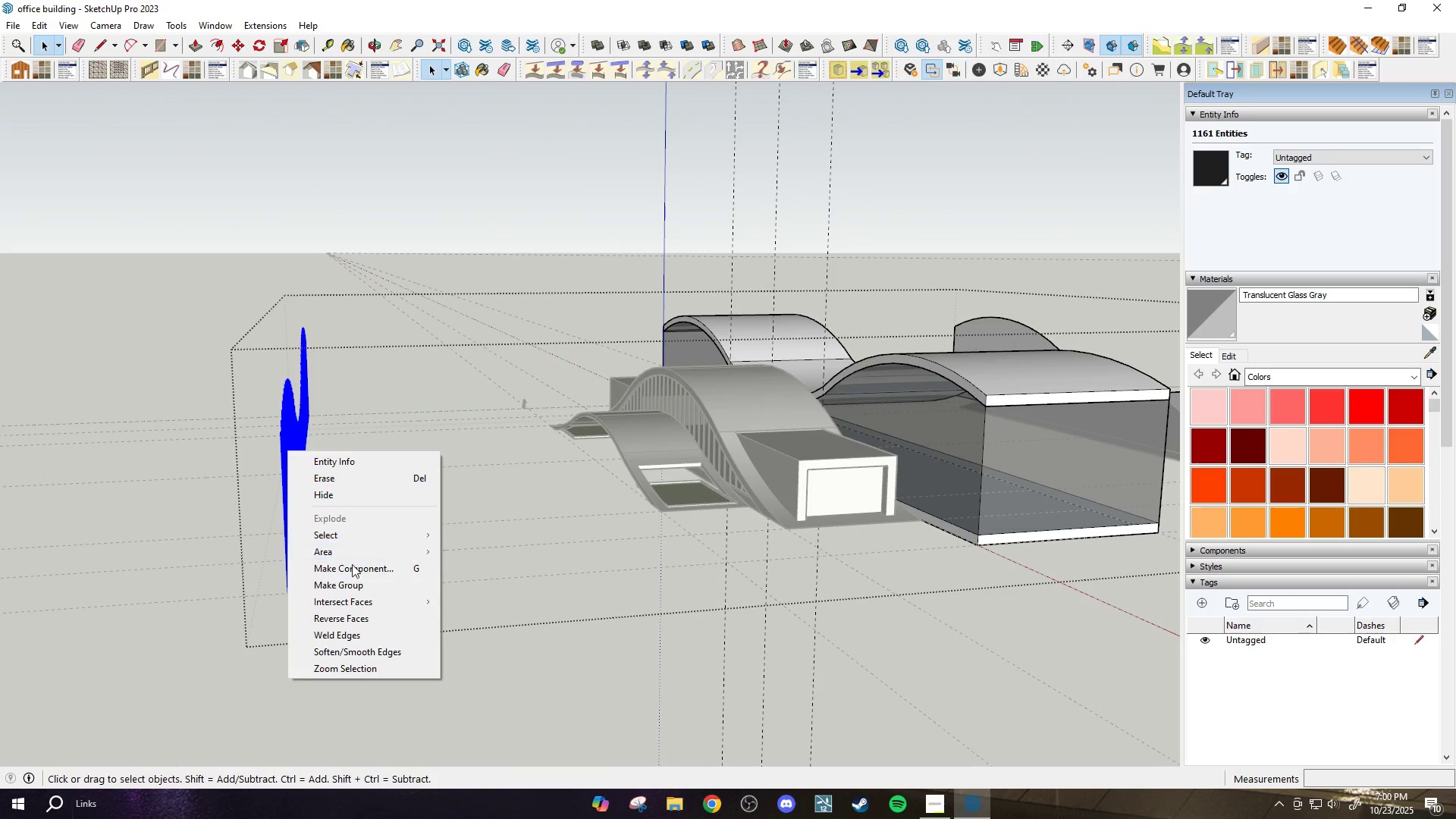 
left_click([358, 586])
 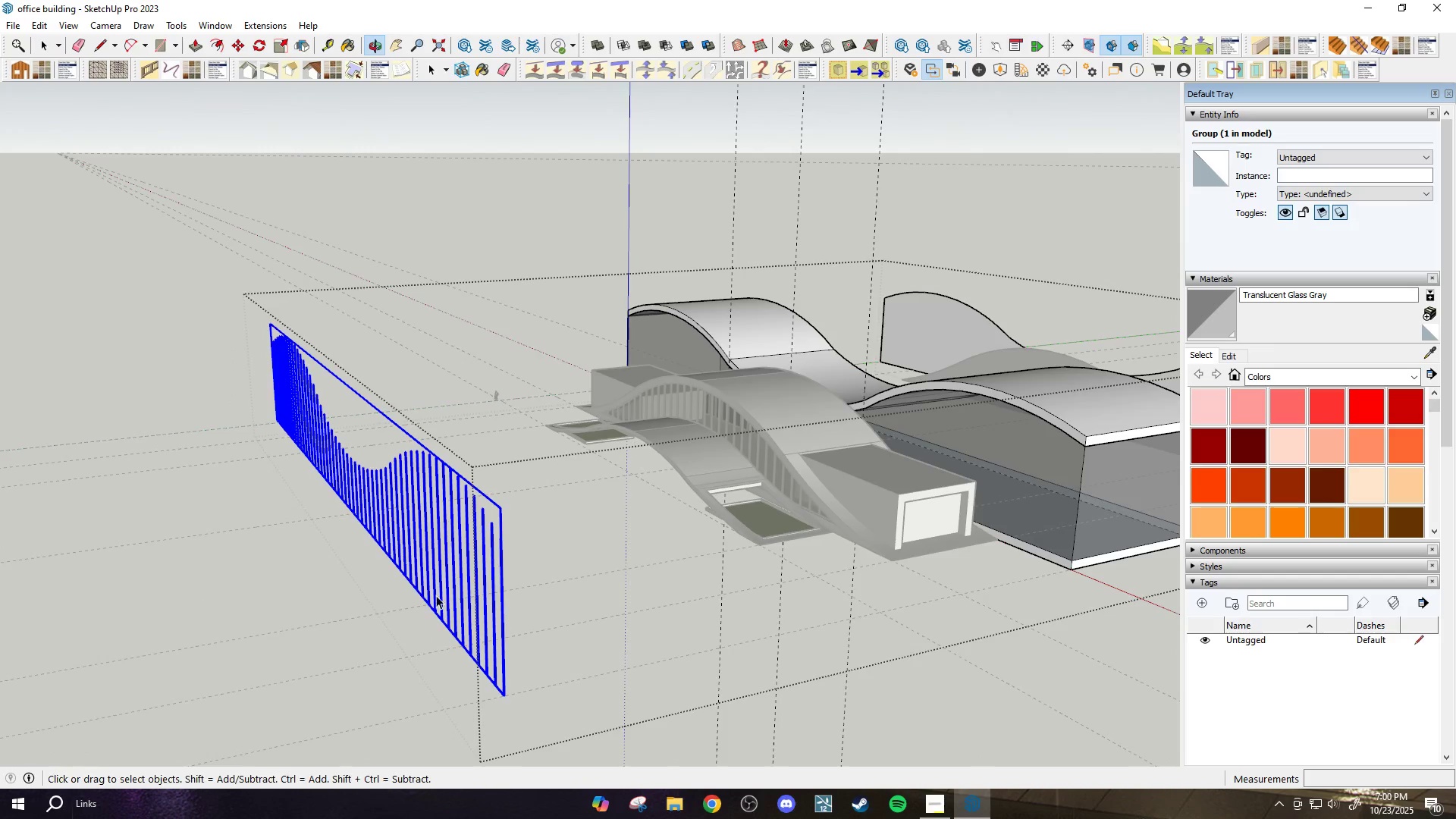 
scroll: coordinate [410, 492], scroll_direction: down, amount: 3.0
 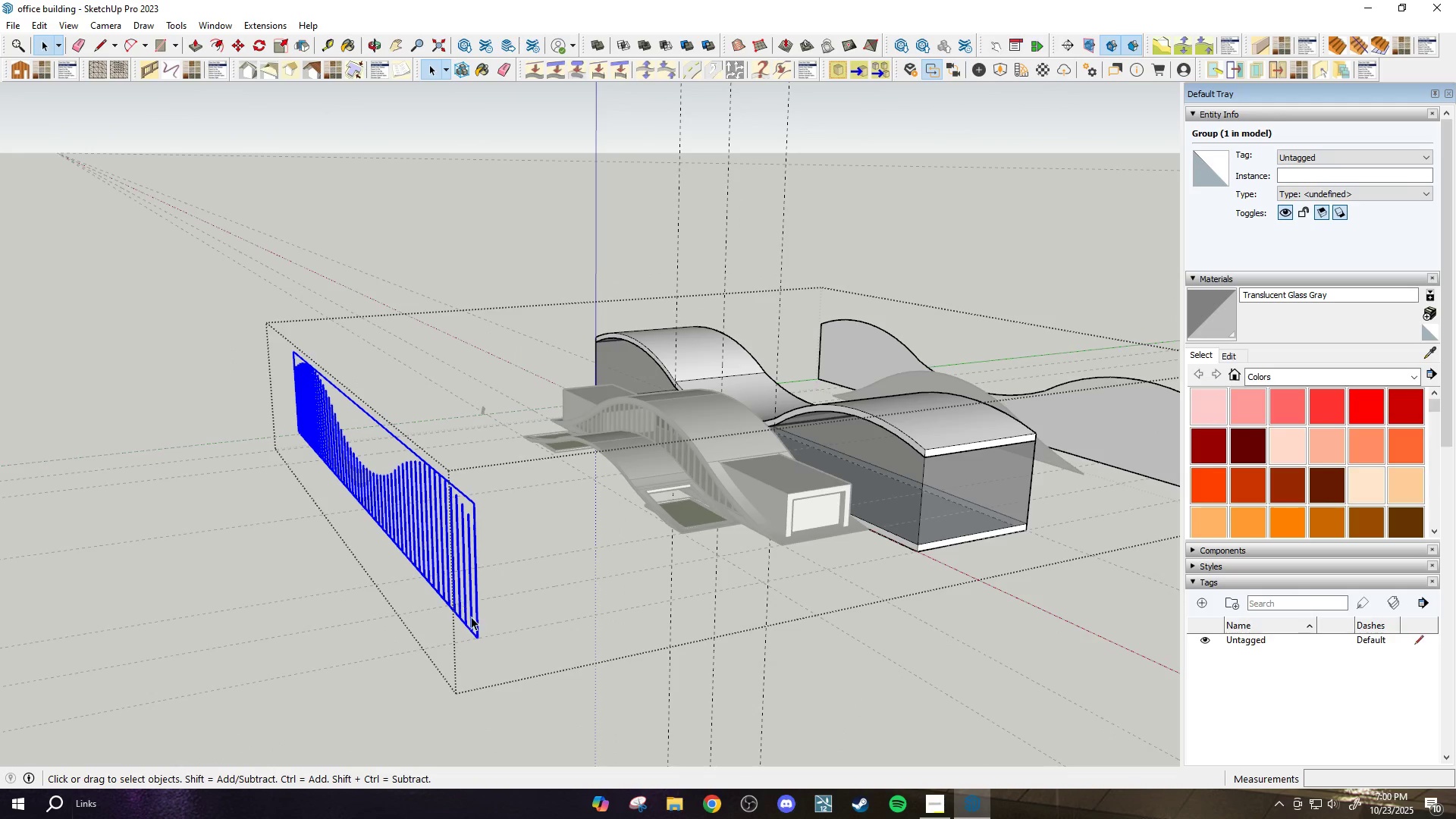 
key(M)
 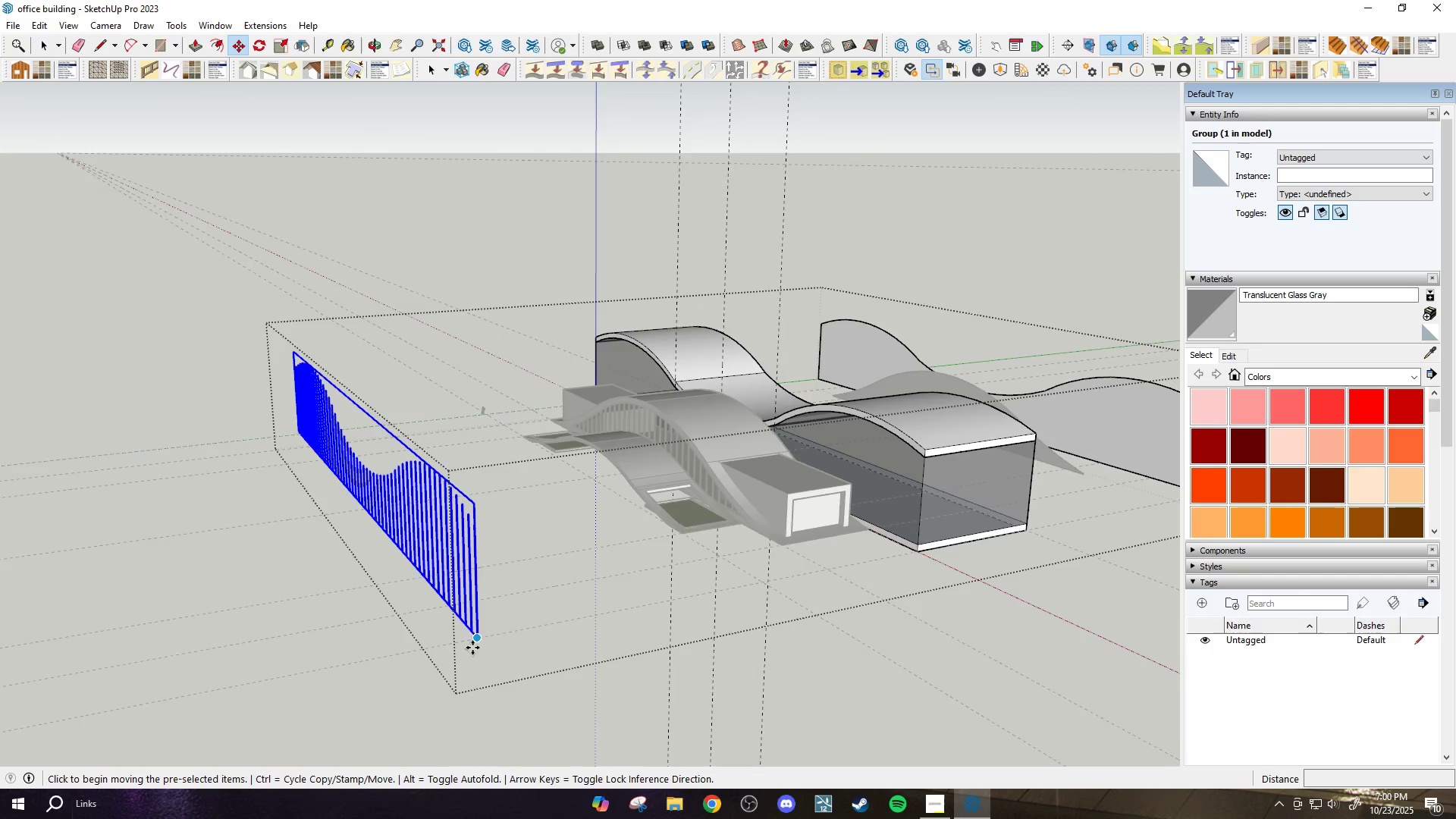 
scroll: coordinate [469, 657], scroll_direction: up, amount: 3.0
 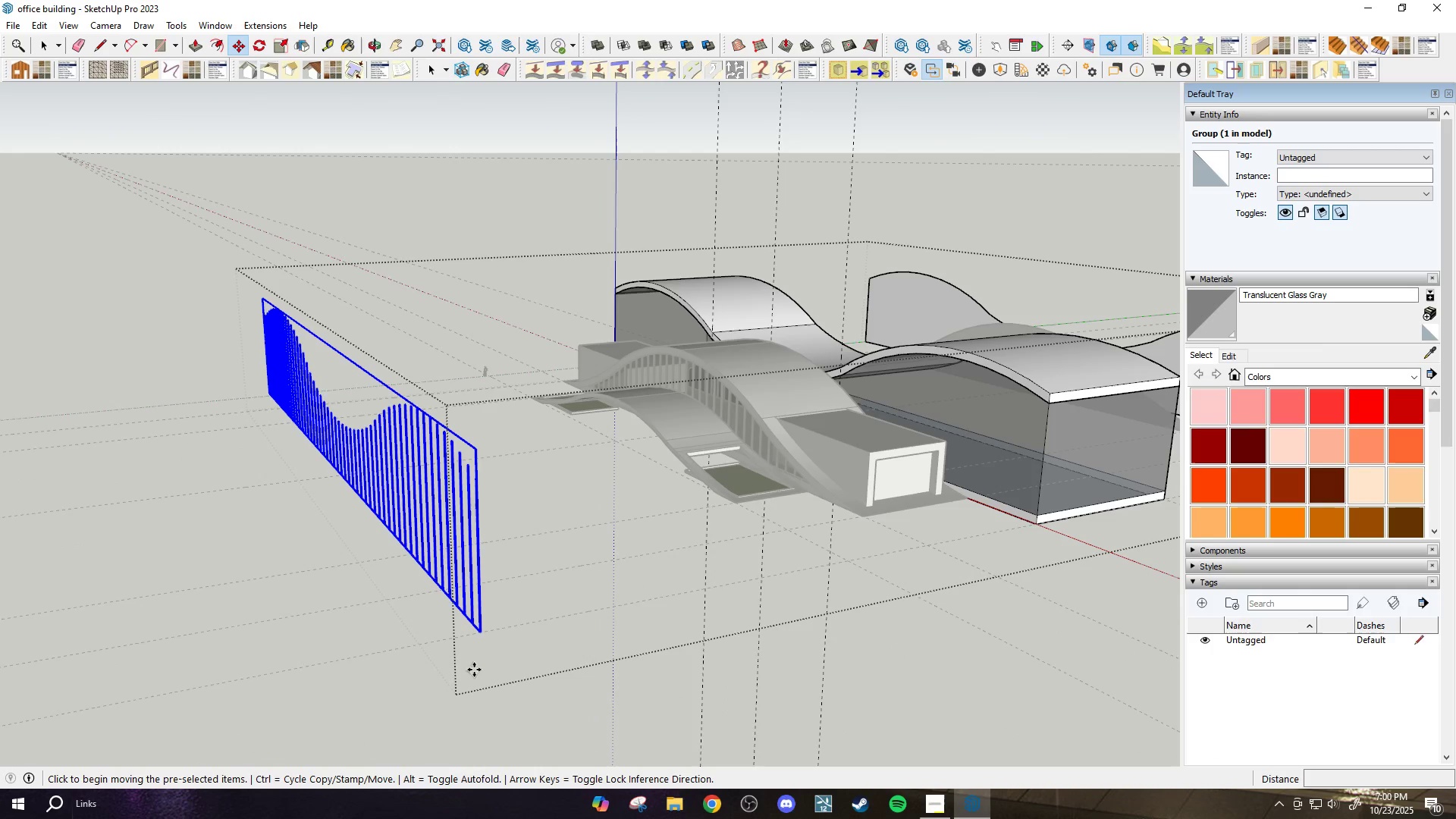 
left_click([474, 670])
 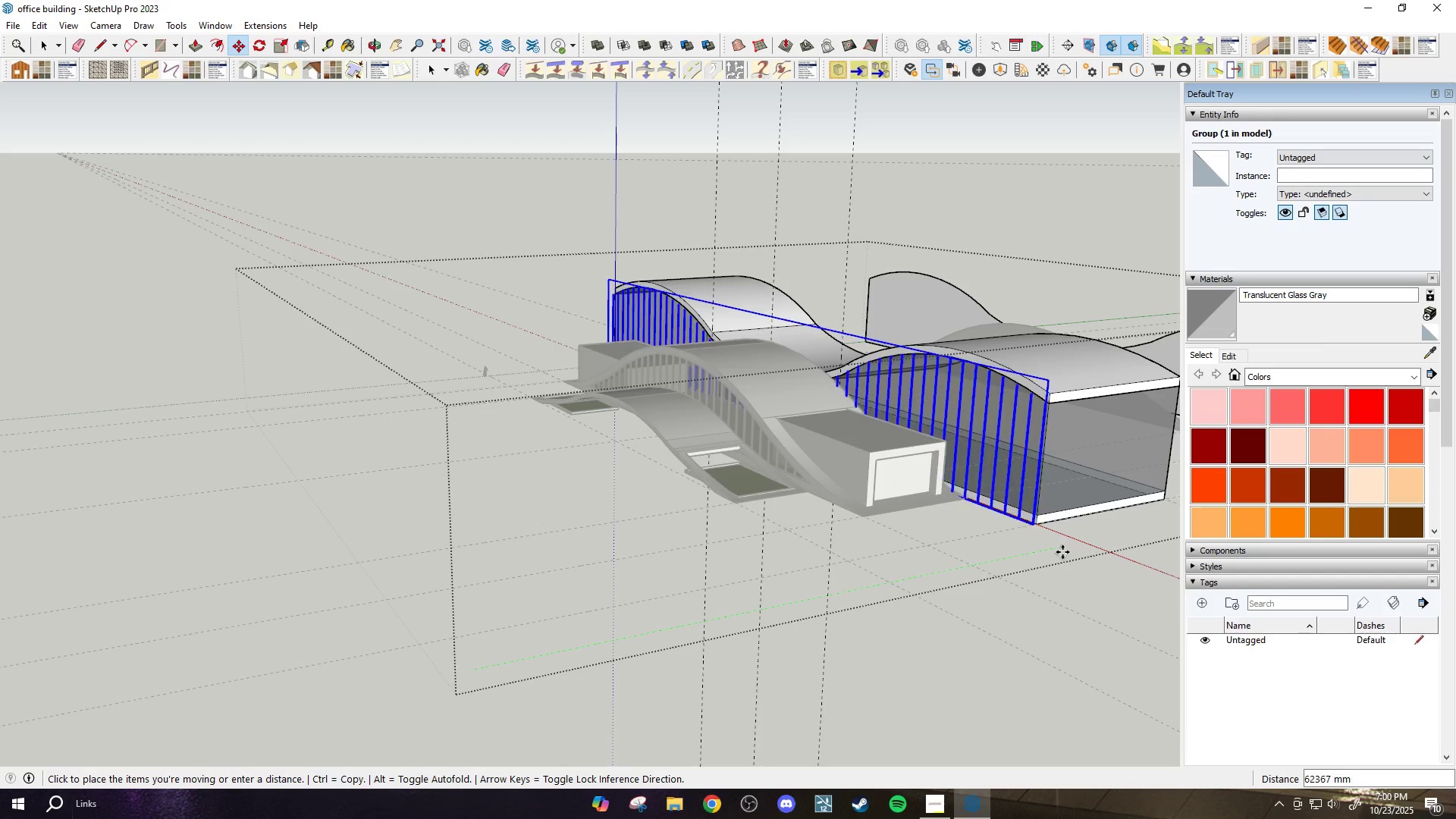 
scroll: coordinate [1068, 544], scroll_direction: up, amount: 7.0
 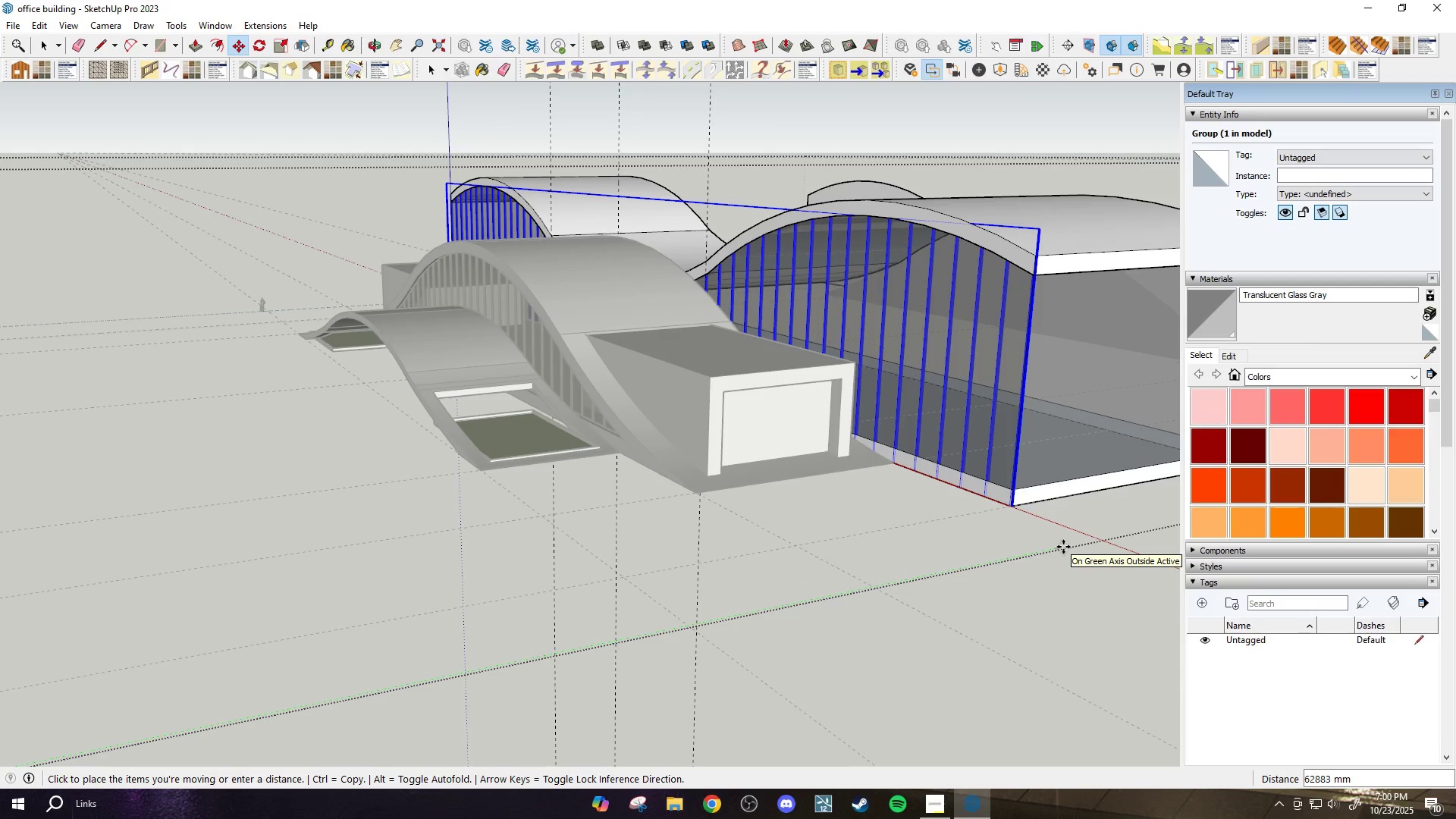 
left_click([1065, 548])
 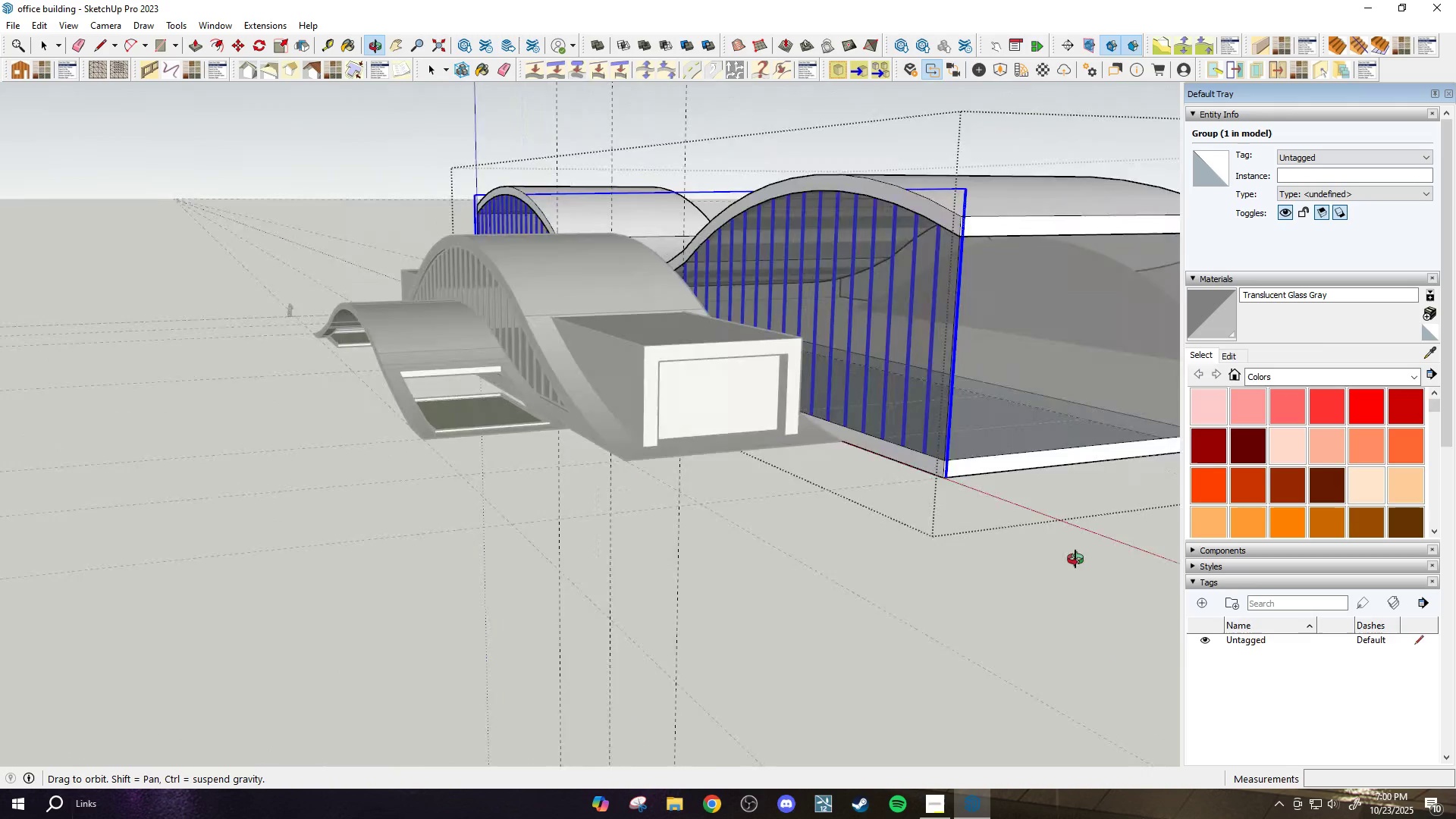 
scroll: coordinate [824, 506], scroll_direction: down, amount: 5.0
 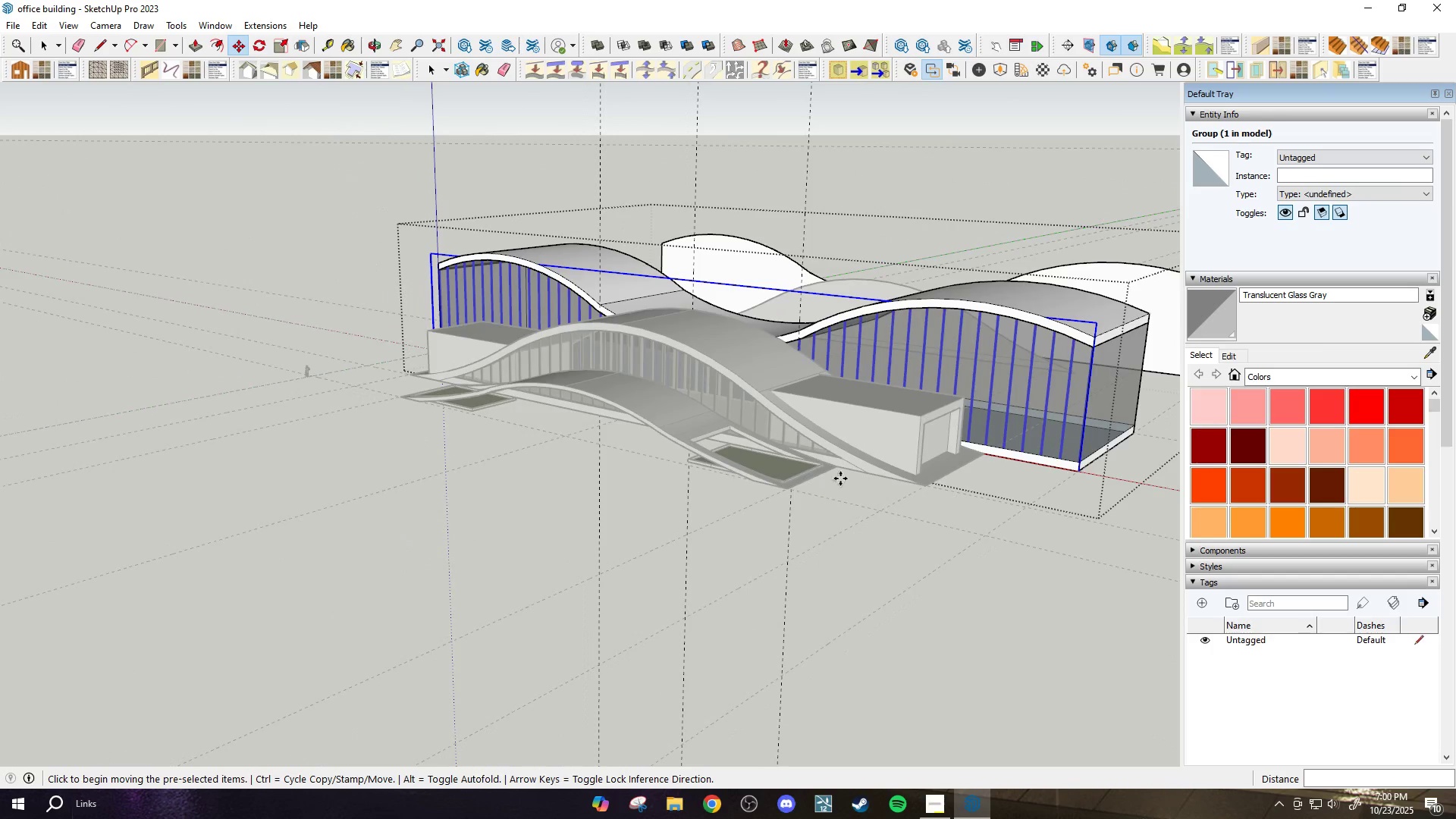 
key(H)
 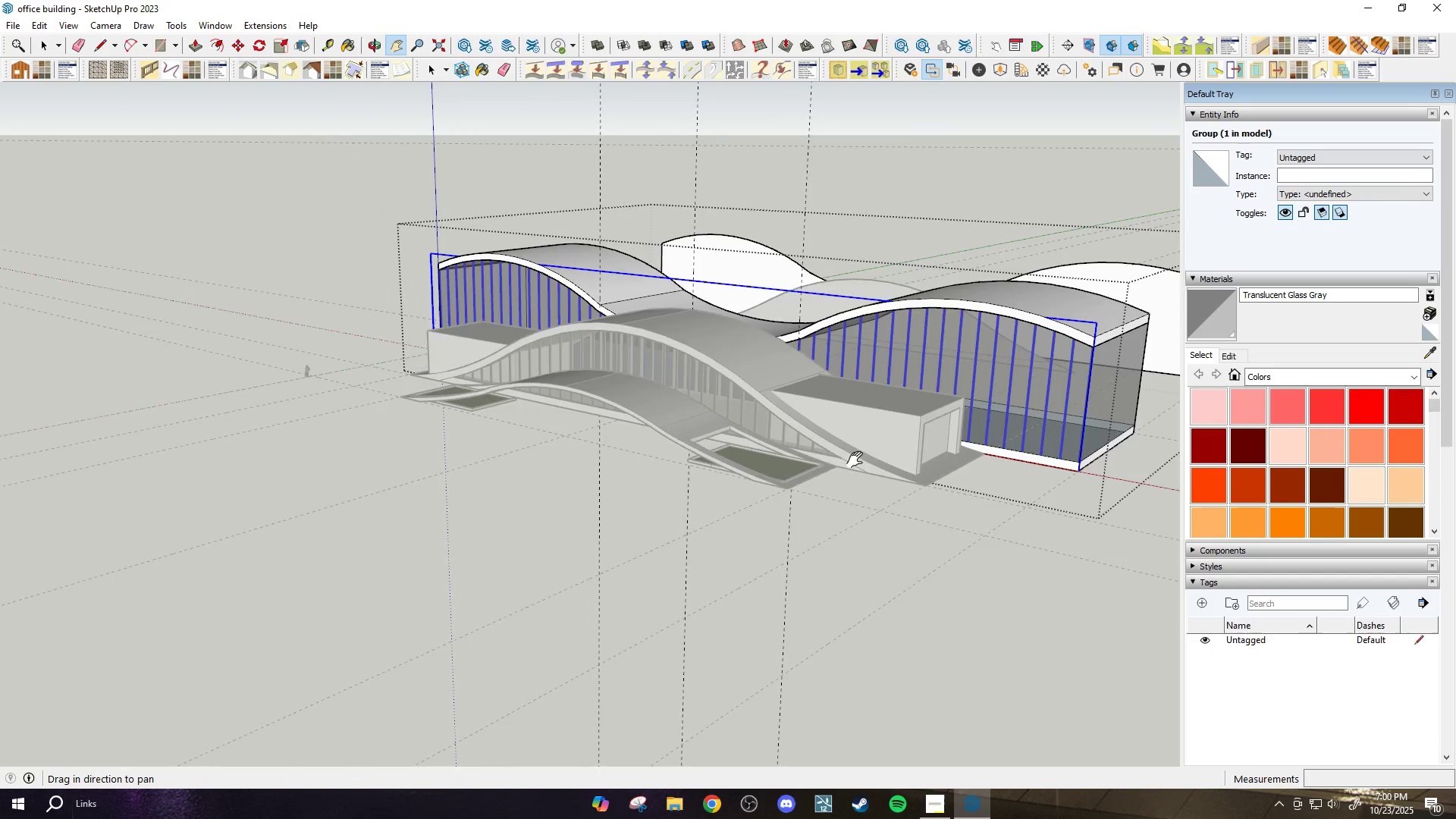 
scroll: coordinate [840, 470], scroll_direction: up, amount: 2.0
 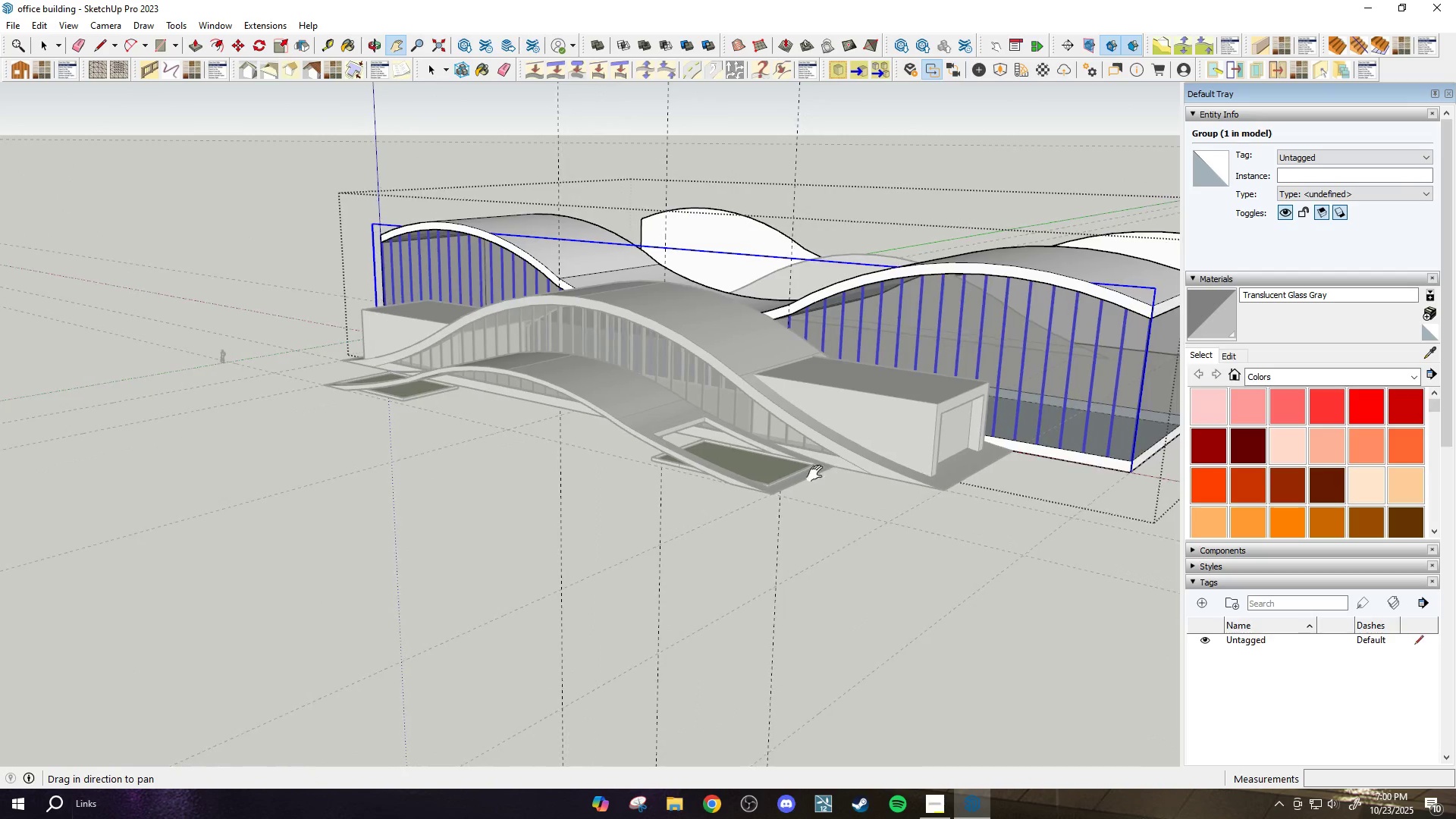 
left_click_drag(start_coordinate=[821, 473], to_coordinate=[544, 562])
 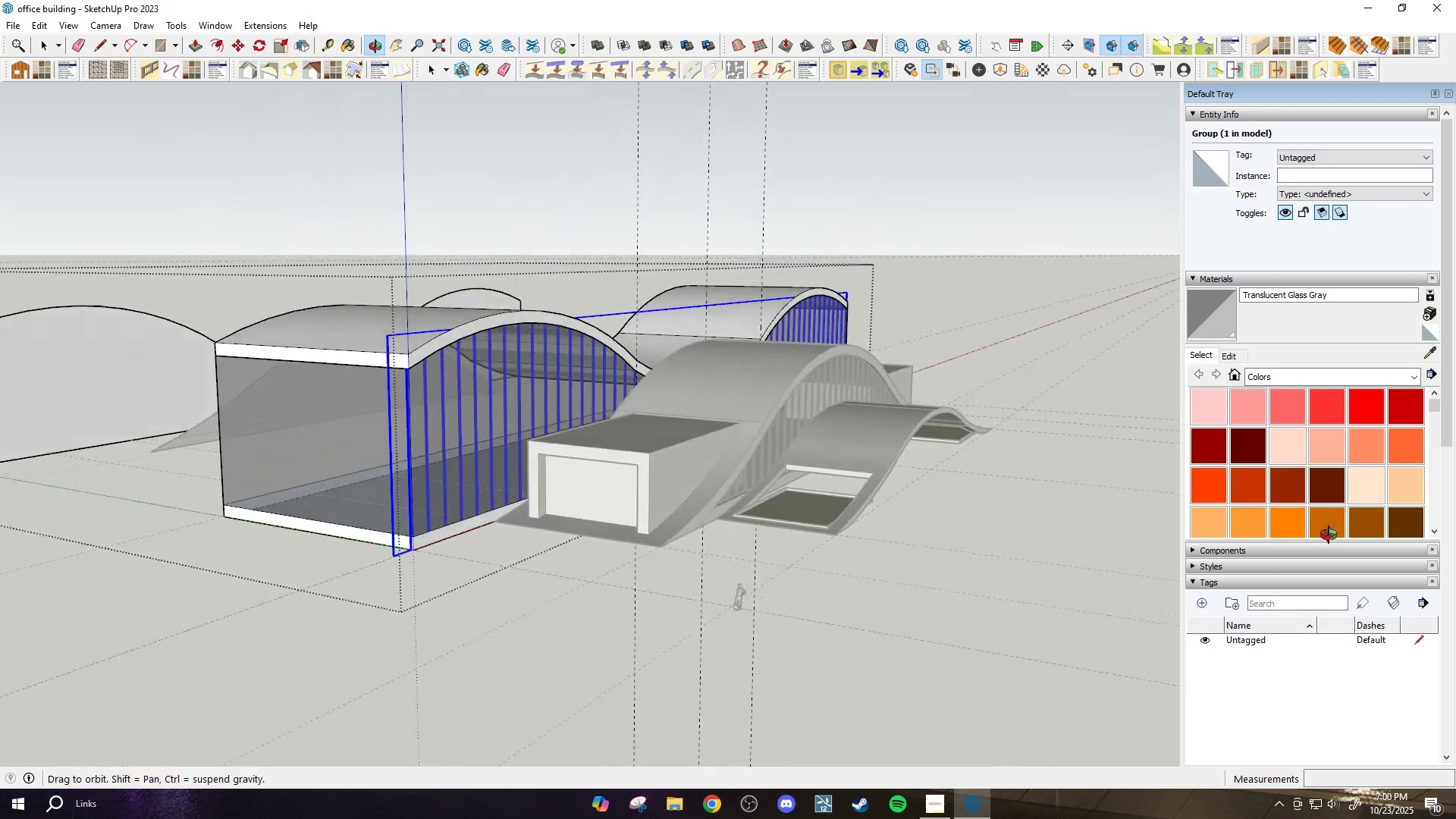 
scroll: coordinate [503, 526], scroll_direction: up, amount: 9.0
 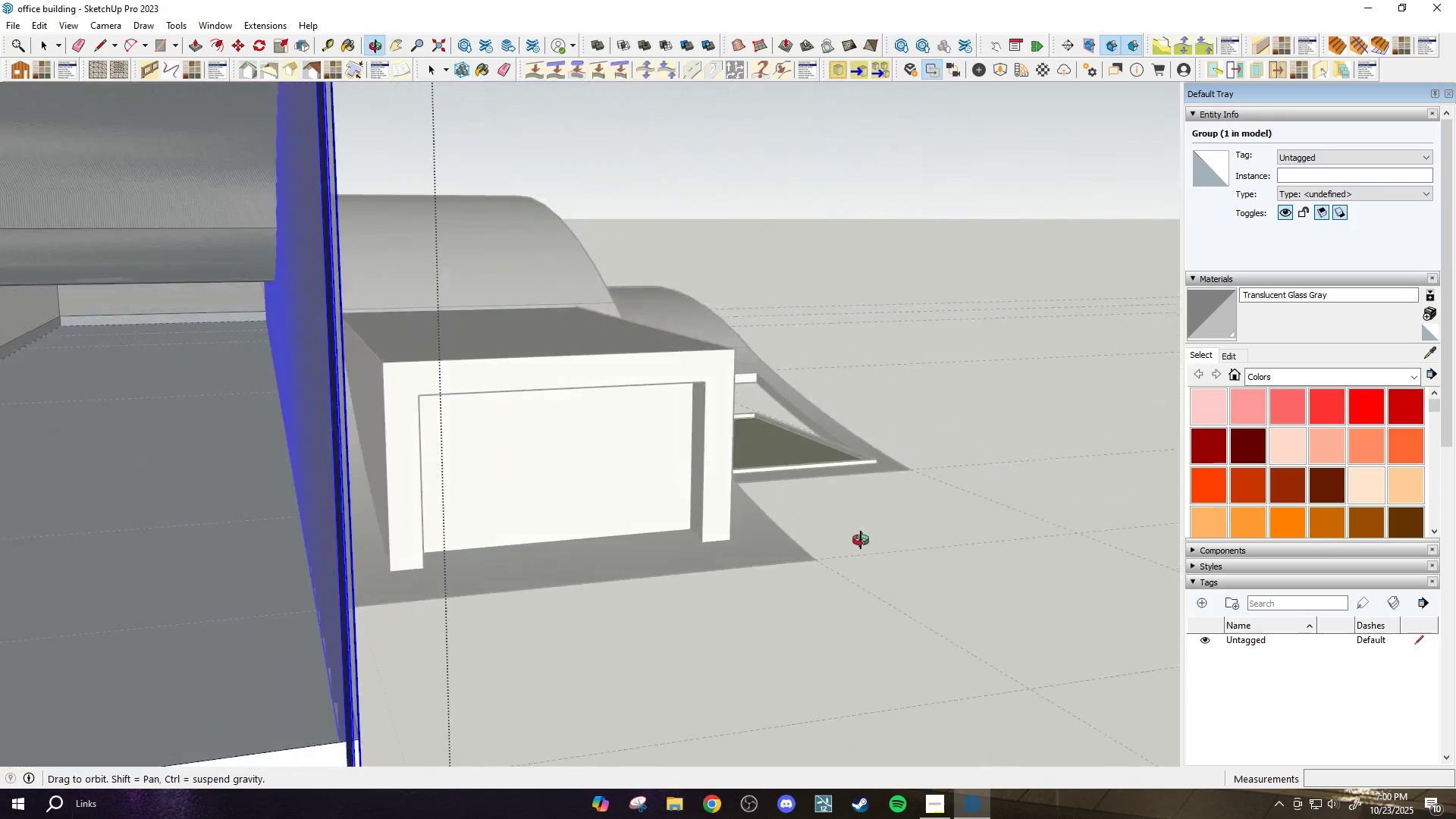 
left_click_drag(start_coordinate=[758, 588], to_coordinate=[1015, 524])
 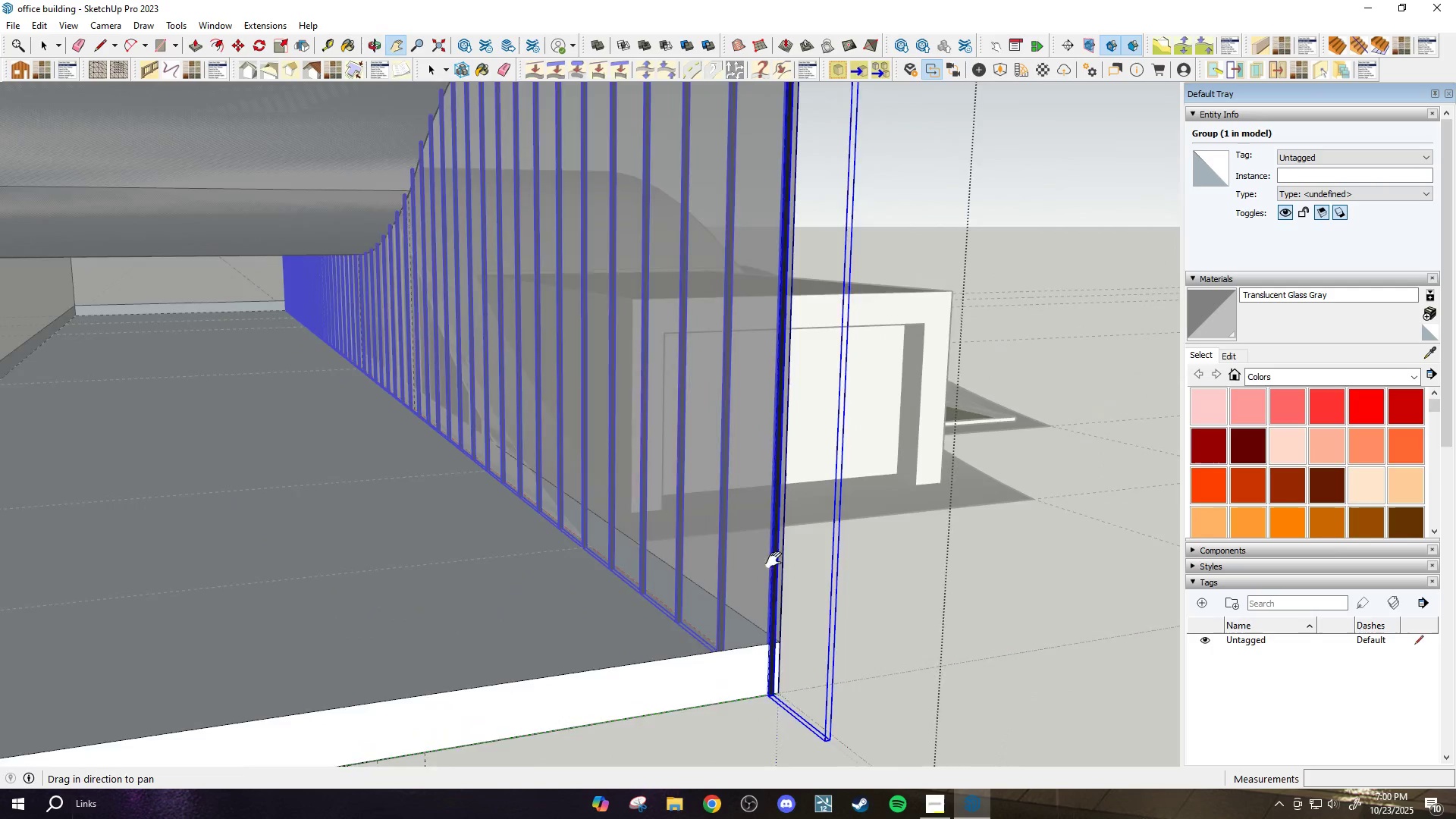 
scroll: coordinate [746, 569], scroll_direction: up, amount: 2.0
 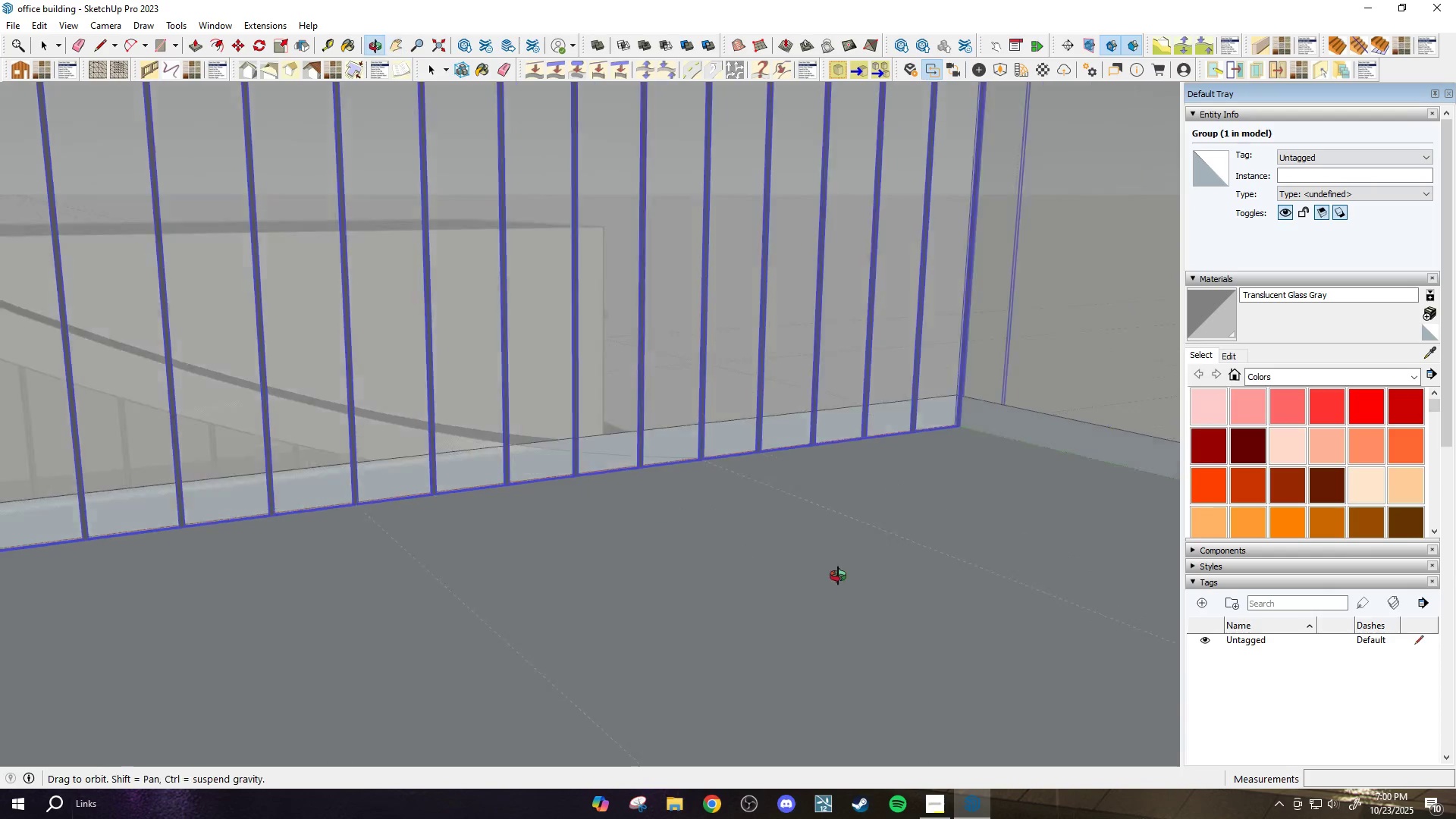 
left_click_drag(start_coordinate=[668, 538], to_coordinate=[1204, 560])
 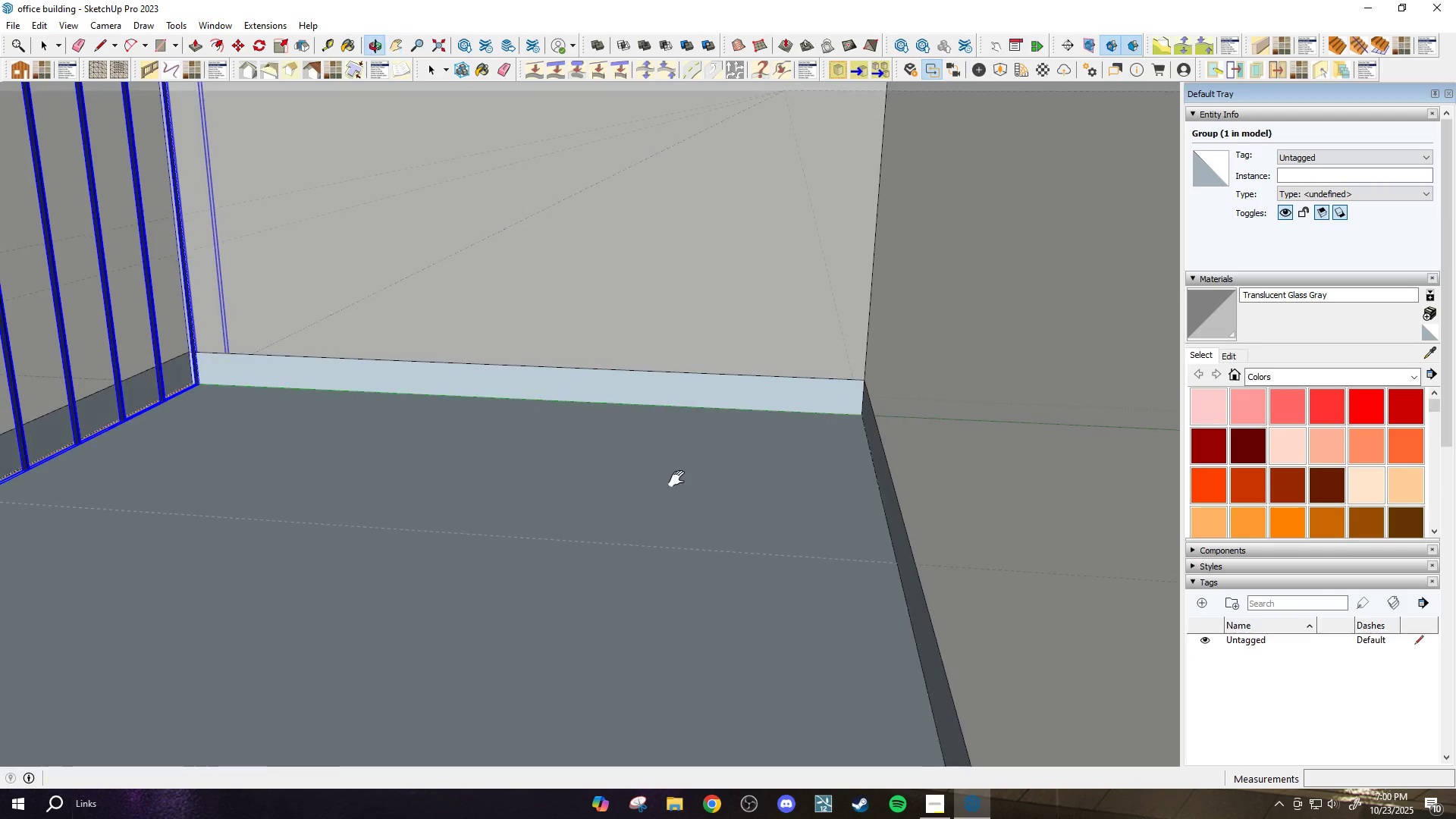 
key(P)
 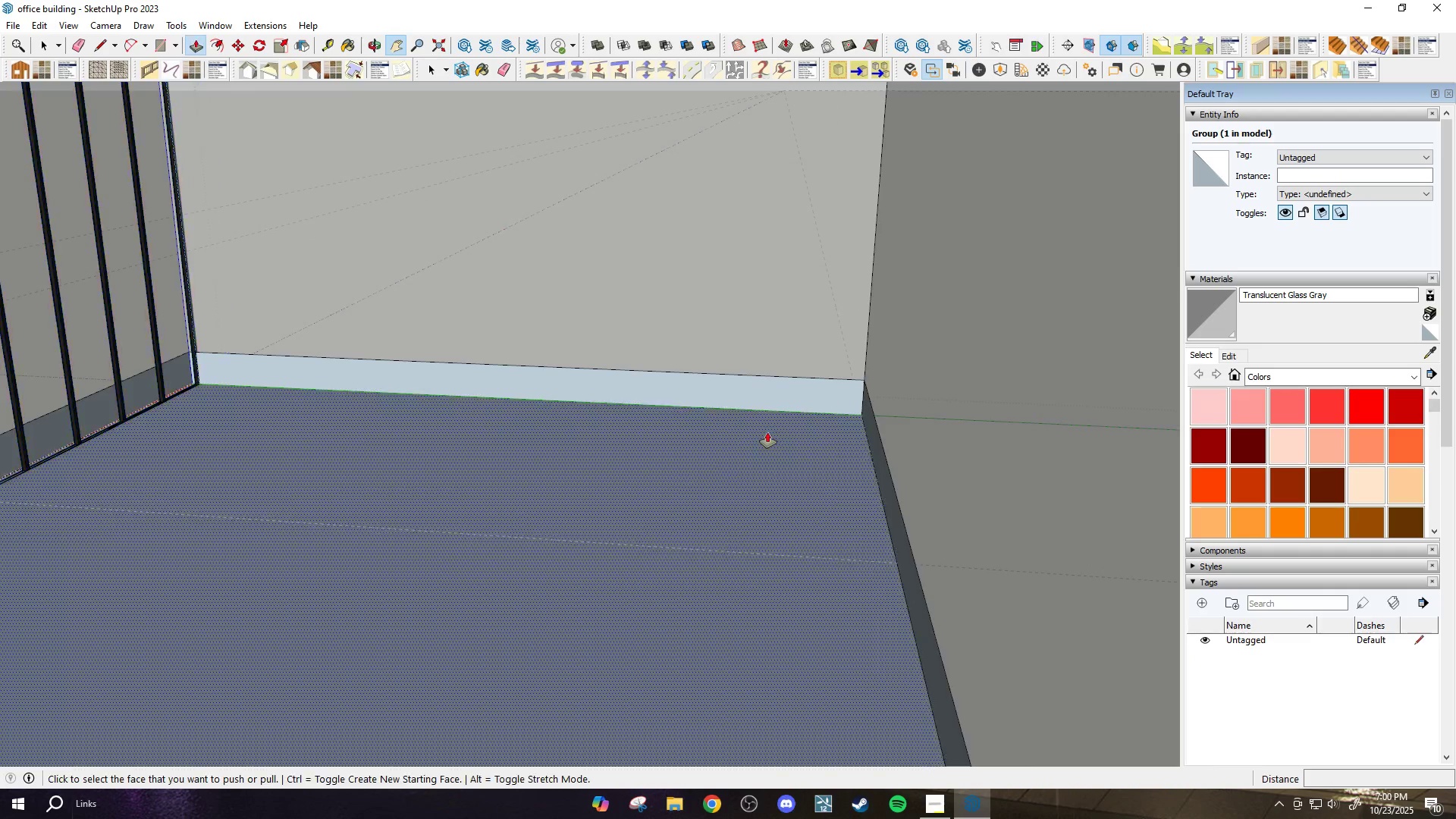 
scroll: coordinate [768, 432], scroll_direction: up, amount: 3.0
 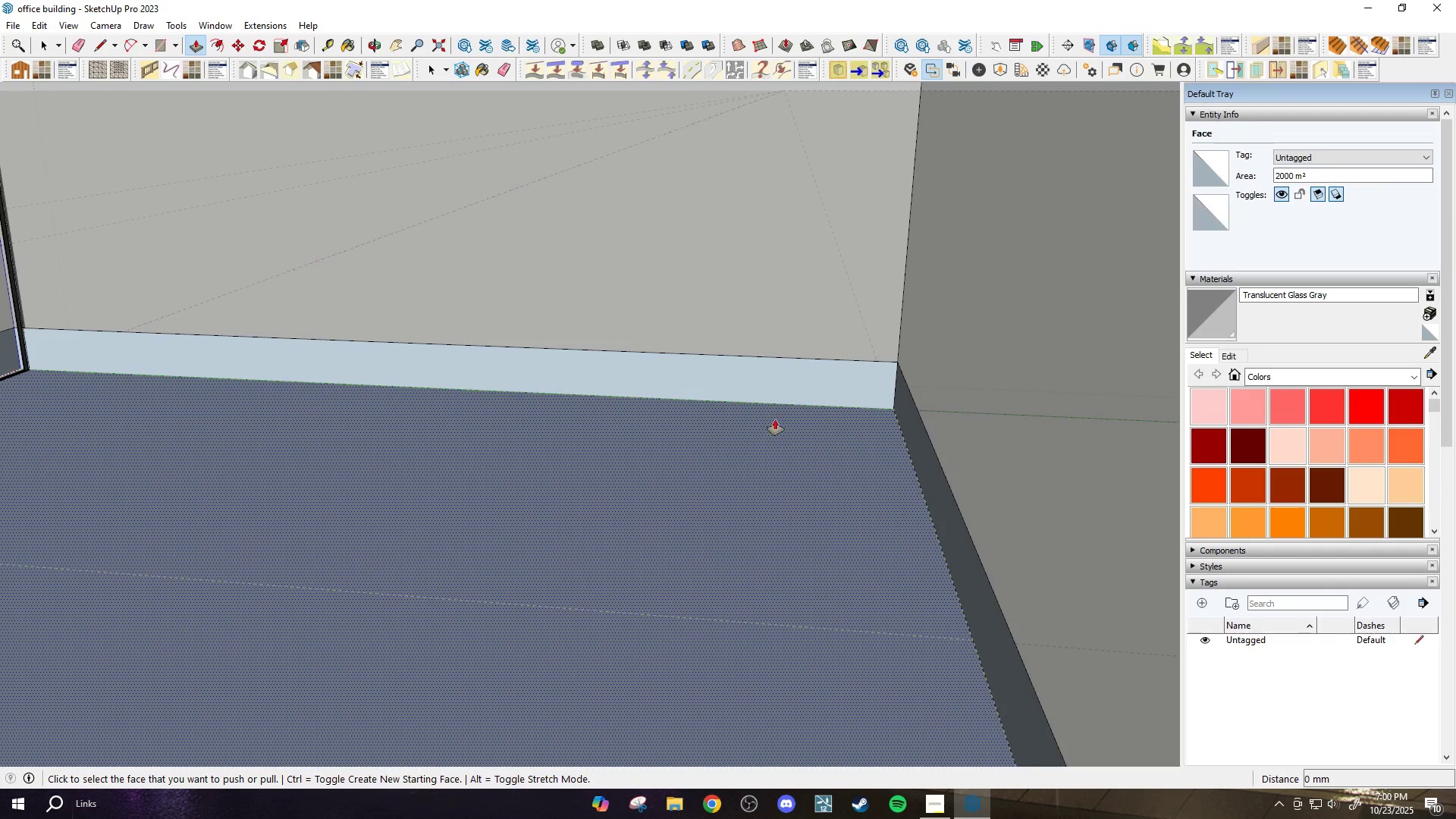 
left_click([775, 419])
 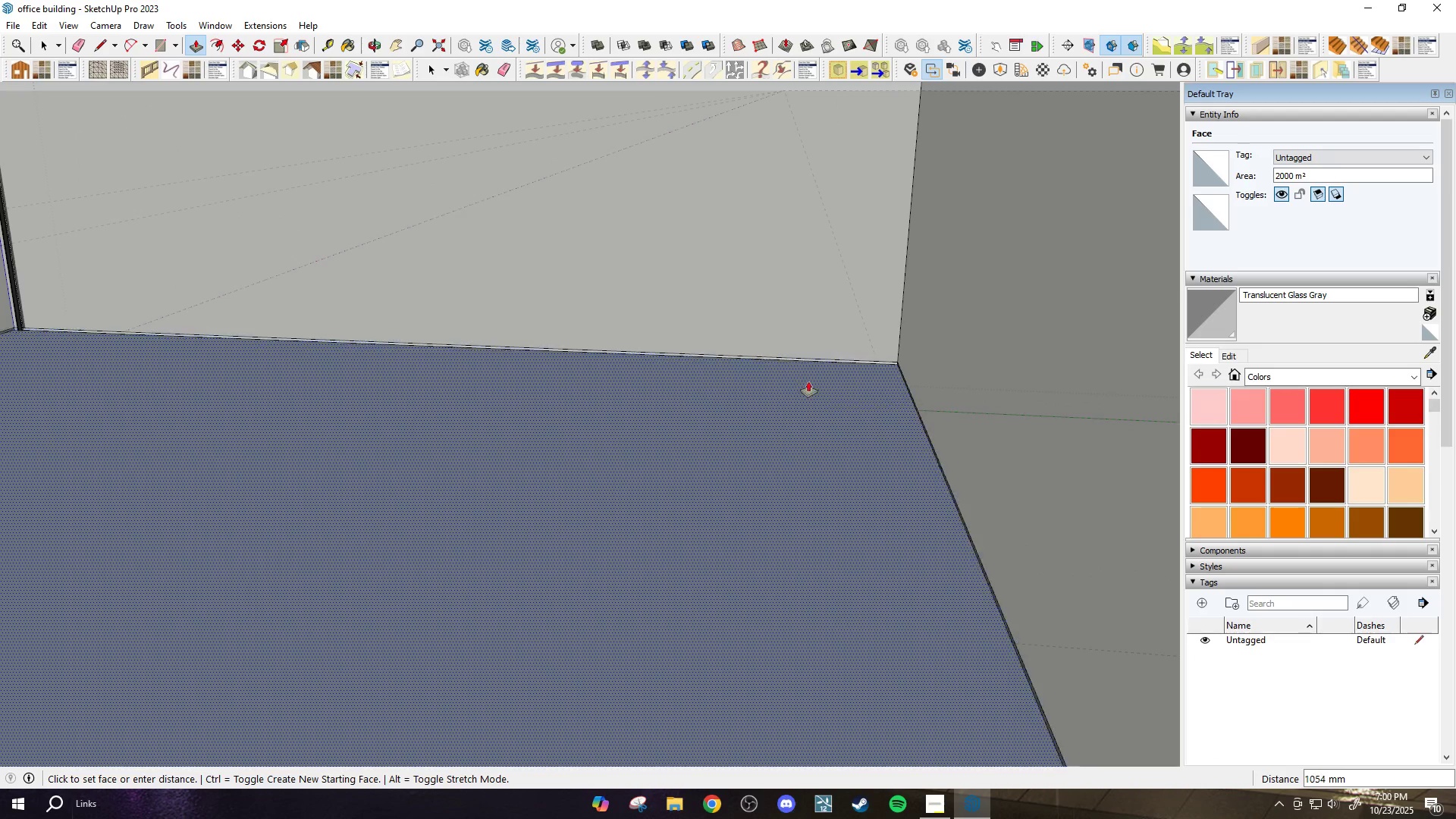 
key(Space)
 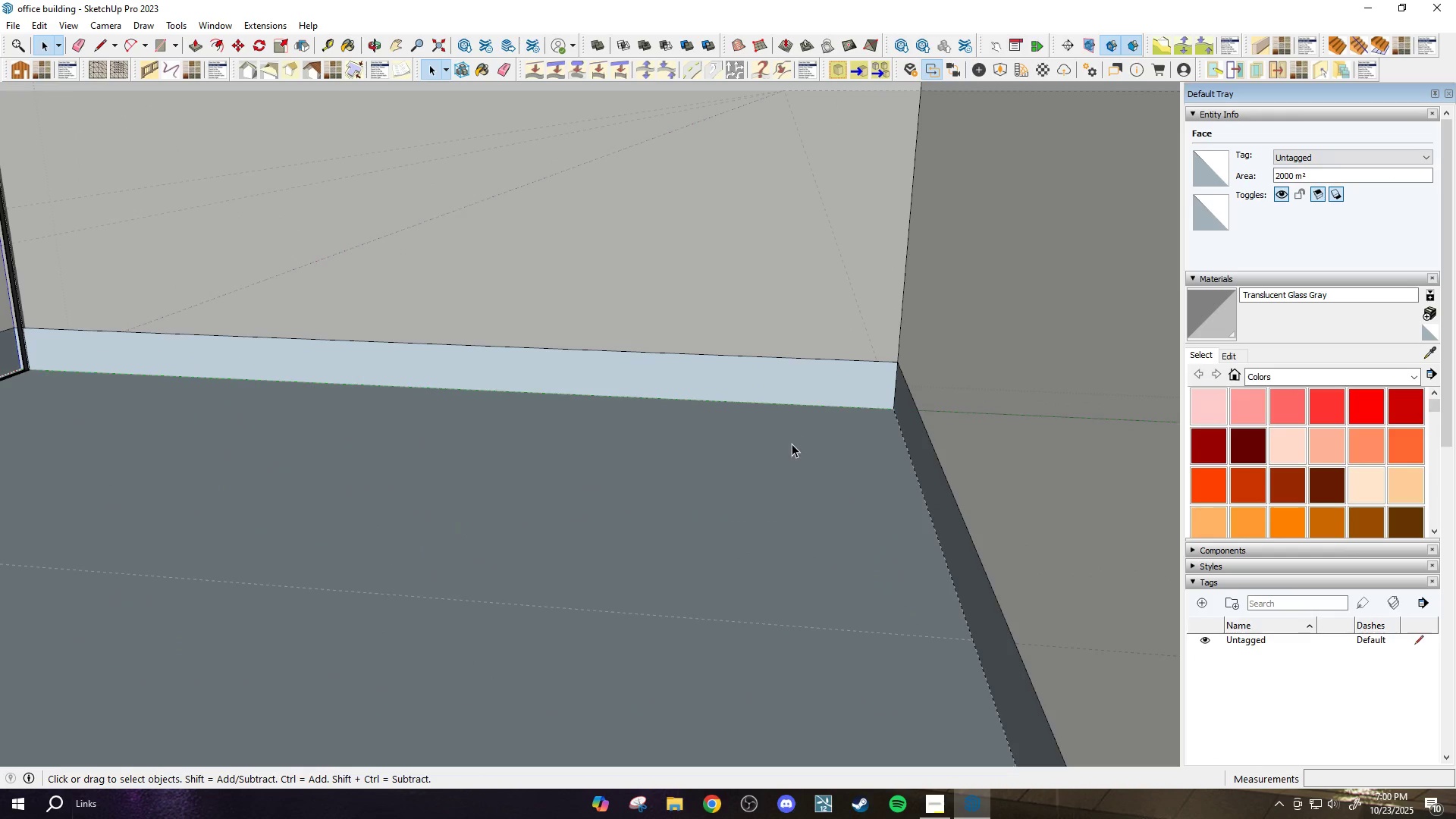 
left_click([791, 445])
 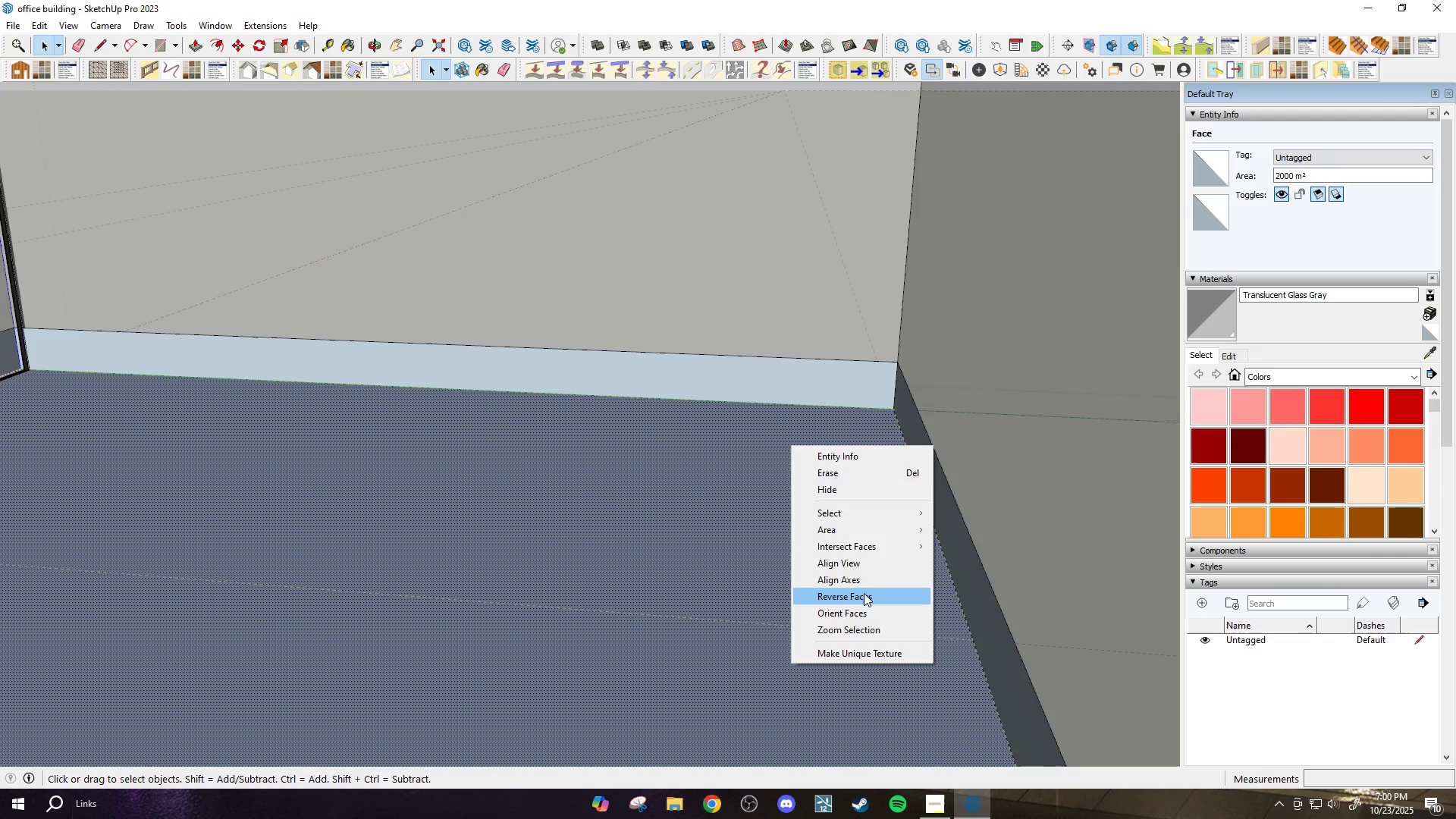 
scroll: coordinate [858, 458], scroll_direction: up, amount: 3.0
 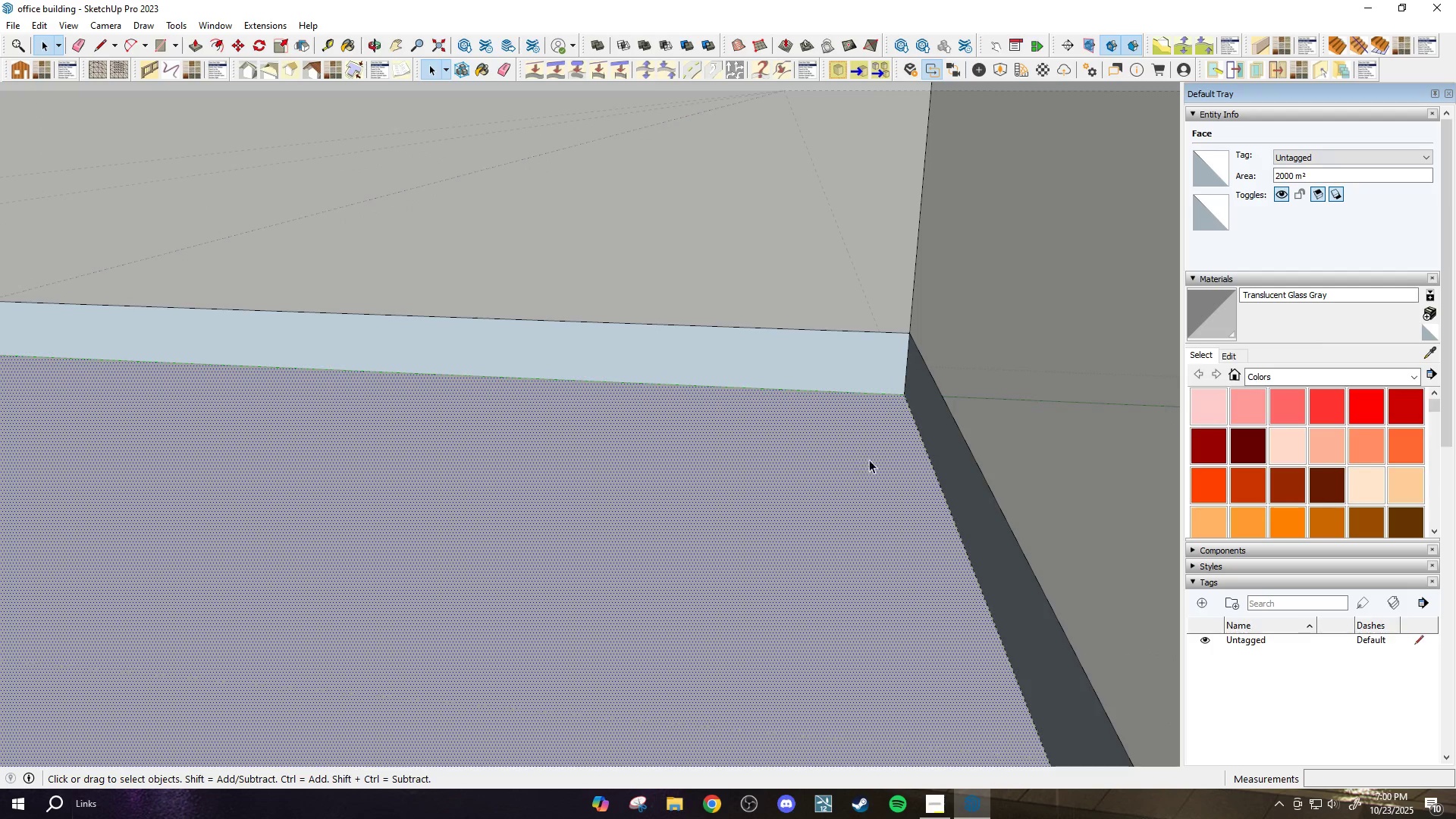 
type(ph)
 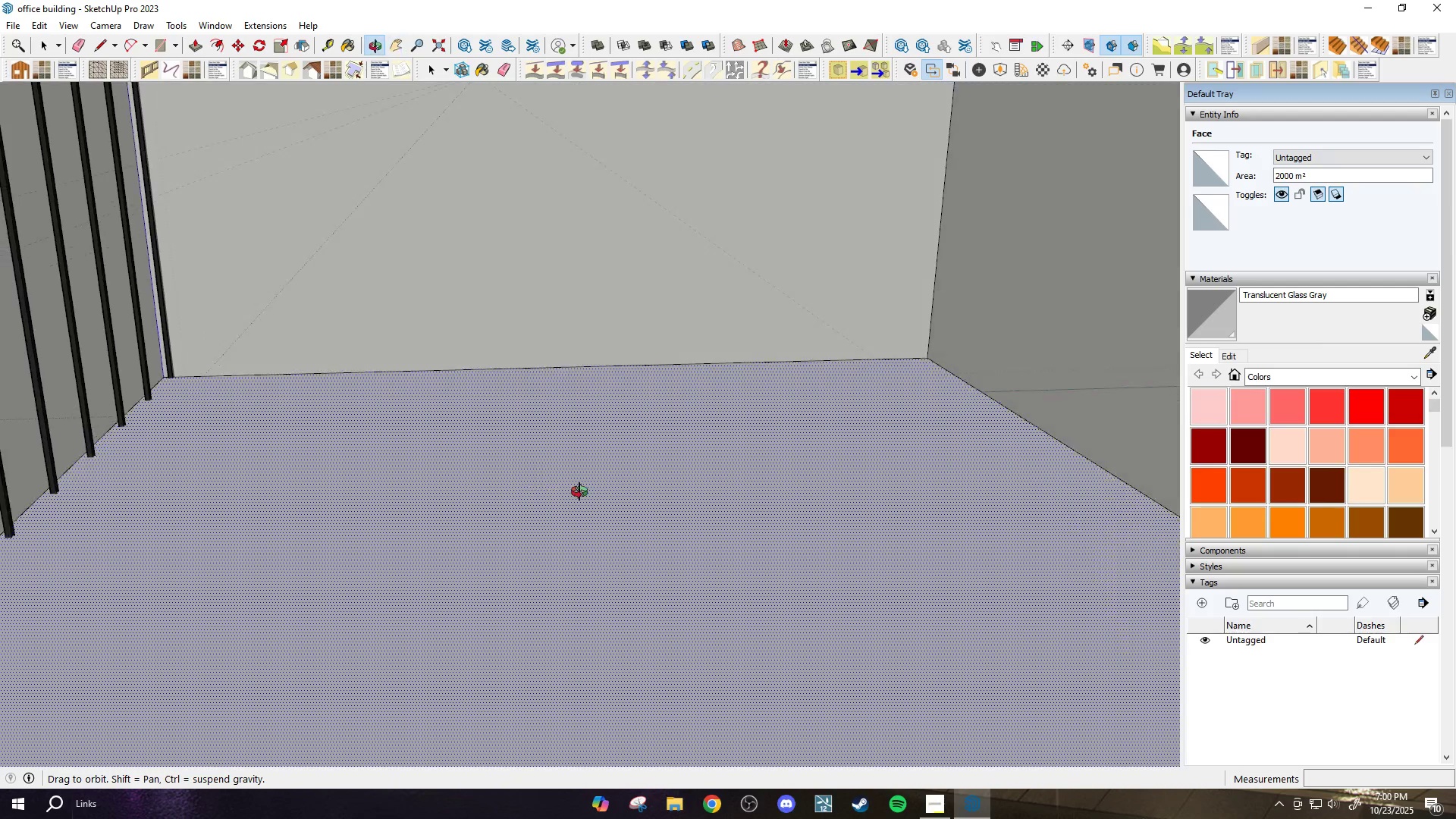 
scroll: coordinate [923, 456], scroll_direction: down, amount: 7.0
 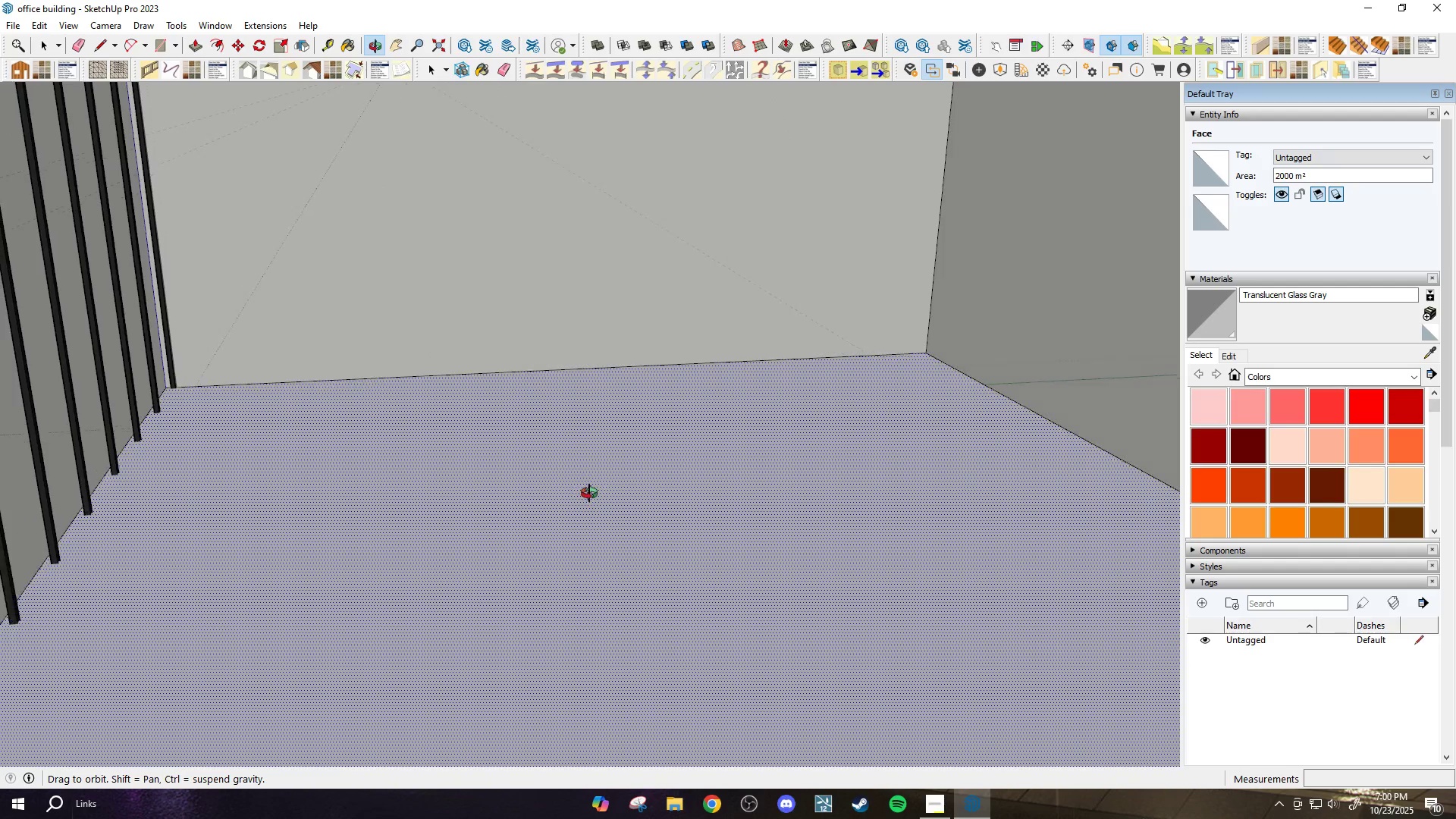 
scroll: coordinate [319, 462], scroll_direction: up, amount: 3.0
 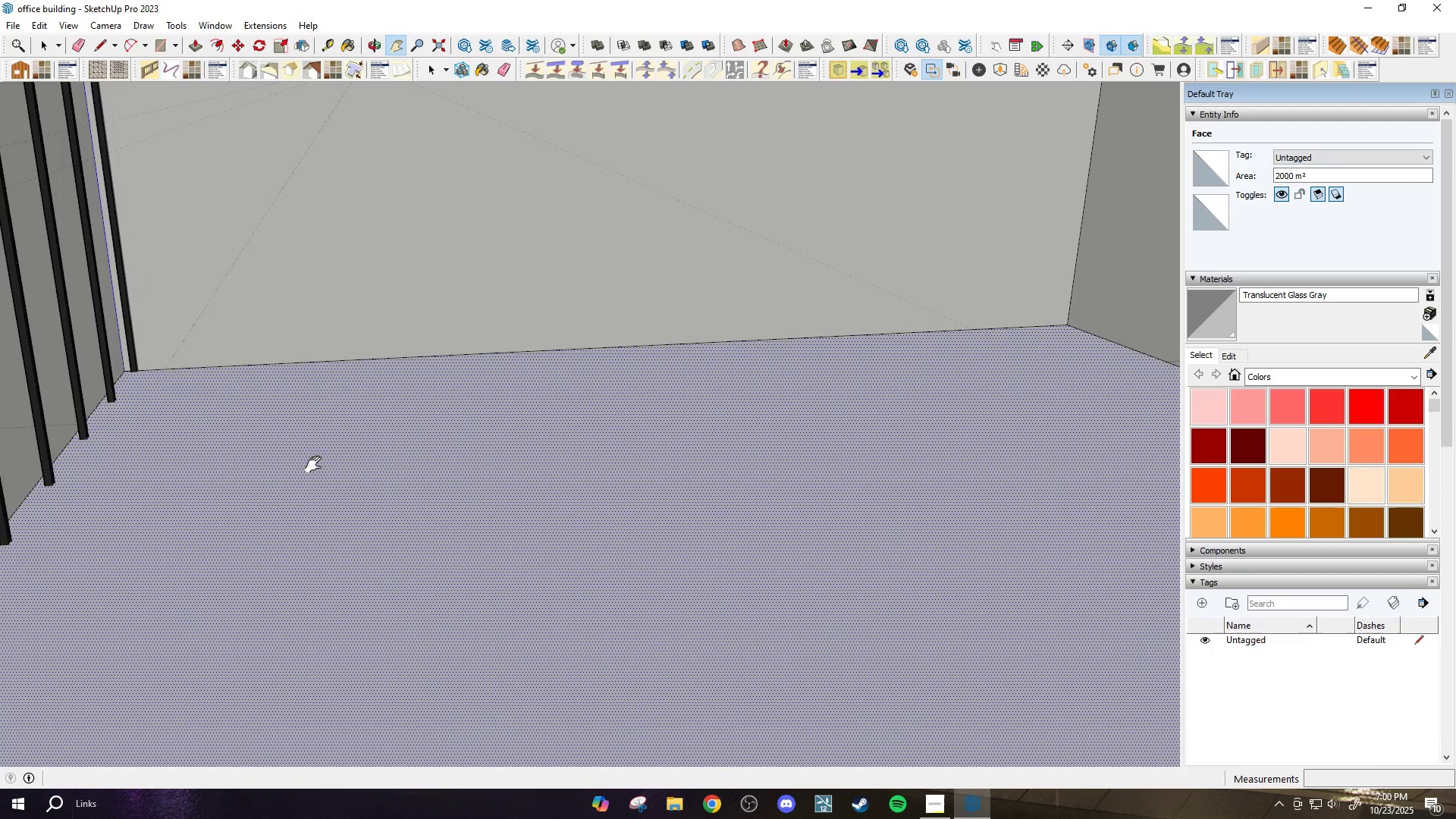 
left_click_drag(start_coordinate=[309, 466], to_coordinate=[432, 517])
 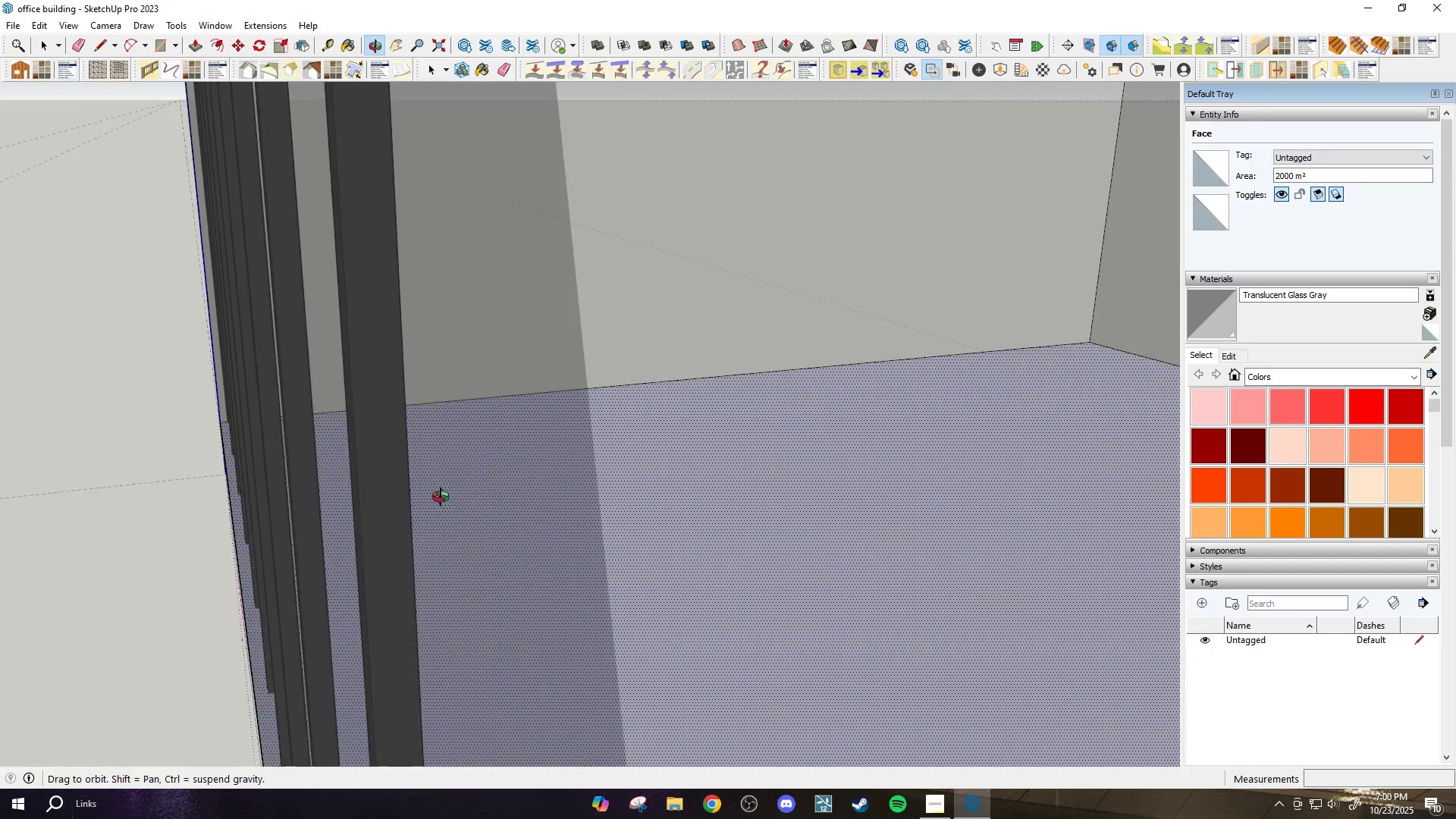 
key(P)
 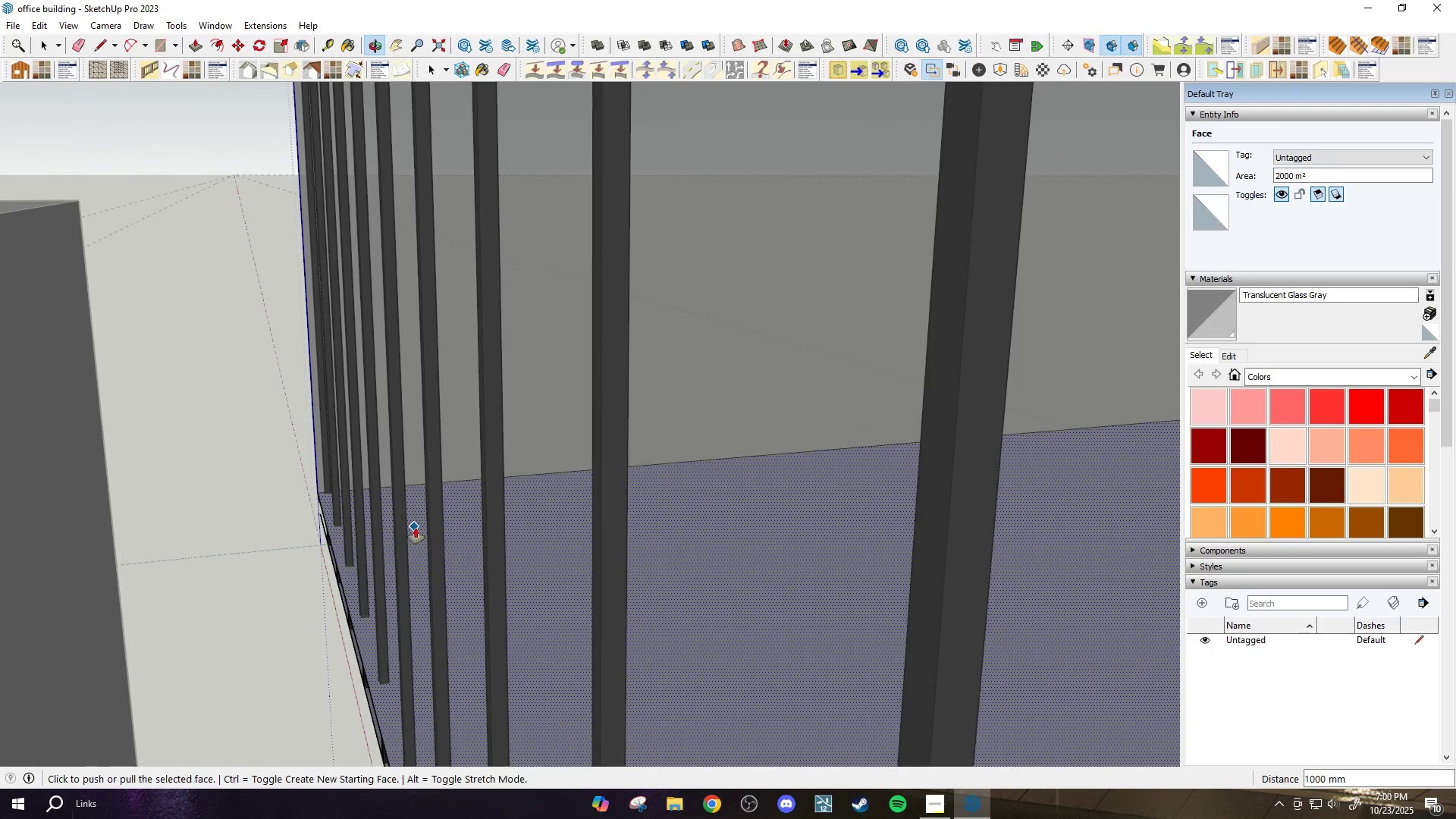 
left_click([440, 554])
 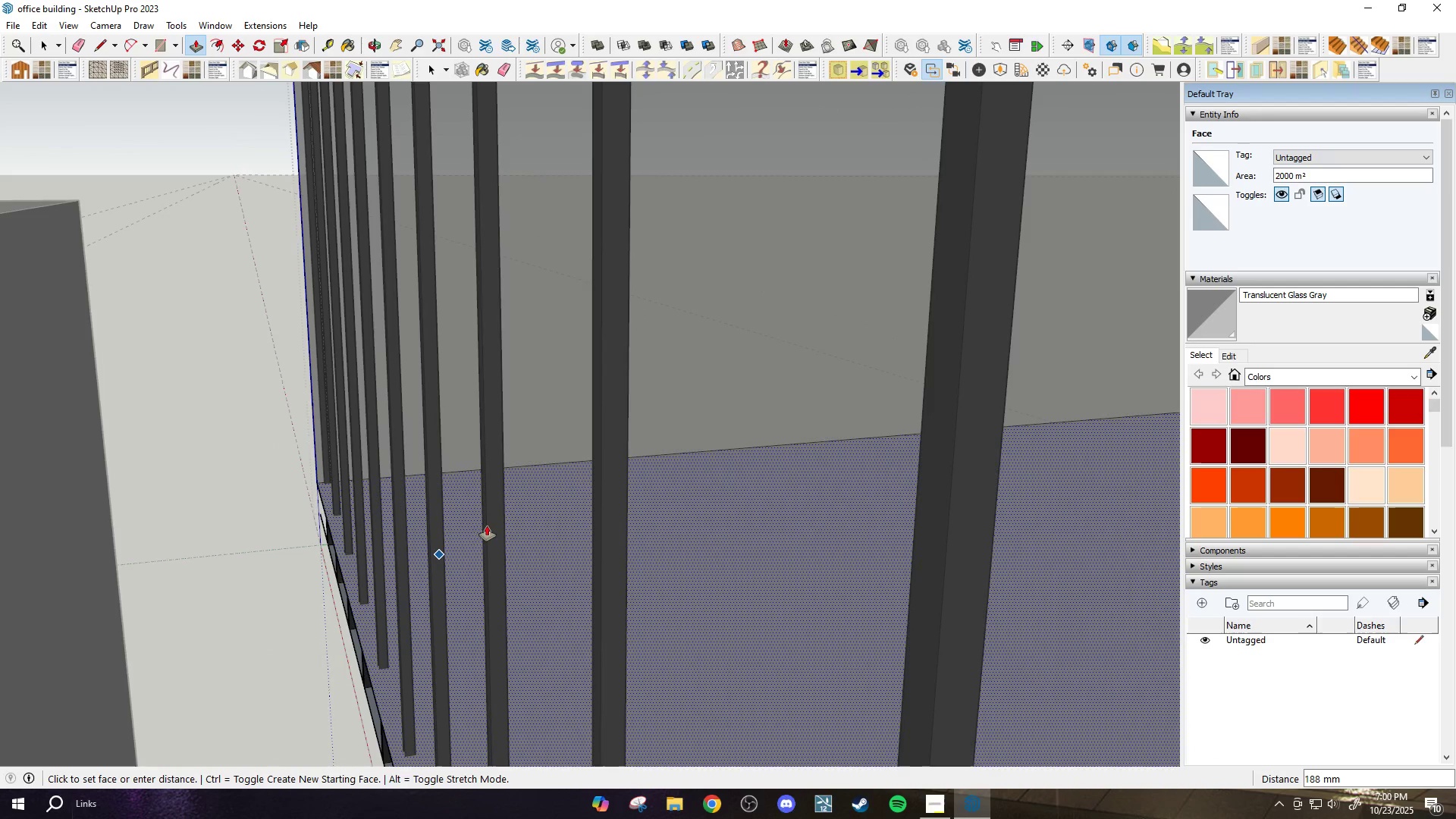 
key(Escape)
 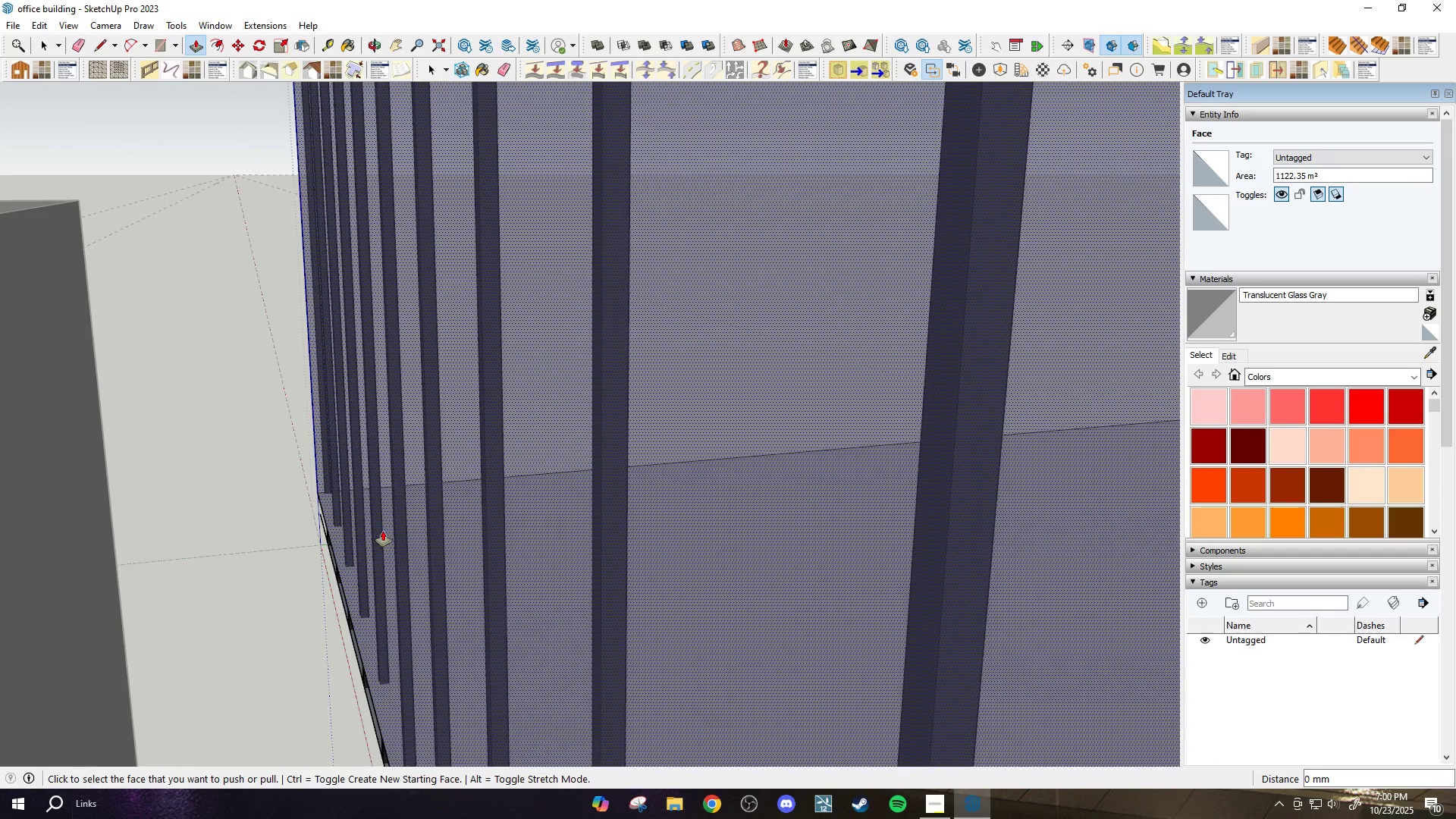 
left_click([383, 531])
 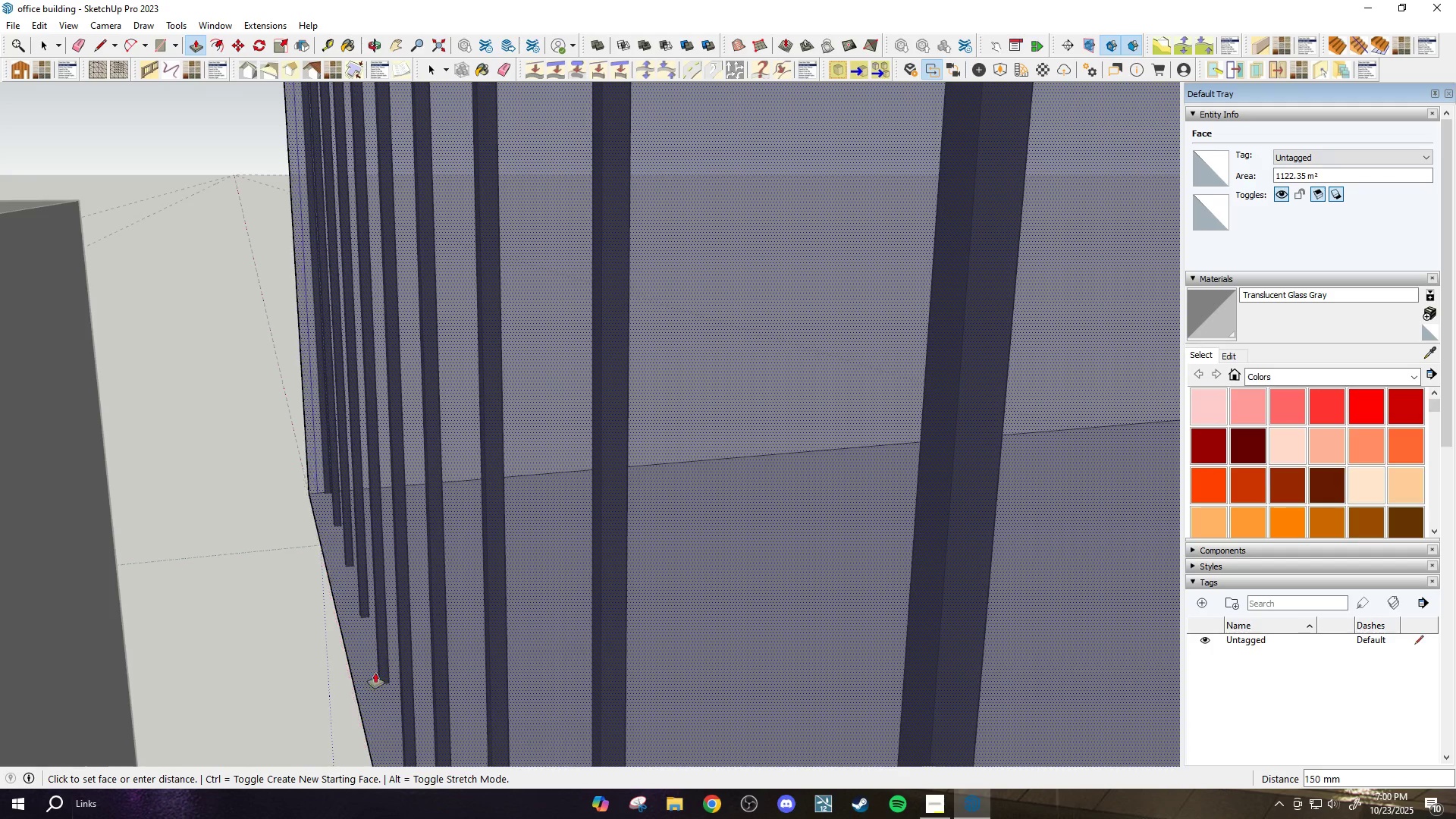 
scroll: coordinate [444, 667], scroll_direction: up, amount: 8.0
 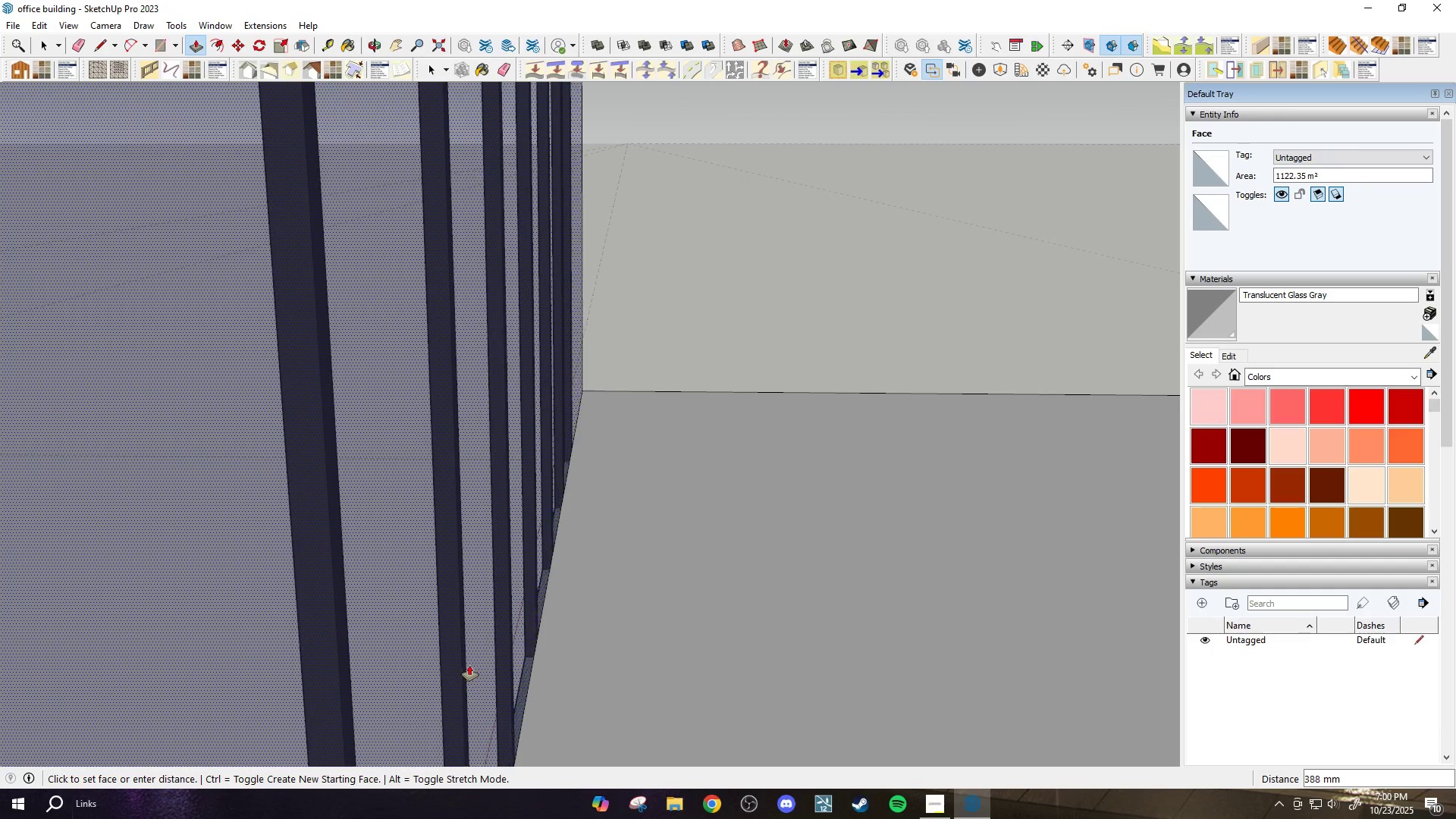 
scroll: coordinate [452, 420], scroll_direction: down, amount: 8.0
 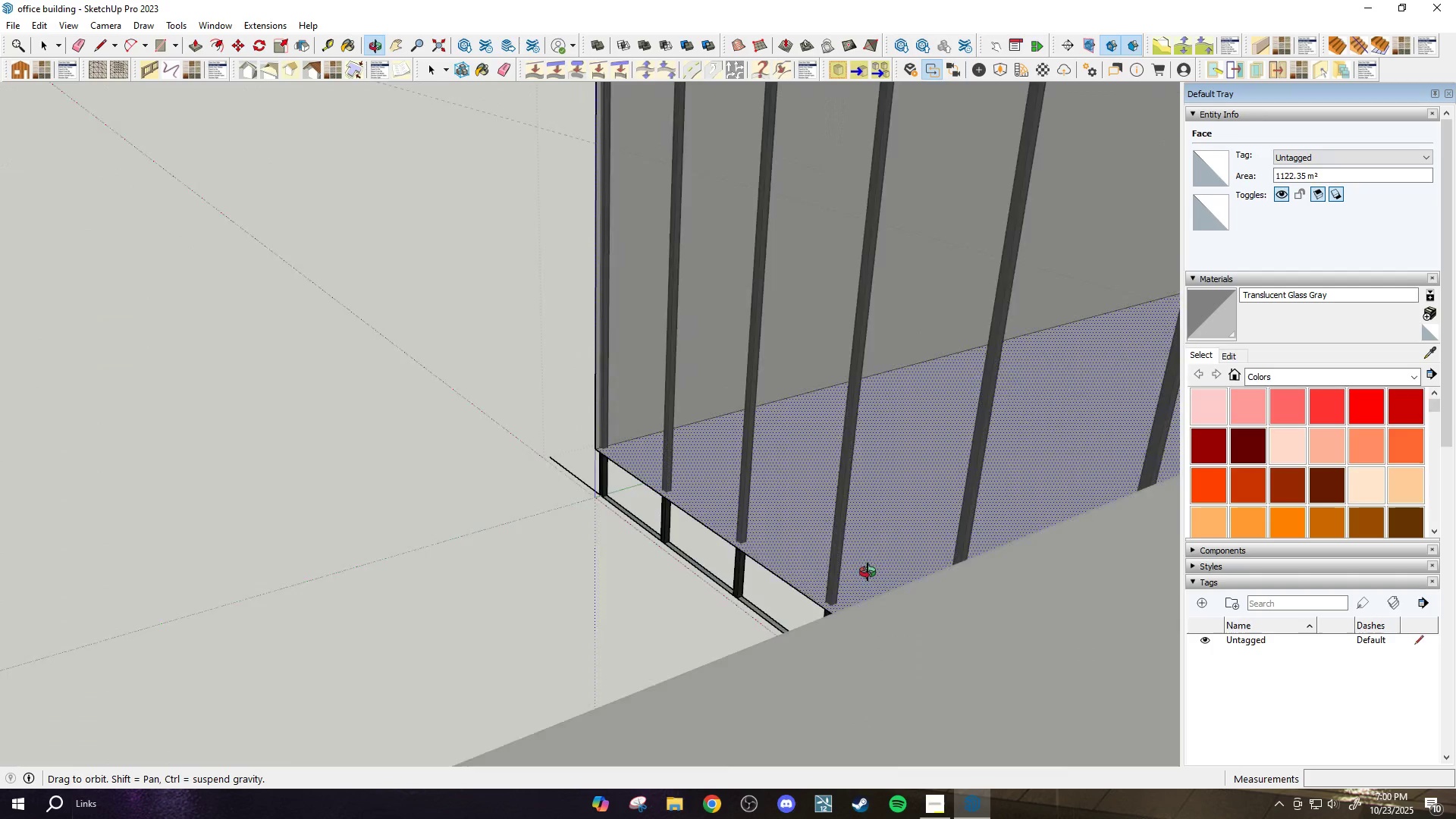 
key(Escape)
 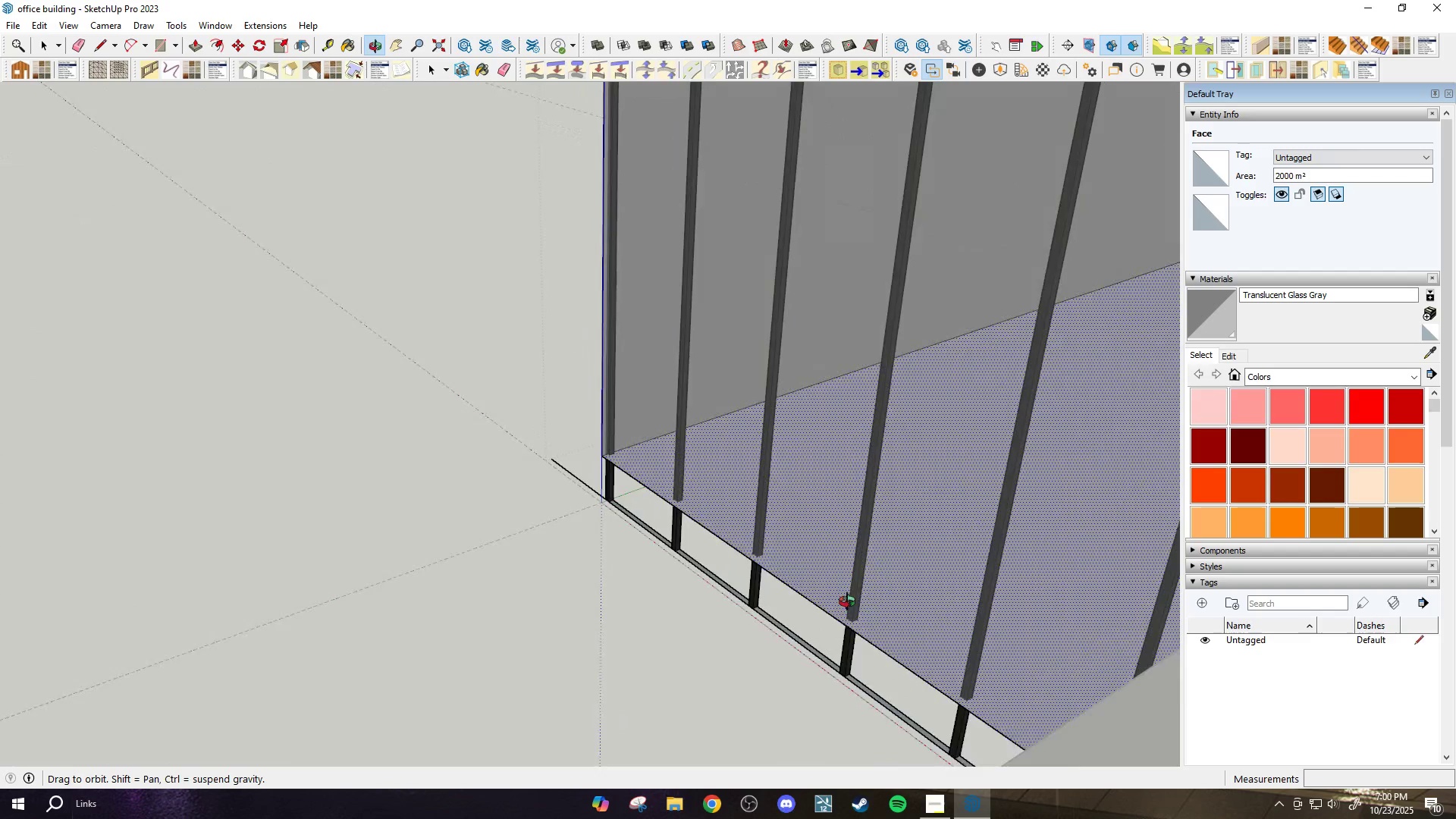 
key(Space)
 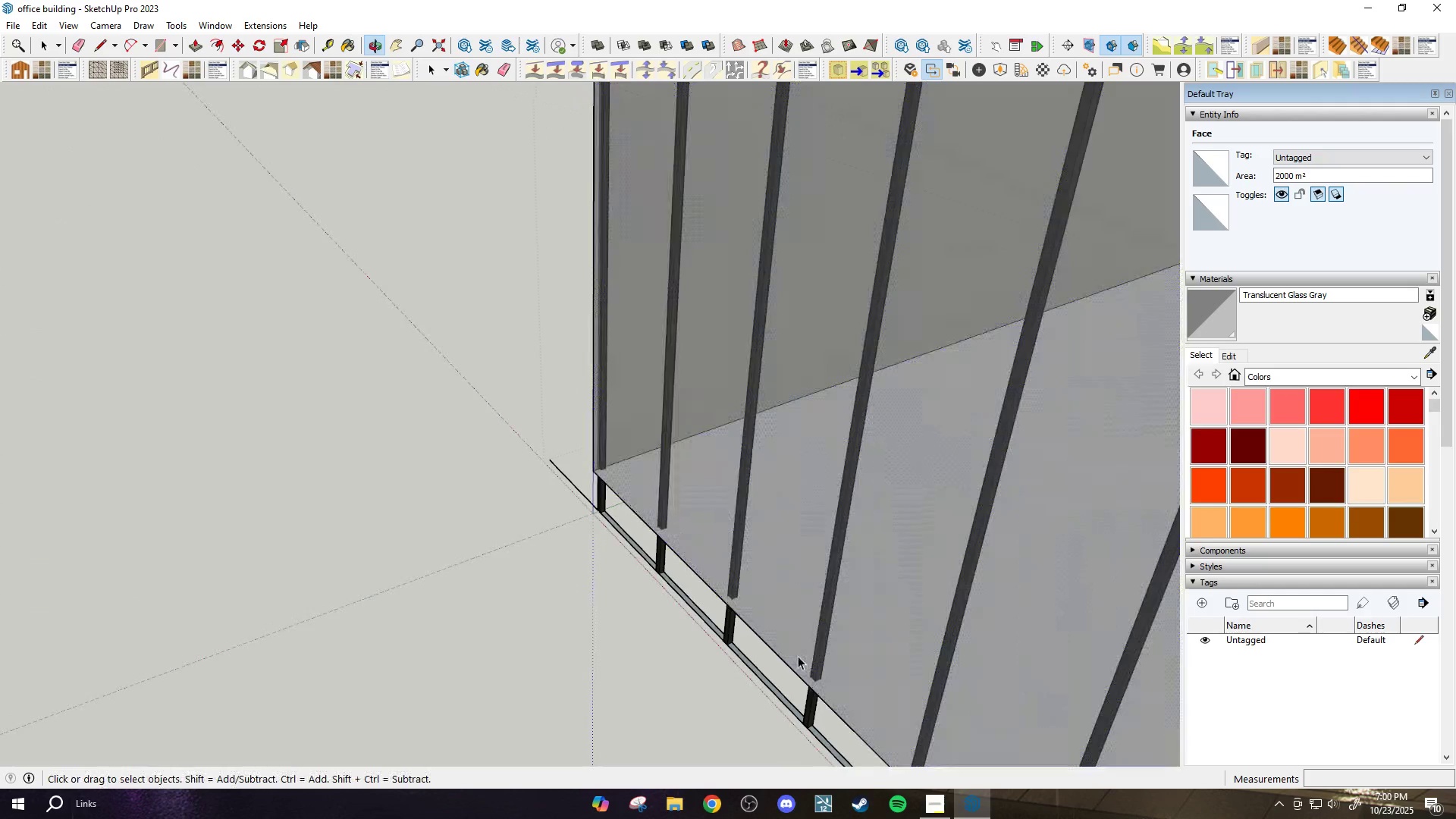 
scroll: coordinate [593, 534], scroll_direction: down, amount: 10.0
 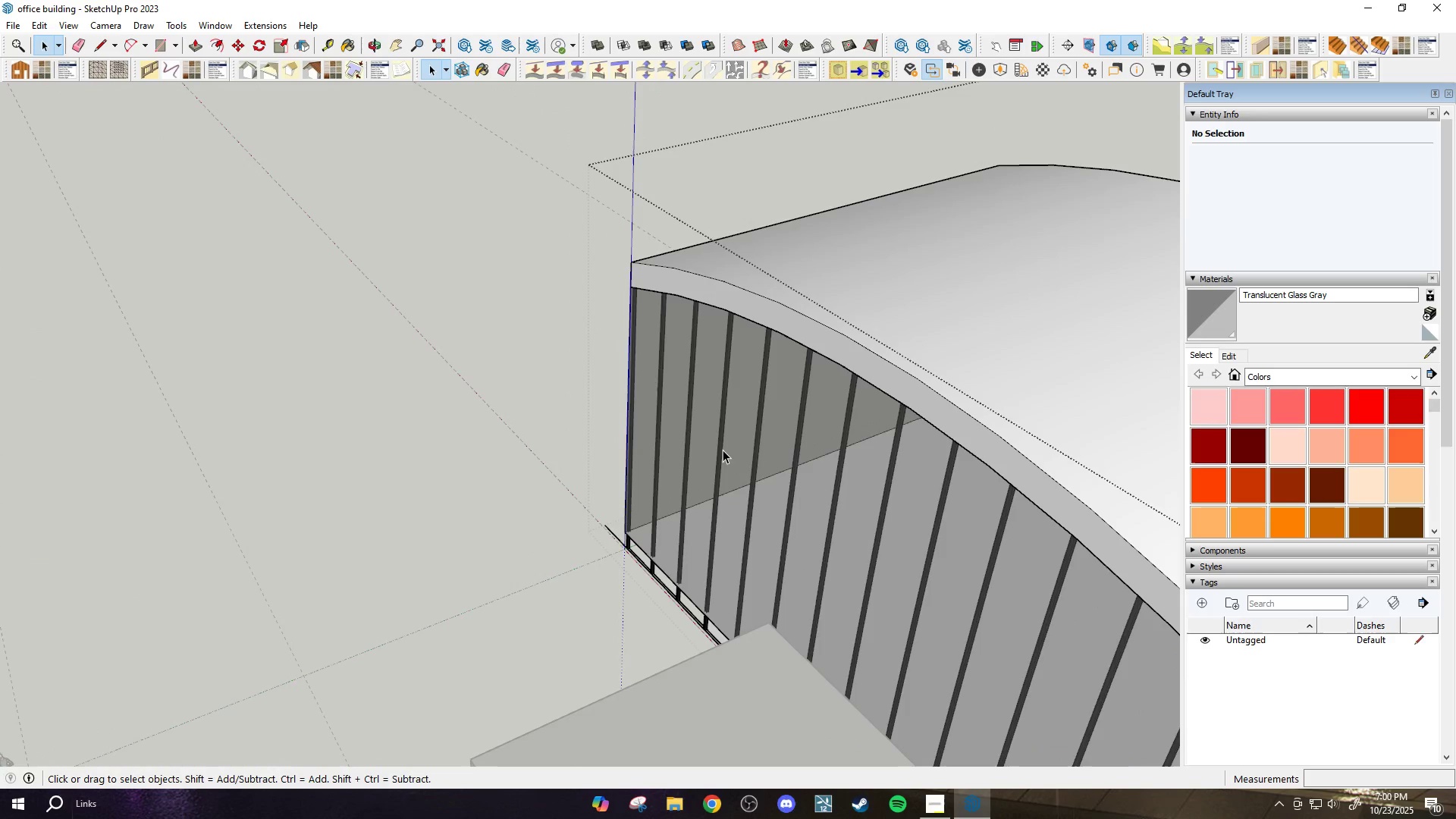 
left_click([723, 449])
 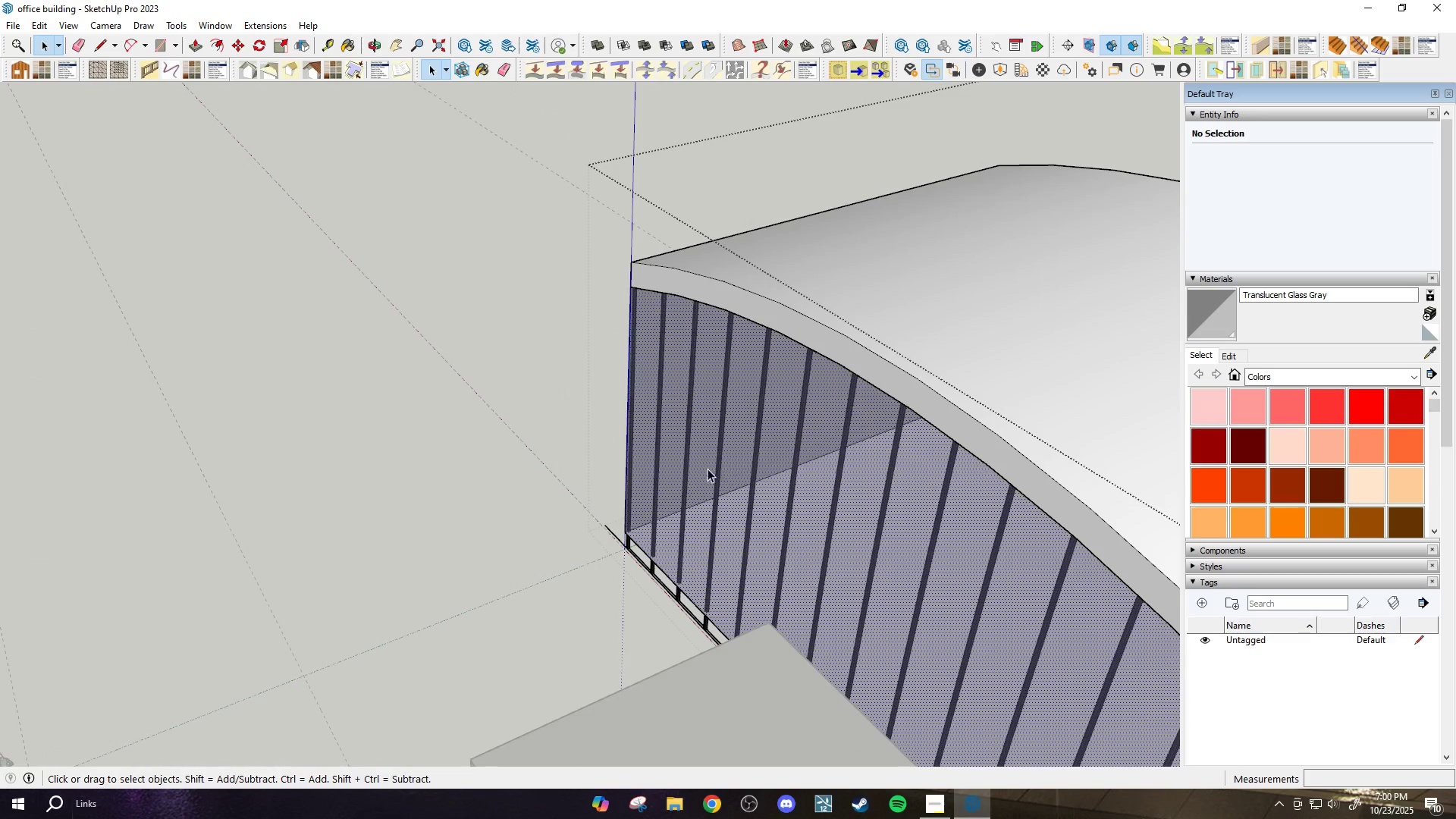 
scroll: coordinate [1419, 576], scroll_direction: up, amount: 7.0
 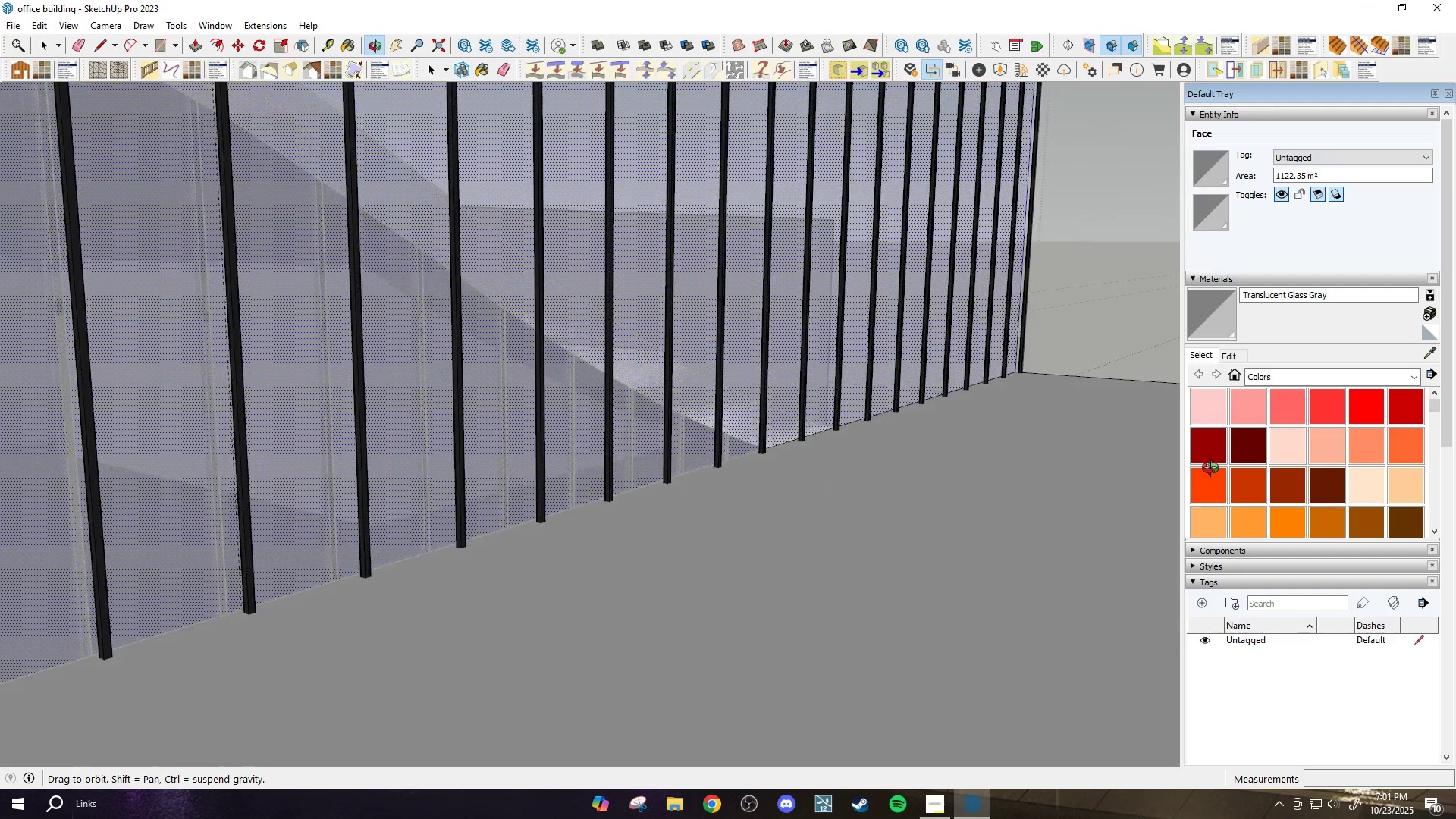 
key(P)
 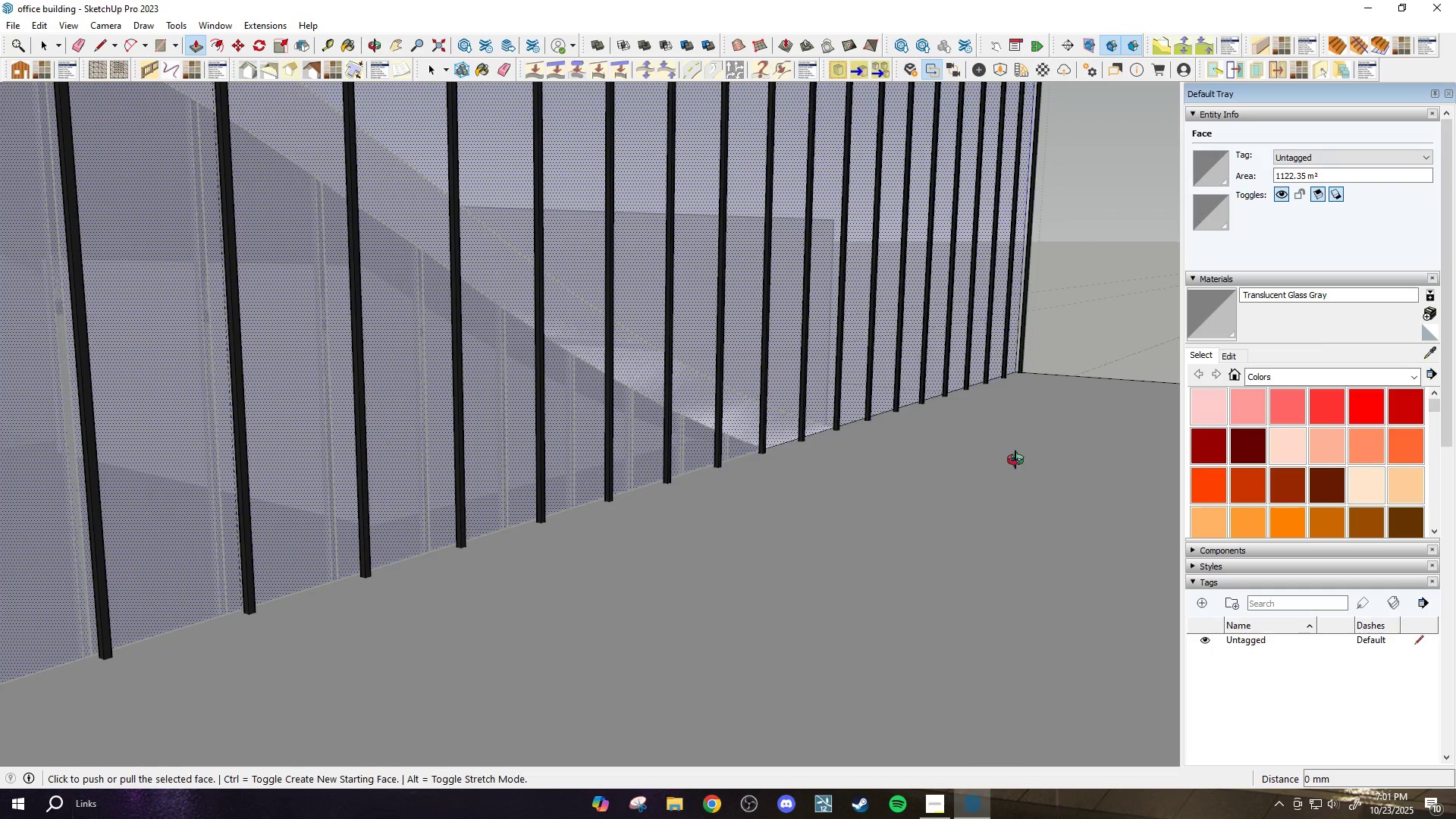 
key(Escape)
 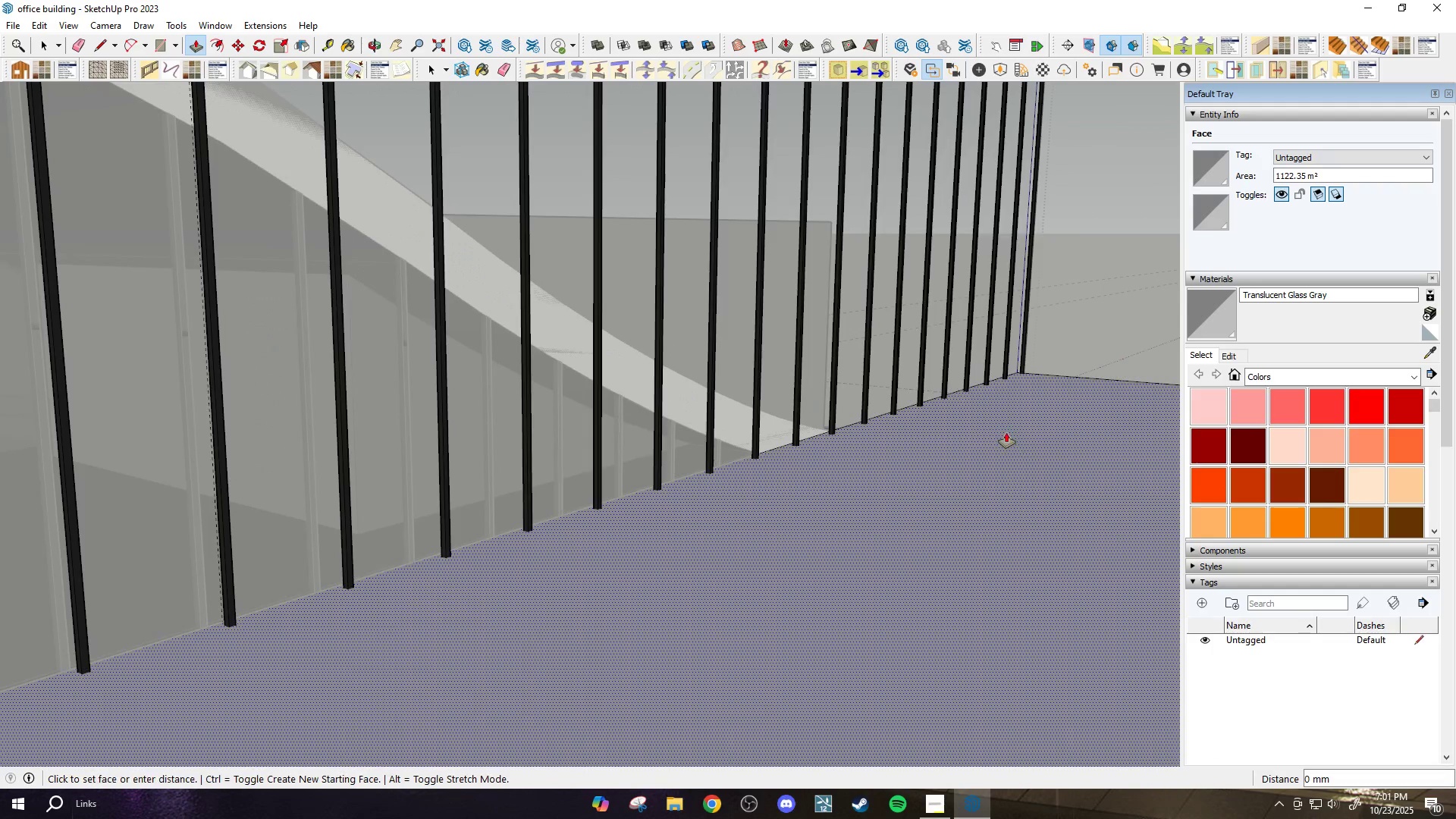 
left_click([1006, 432])
 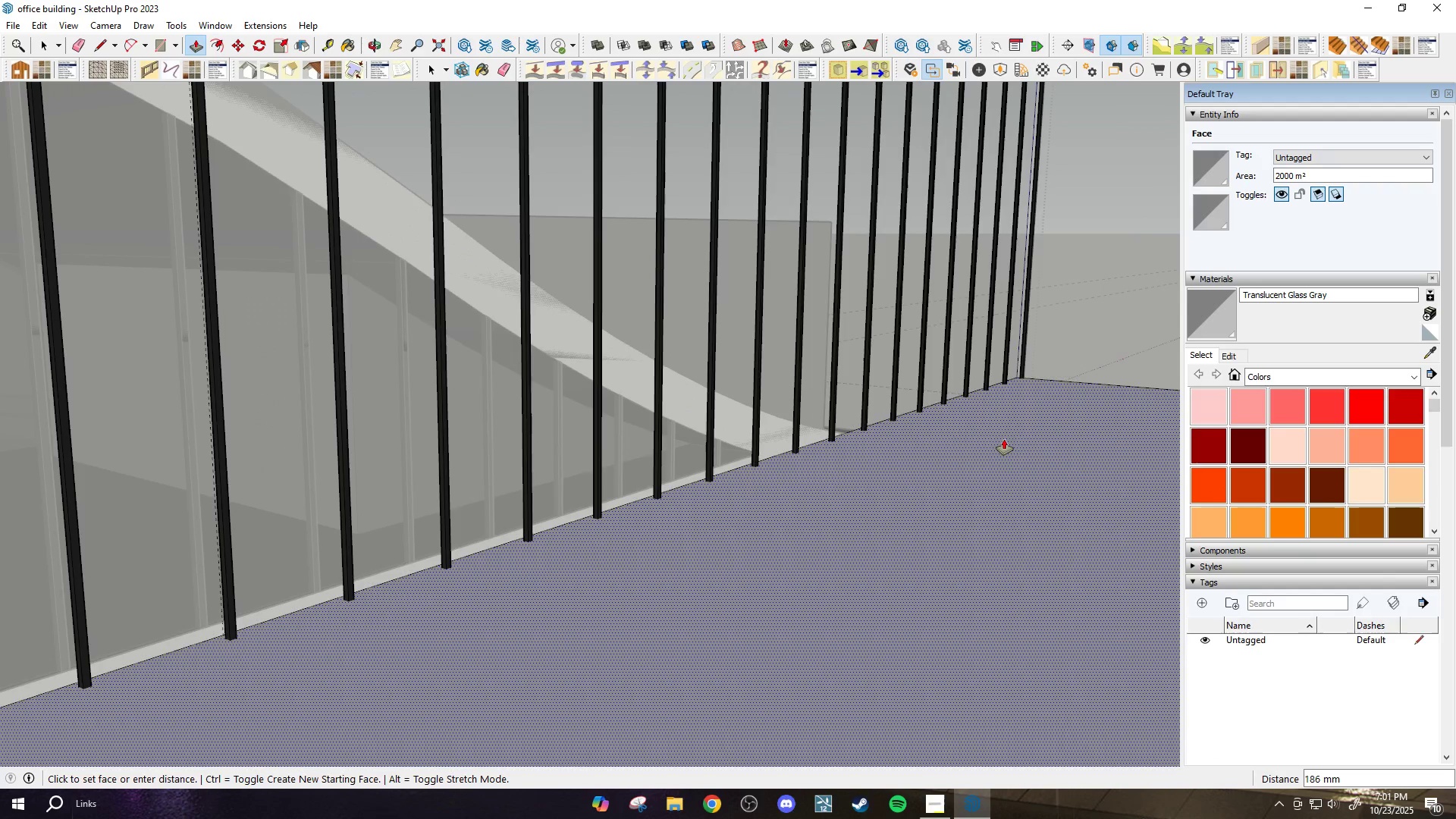 
key(Control+ControlLeft)
 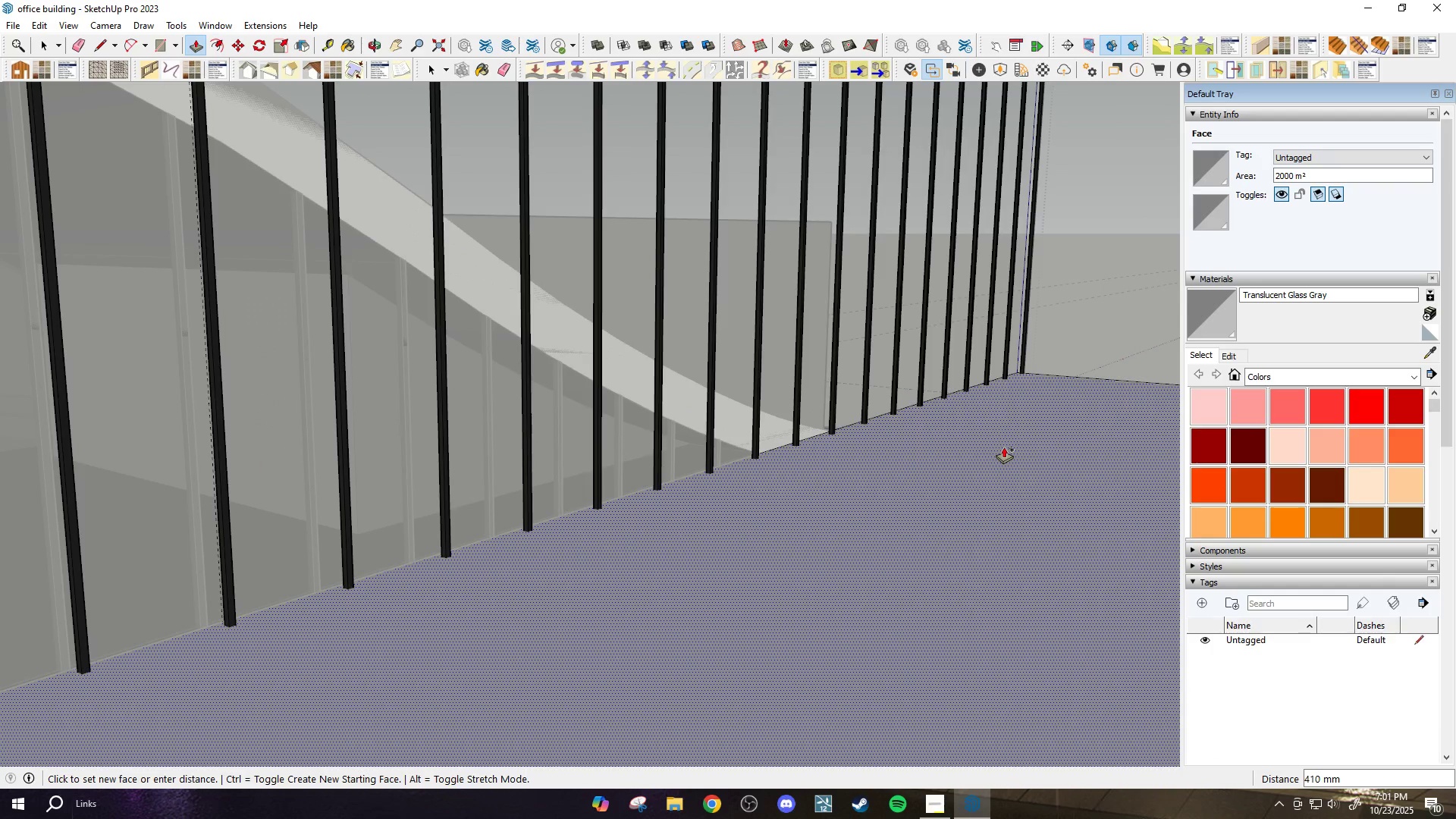 
type(1000)
 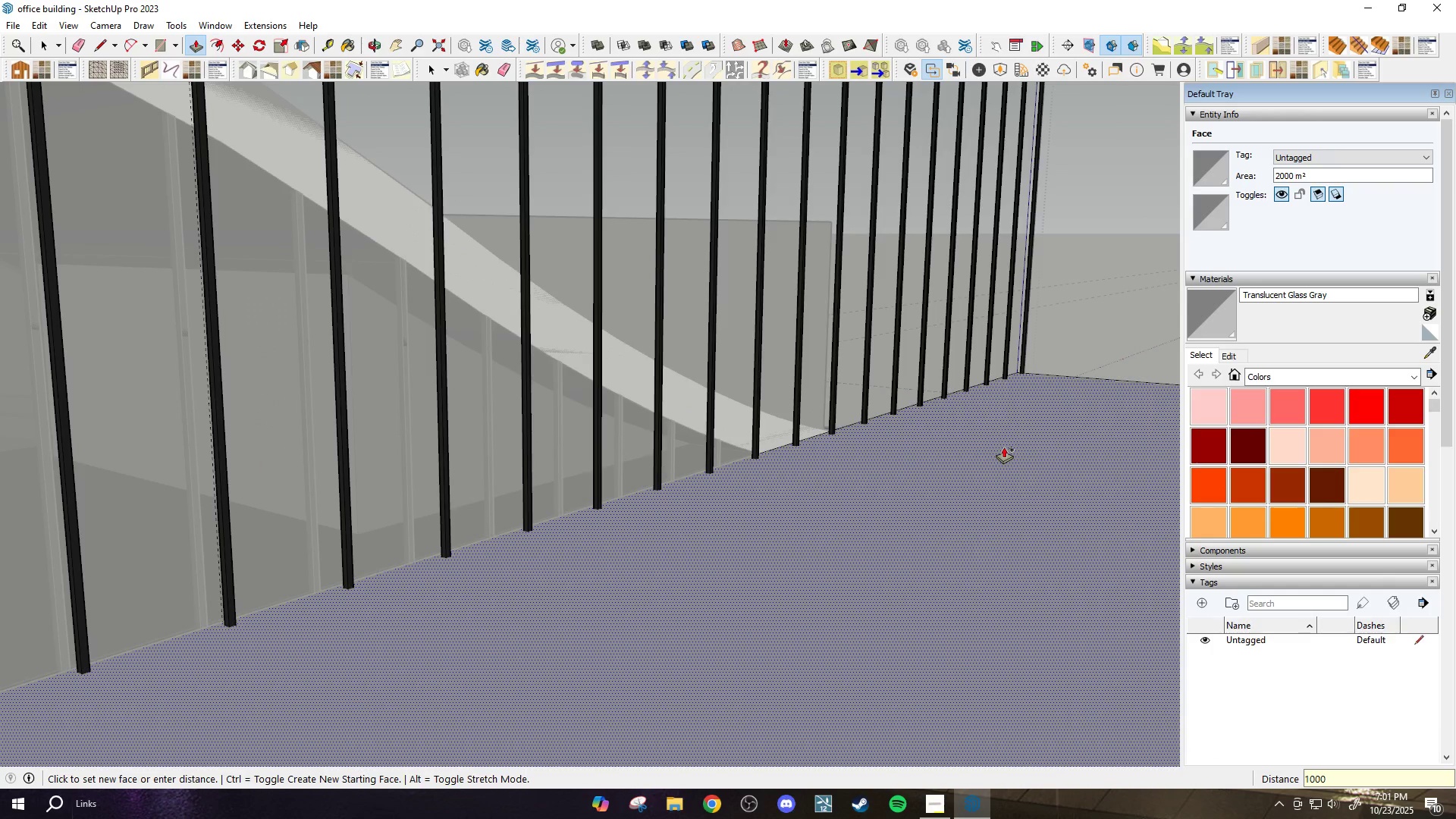 
key(Enter)
 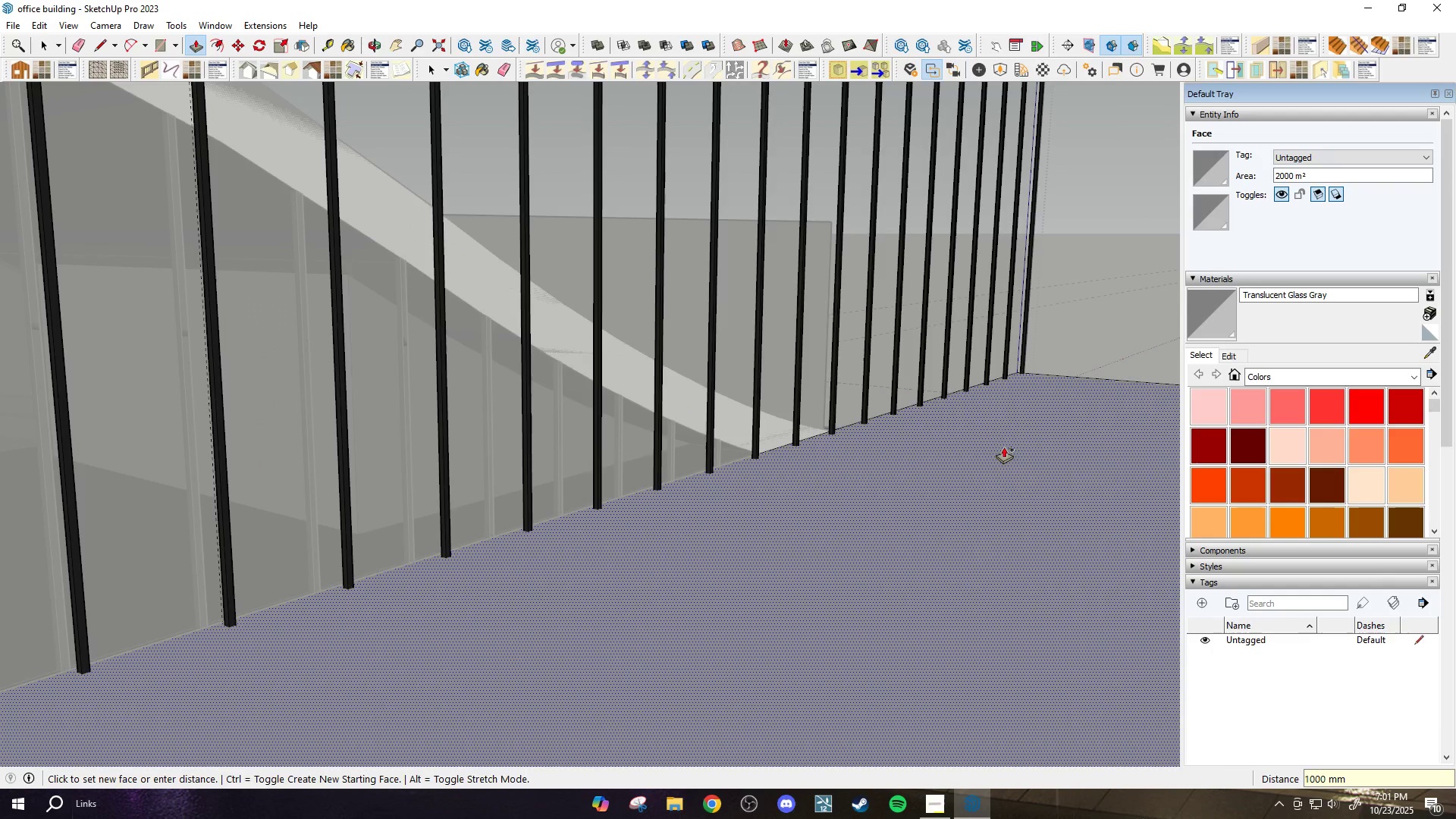 
key(H)
 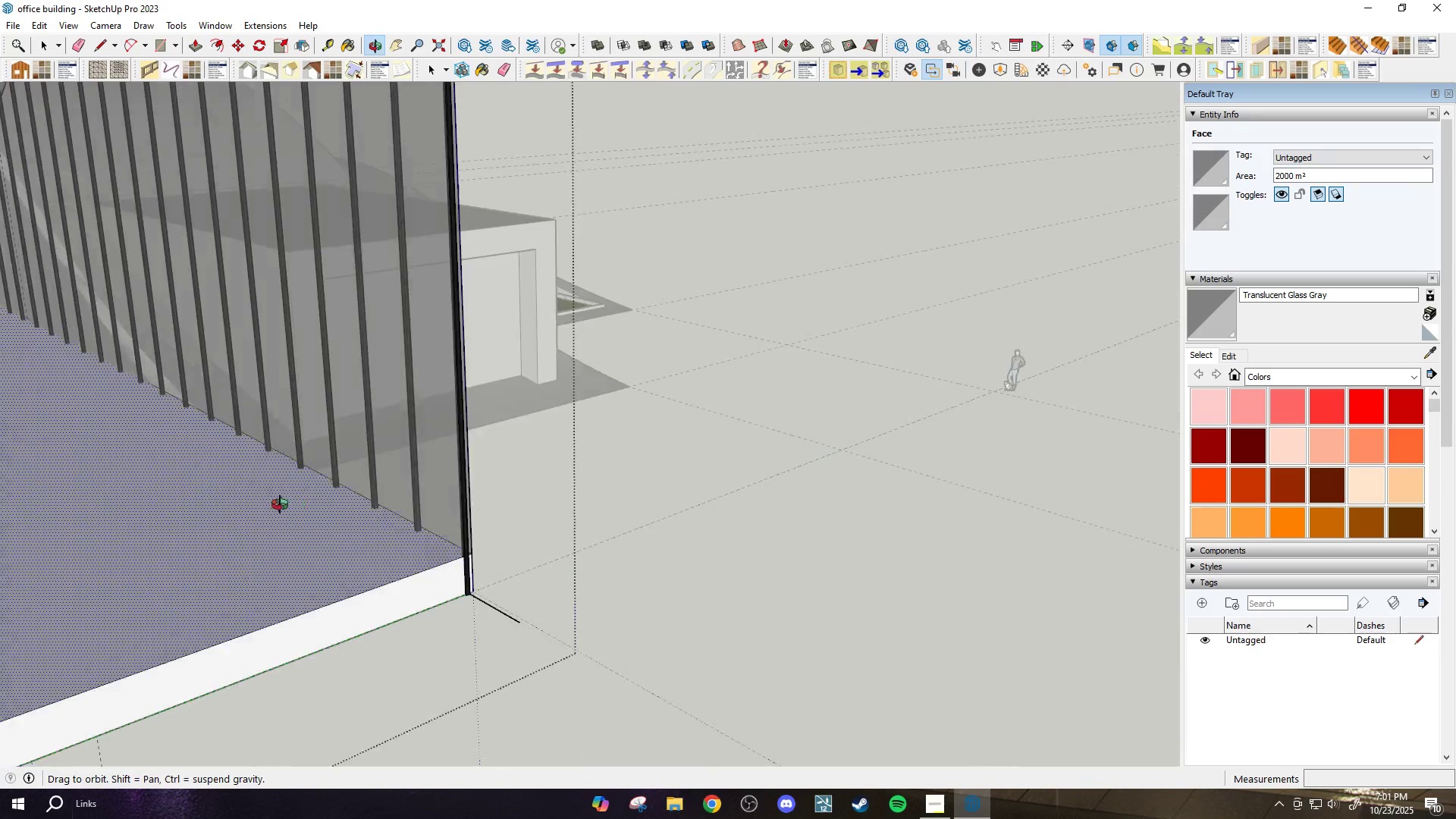 
scroll: coordinate [814, 557], scroll_direction: down, amount: 4.0
 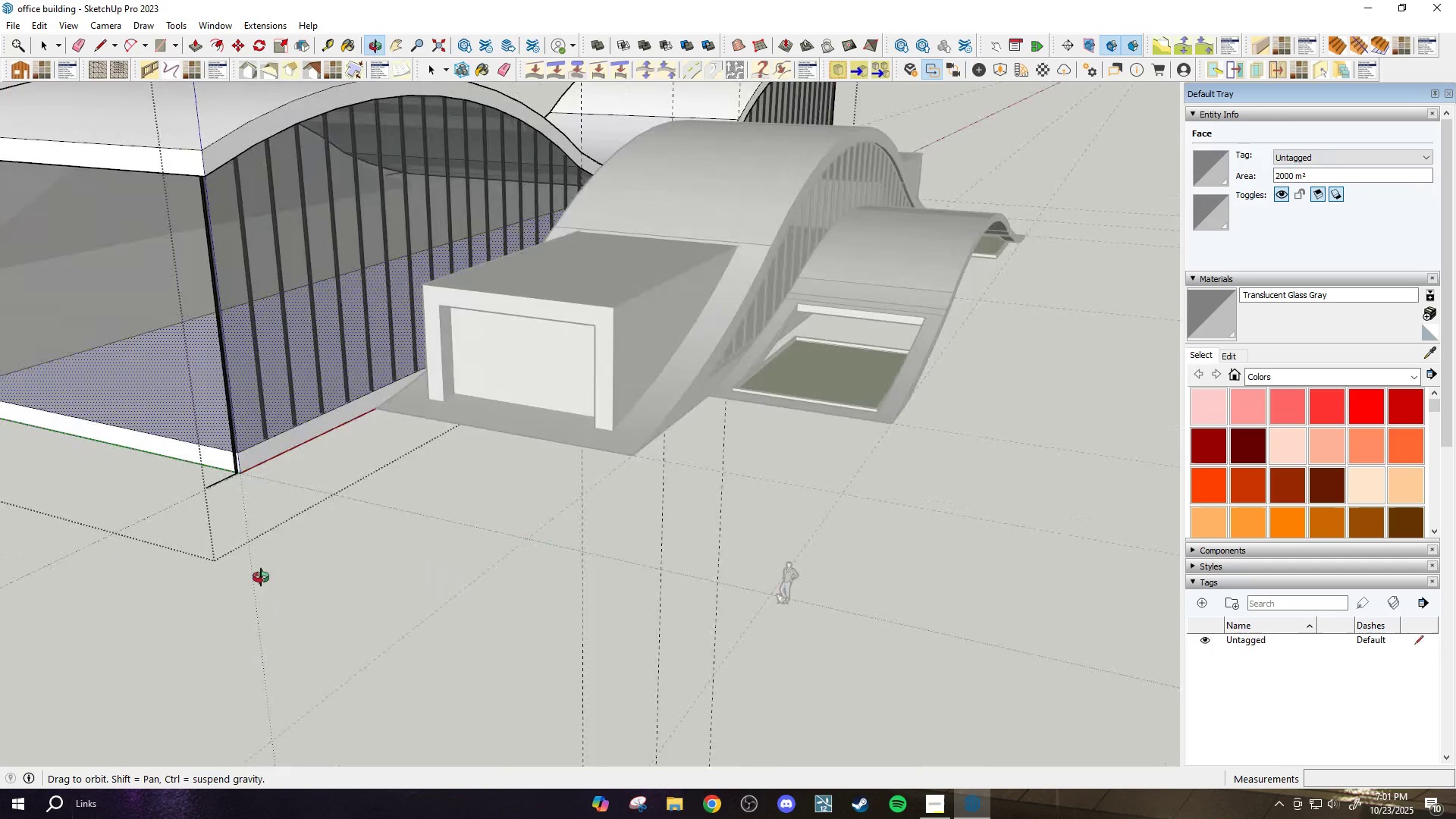 
scroll: coordinate [223, 535], scroll_direction: up, amount: 13.0
 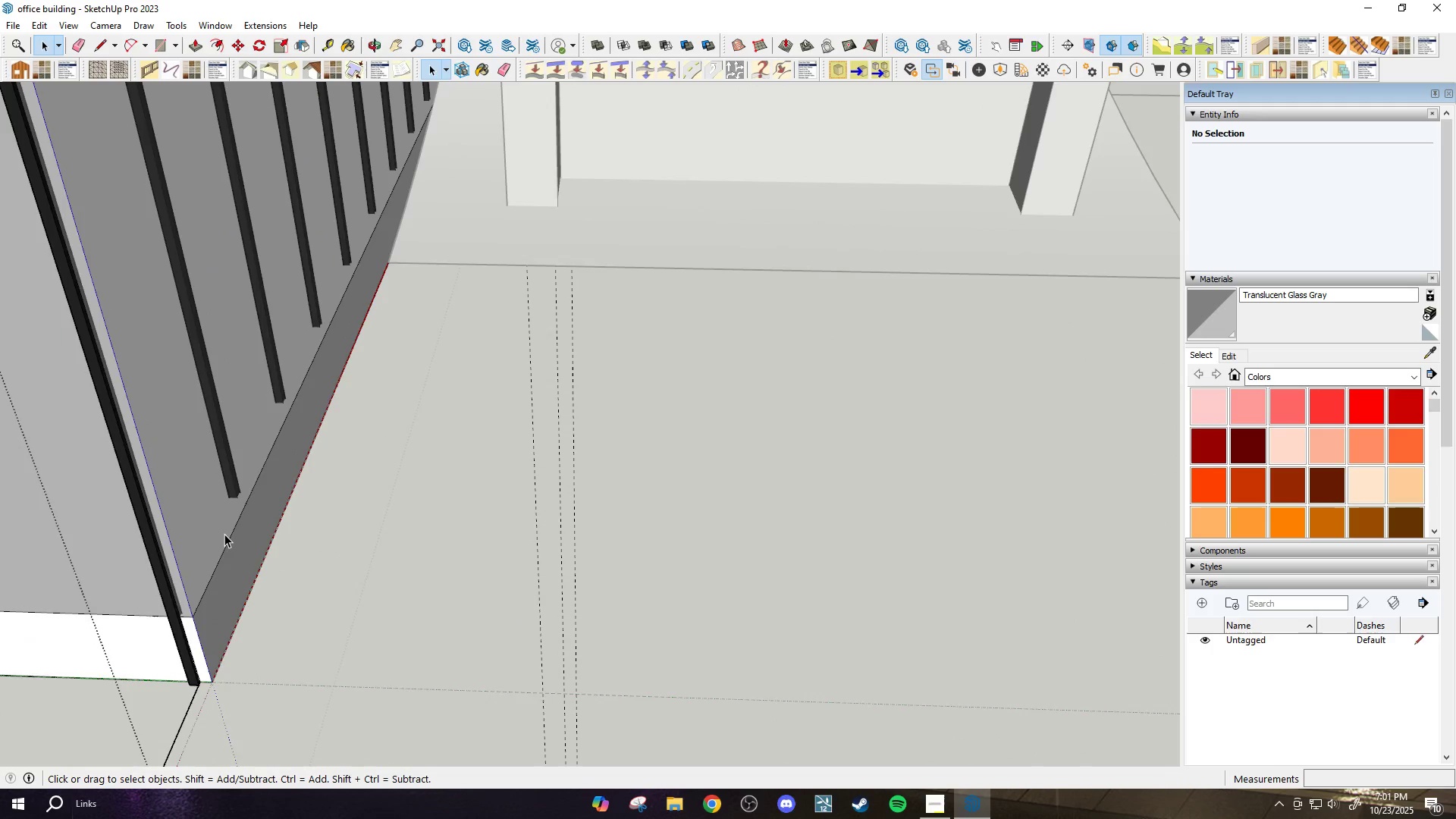 
key(Space)
 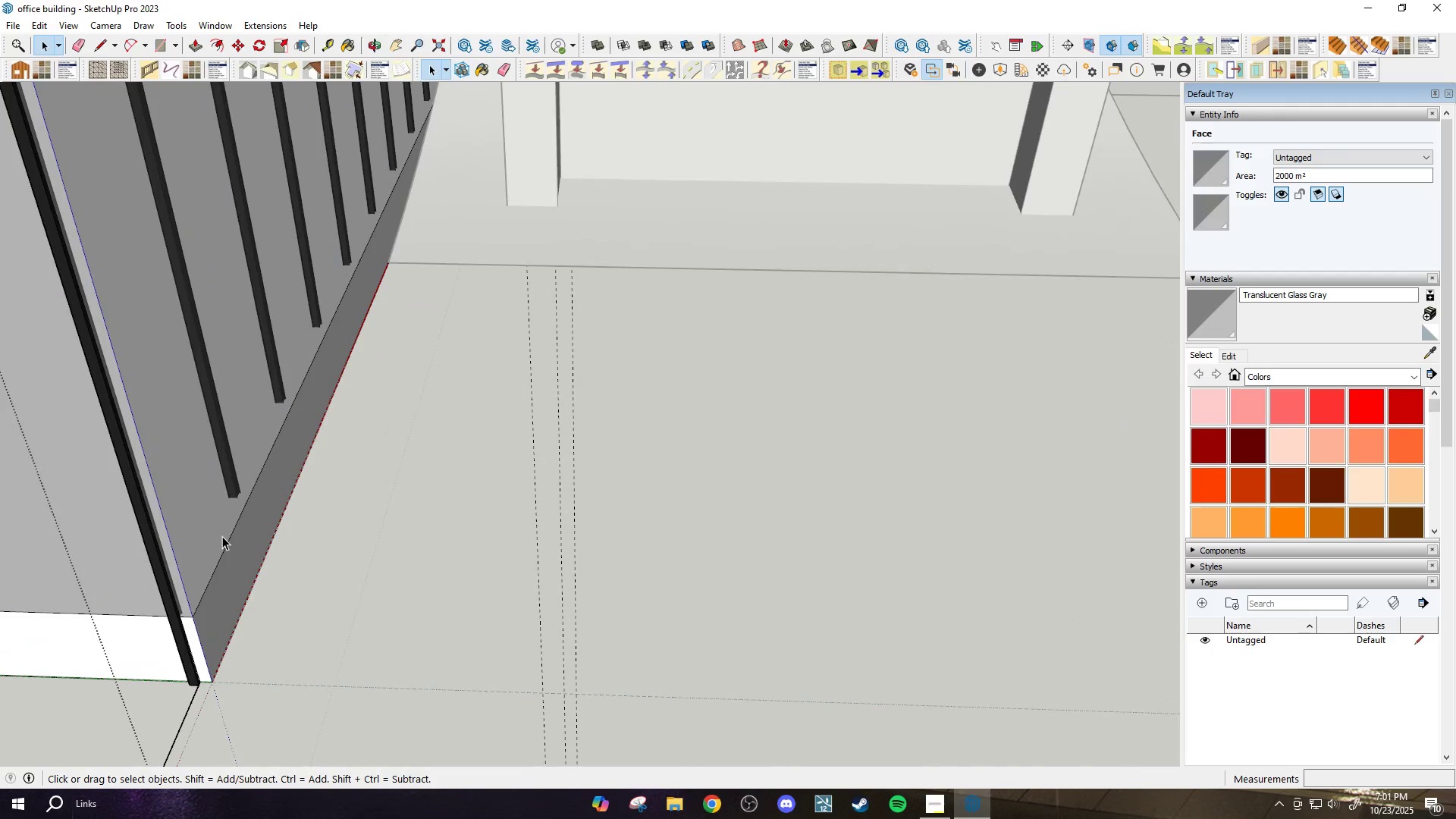 
scroll: coordinate [219, 492], scroll_direction: up, amount: 3.0
 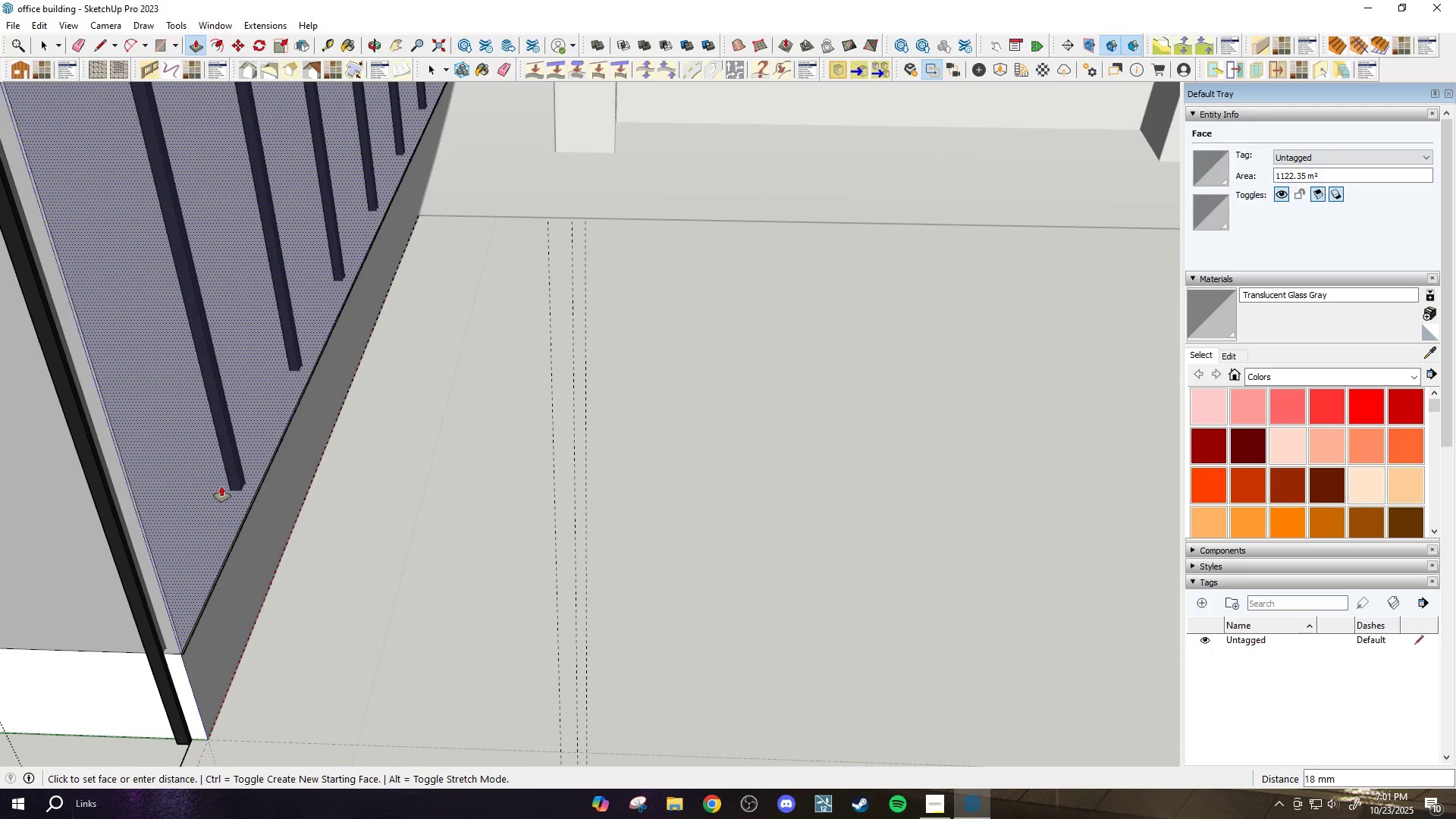 
key(P)
 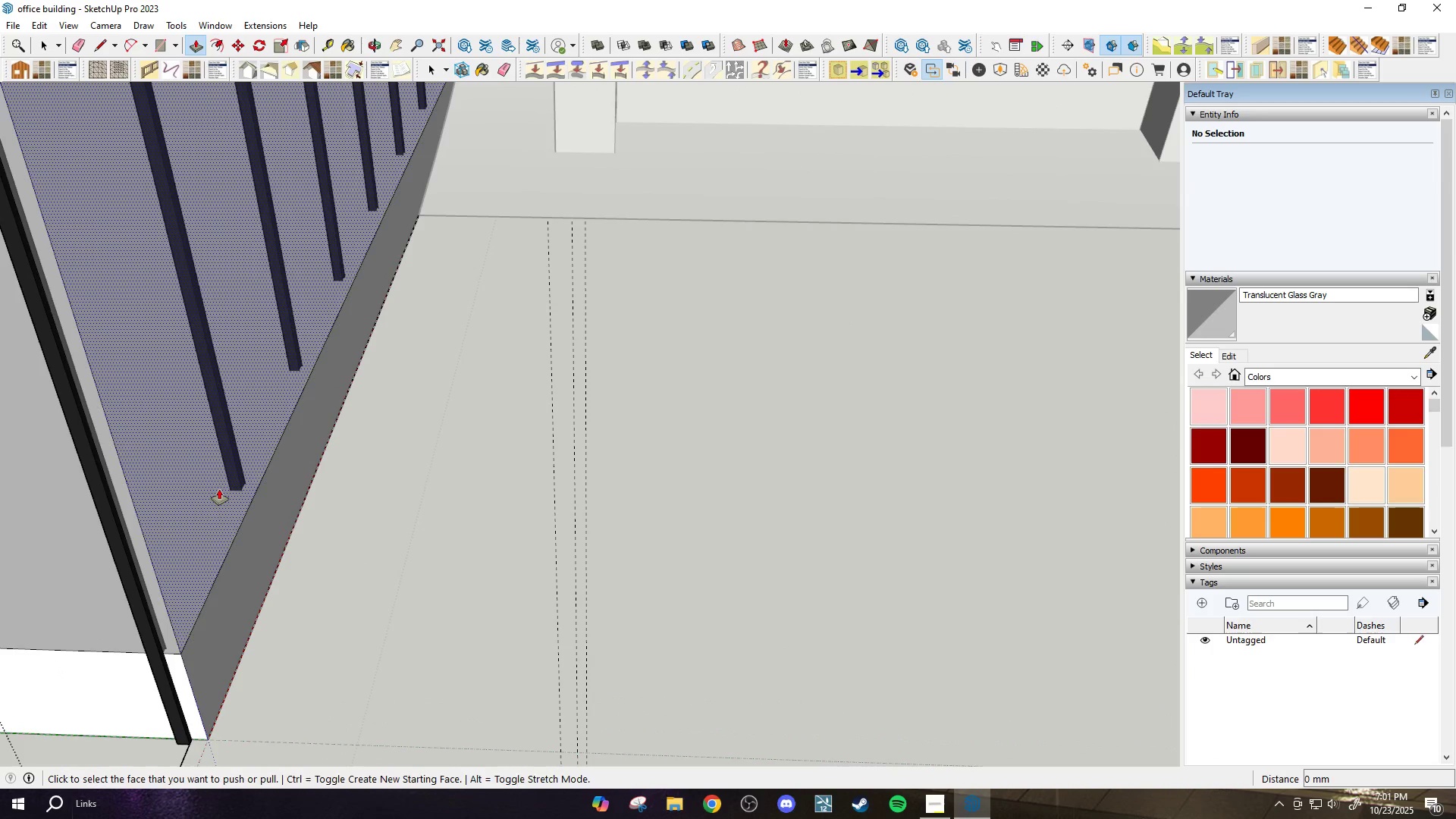 
left_click([219, 489])
 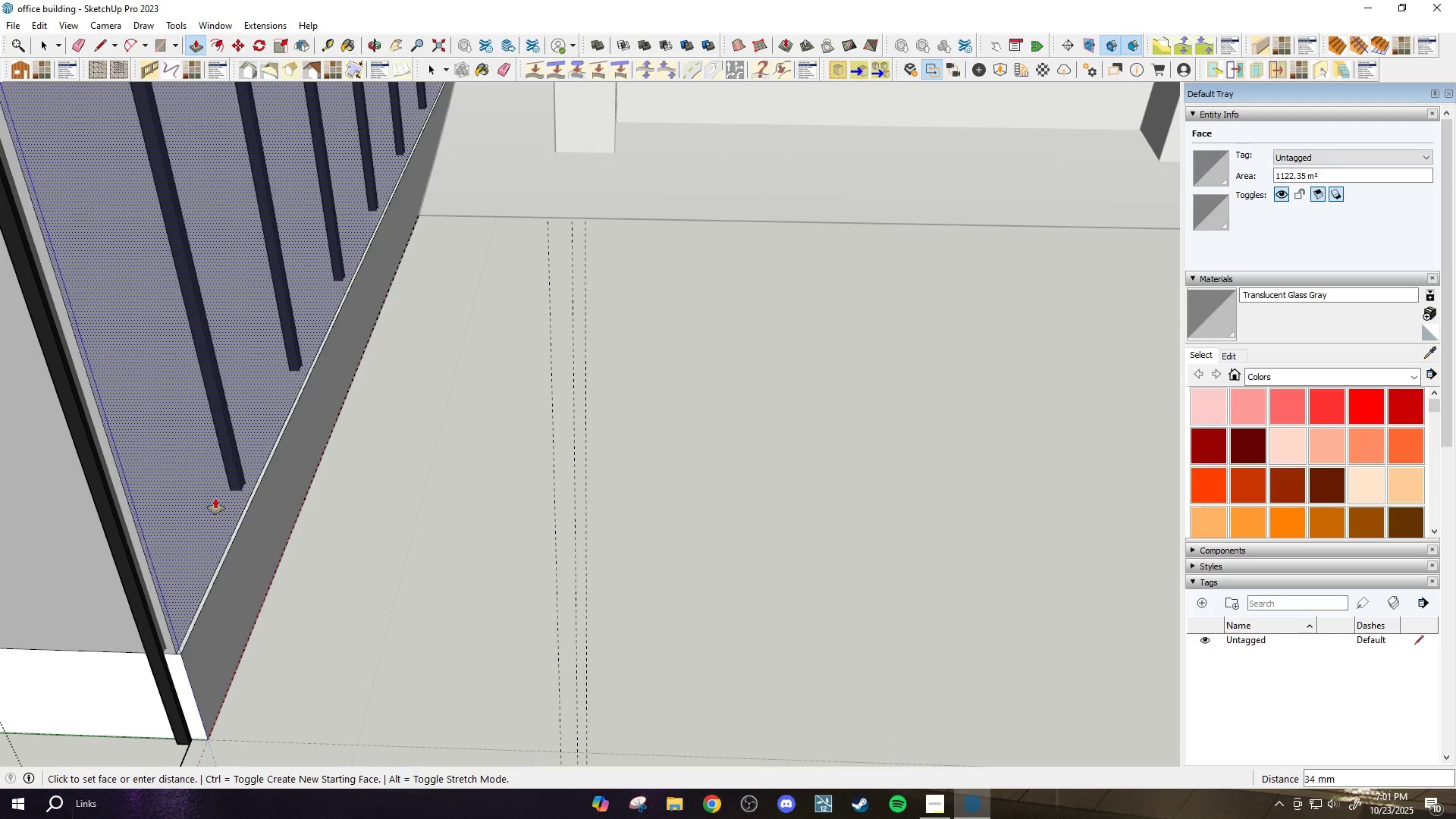 
scroll: coordinate [199, 504], scroll_direction: up, amount: 7.0
 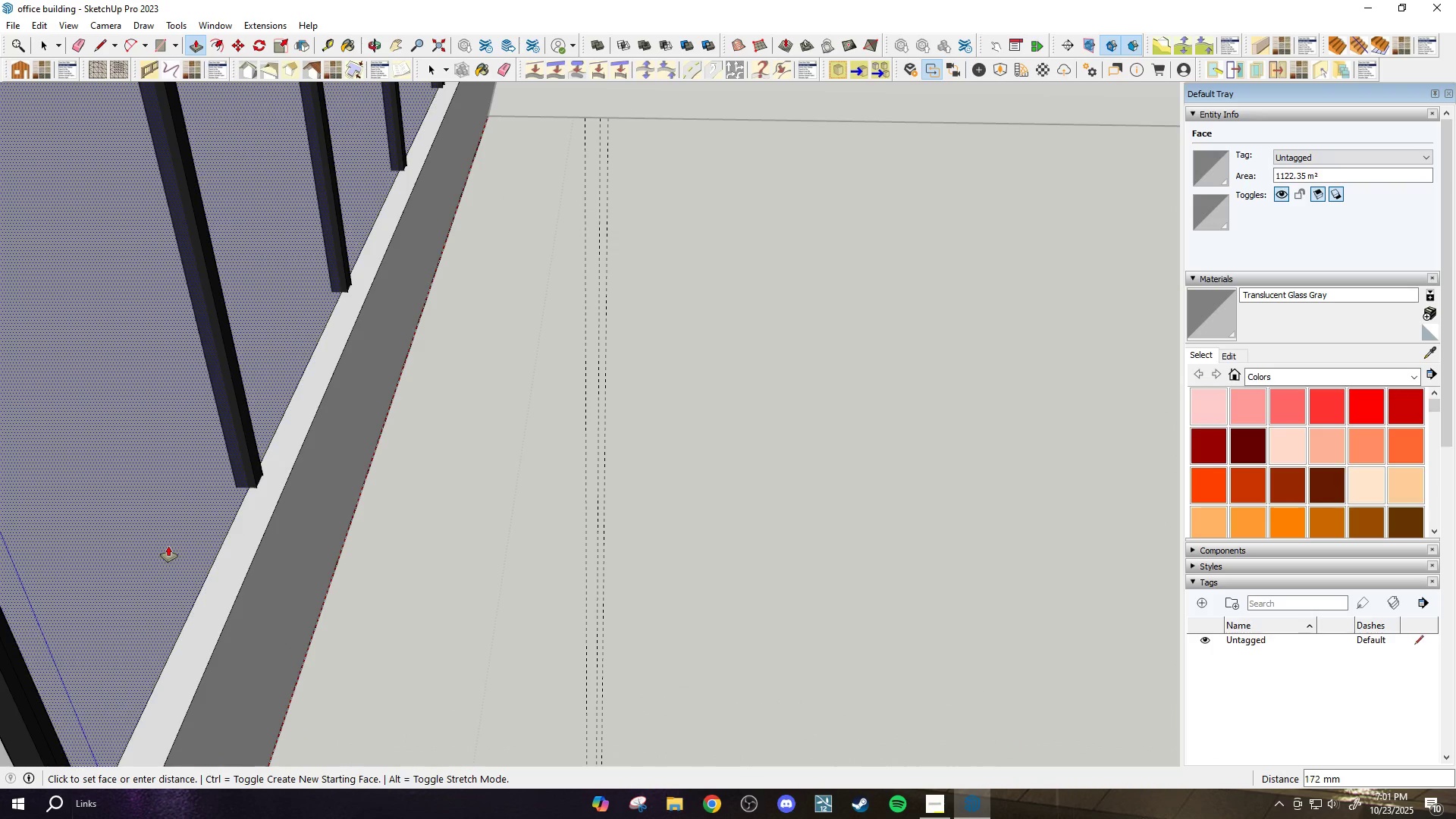 
left_click([168, 546])
 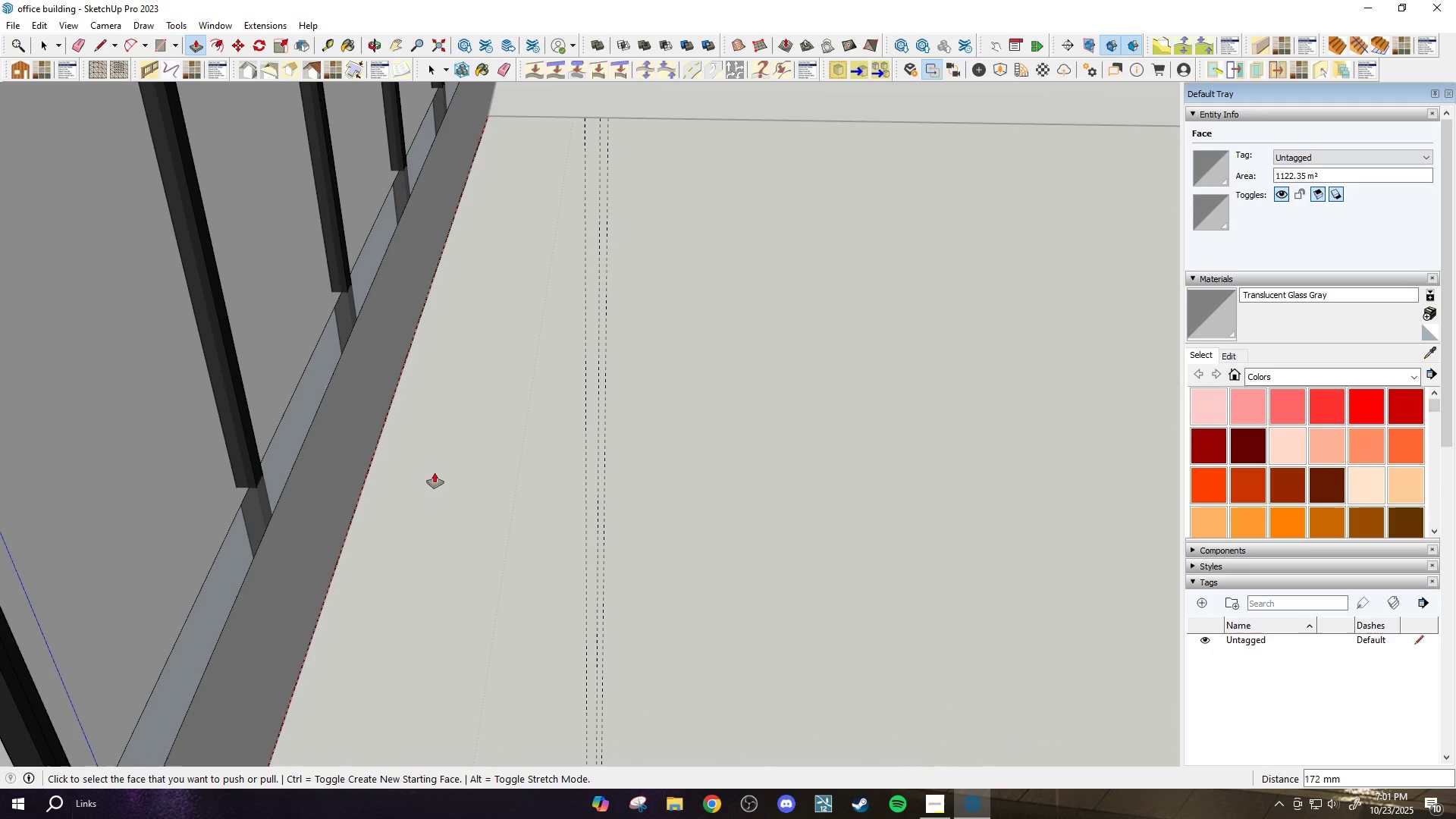 
scroll: coordinate [623, 480], scroll_direction: down, amount: 16.0
 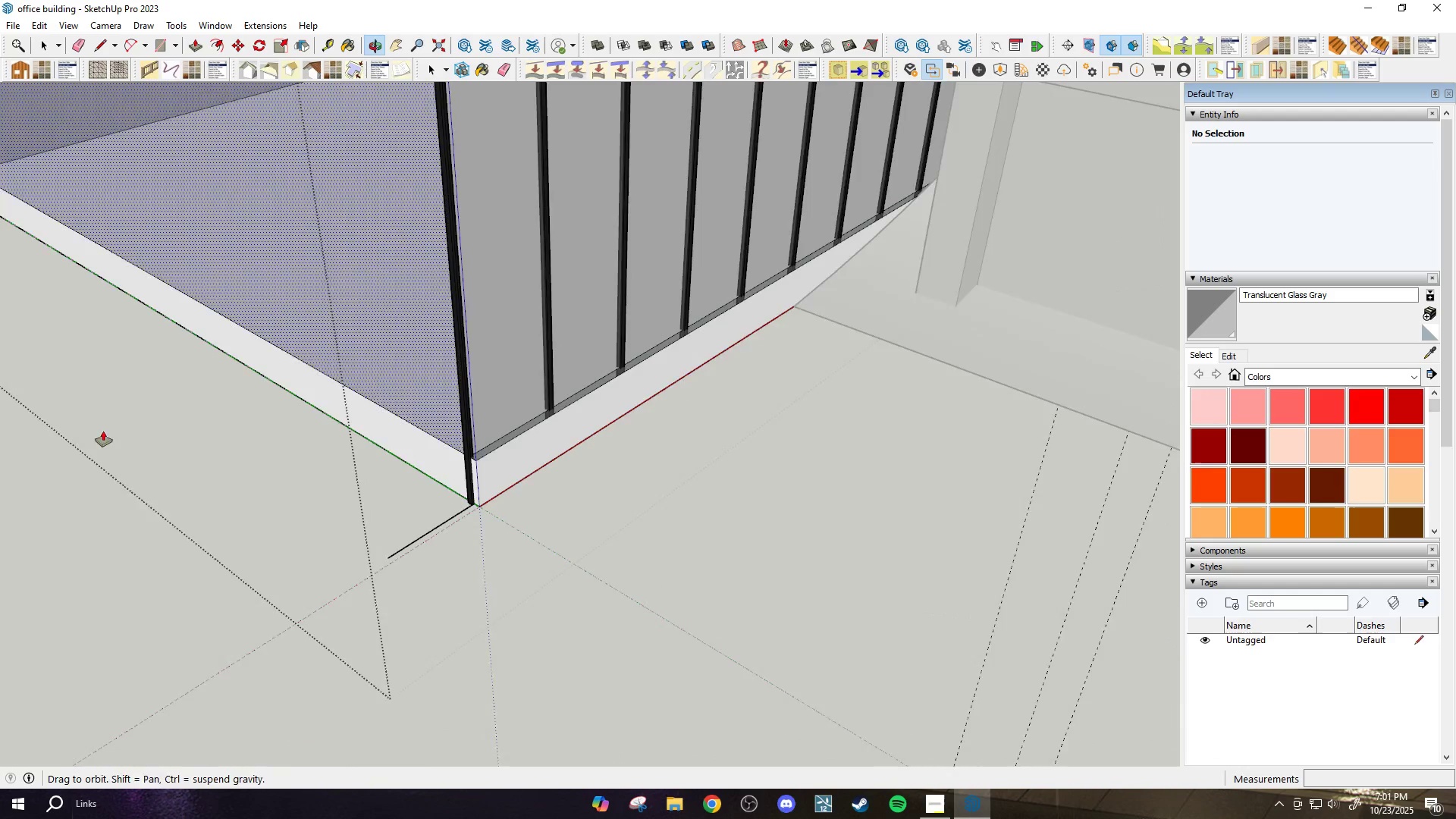 
scroll: coordinate [545, 435], scroll_direction: up, amount: 7.0
 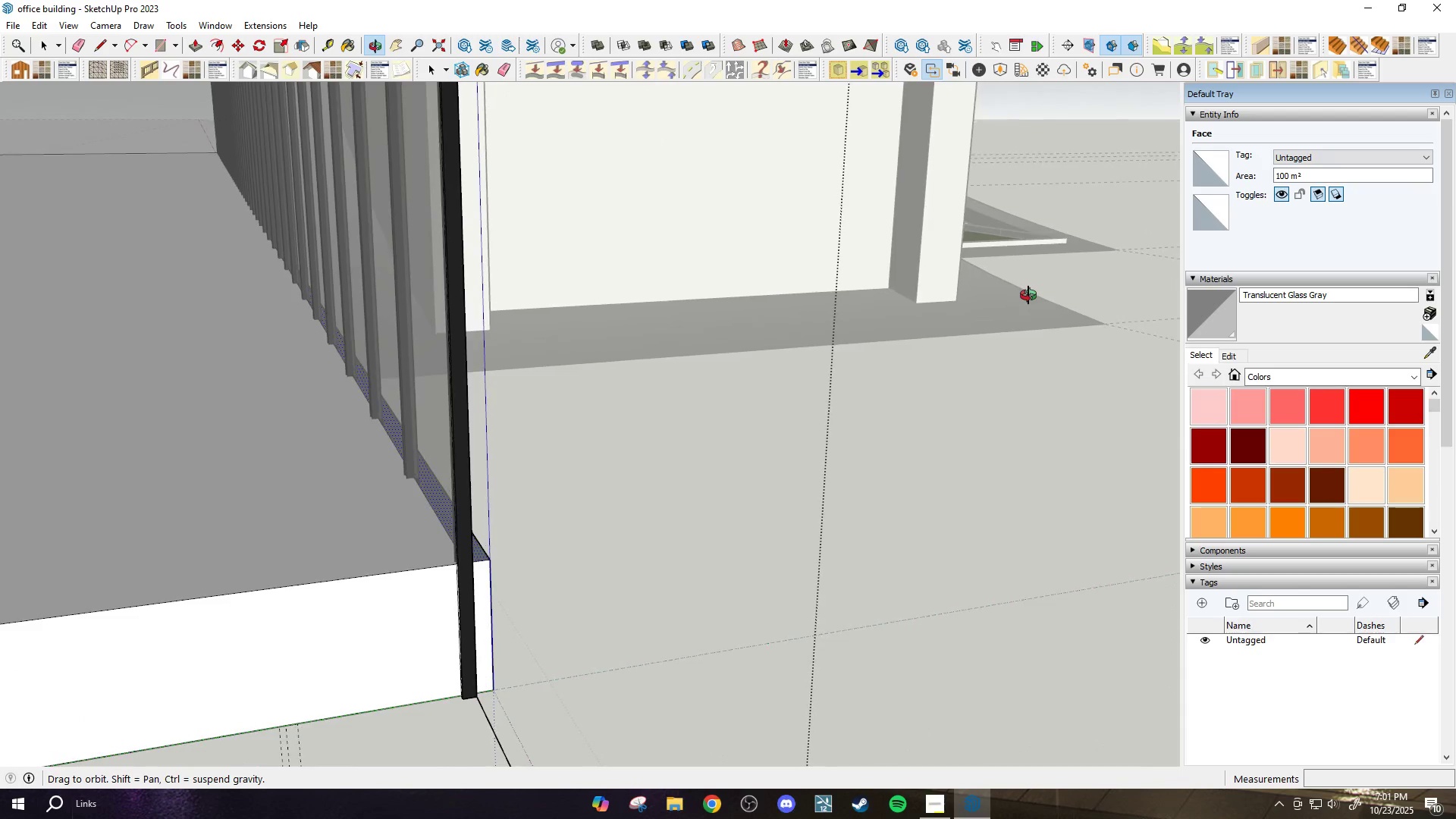 
key(Control+Z)
 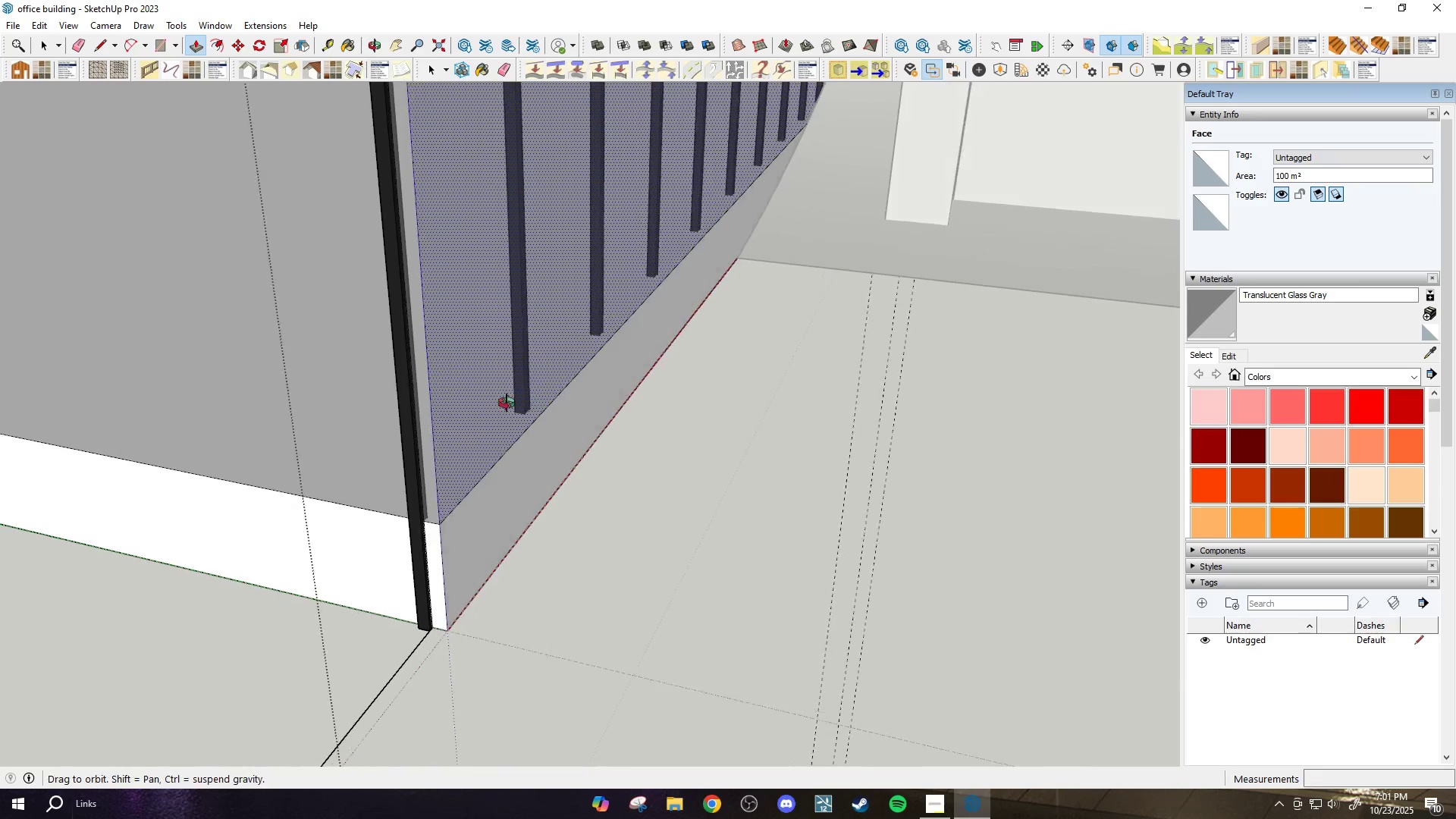 
key(Space)
 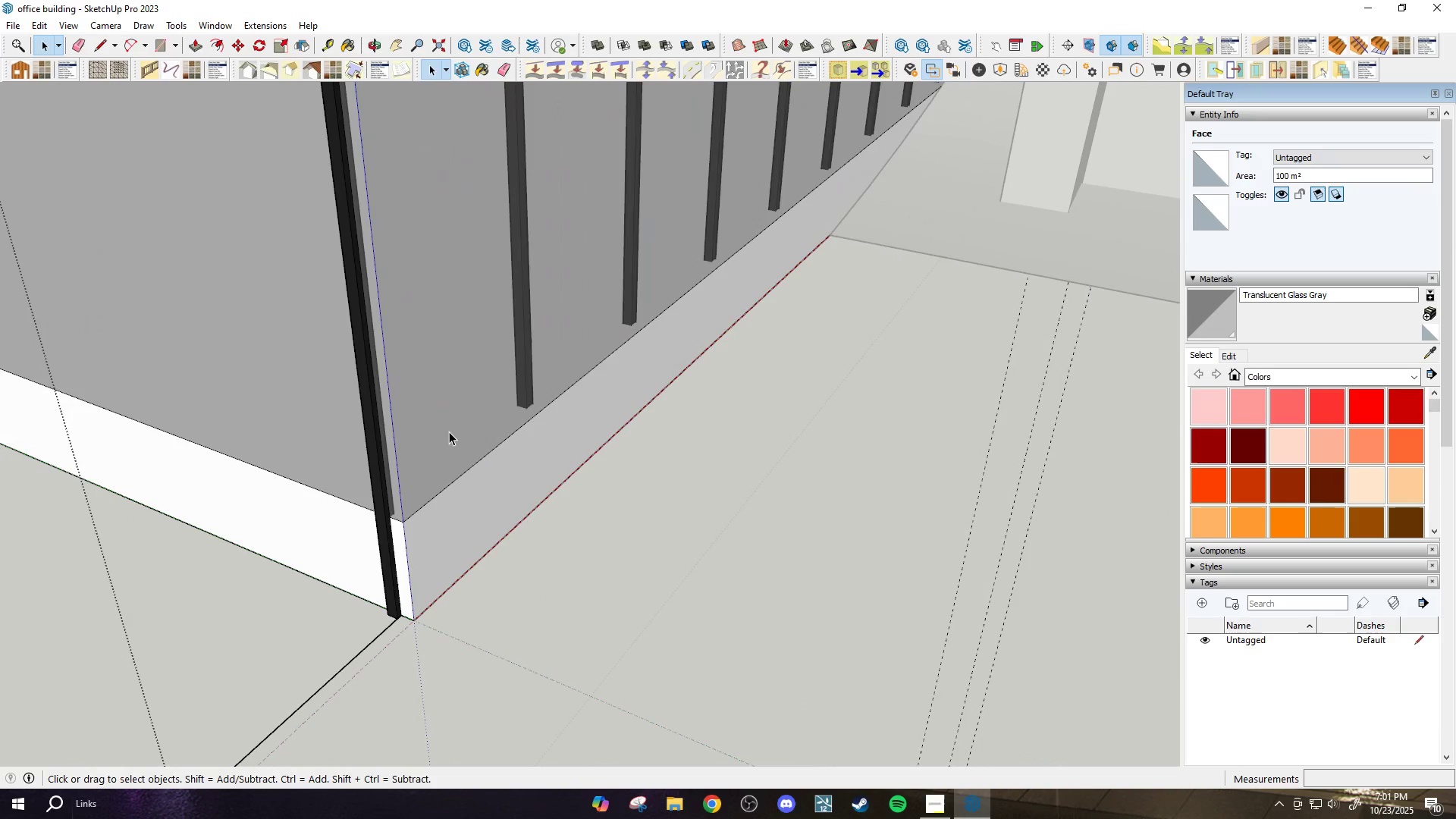 
left_click([449, 431])
 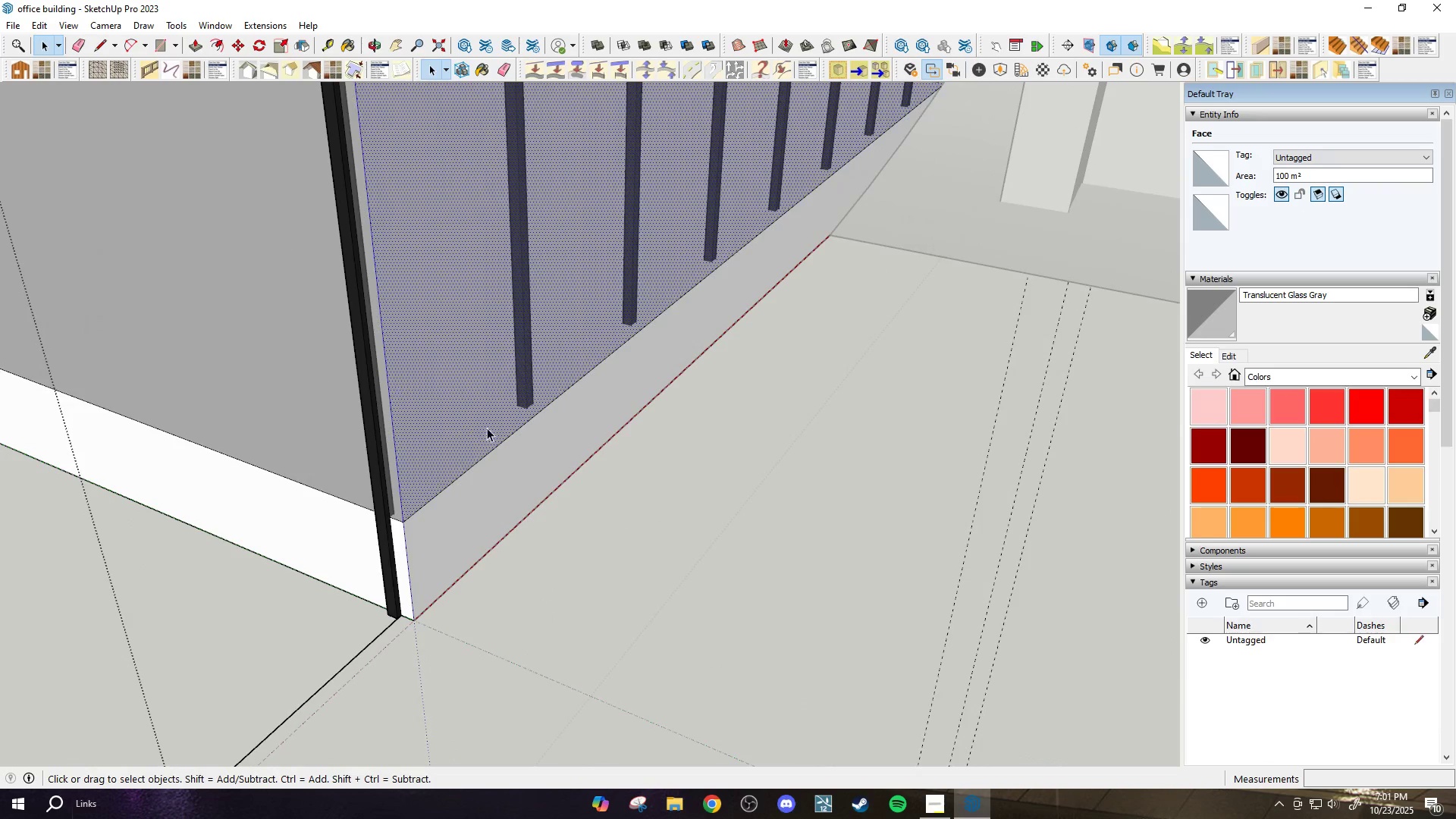 
scroll: coordinate [496, 423], scroll_direction: up, amount: 8.0
 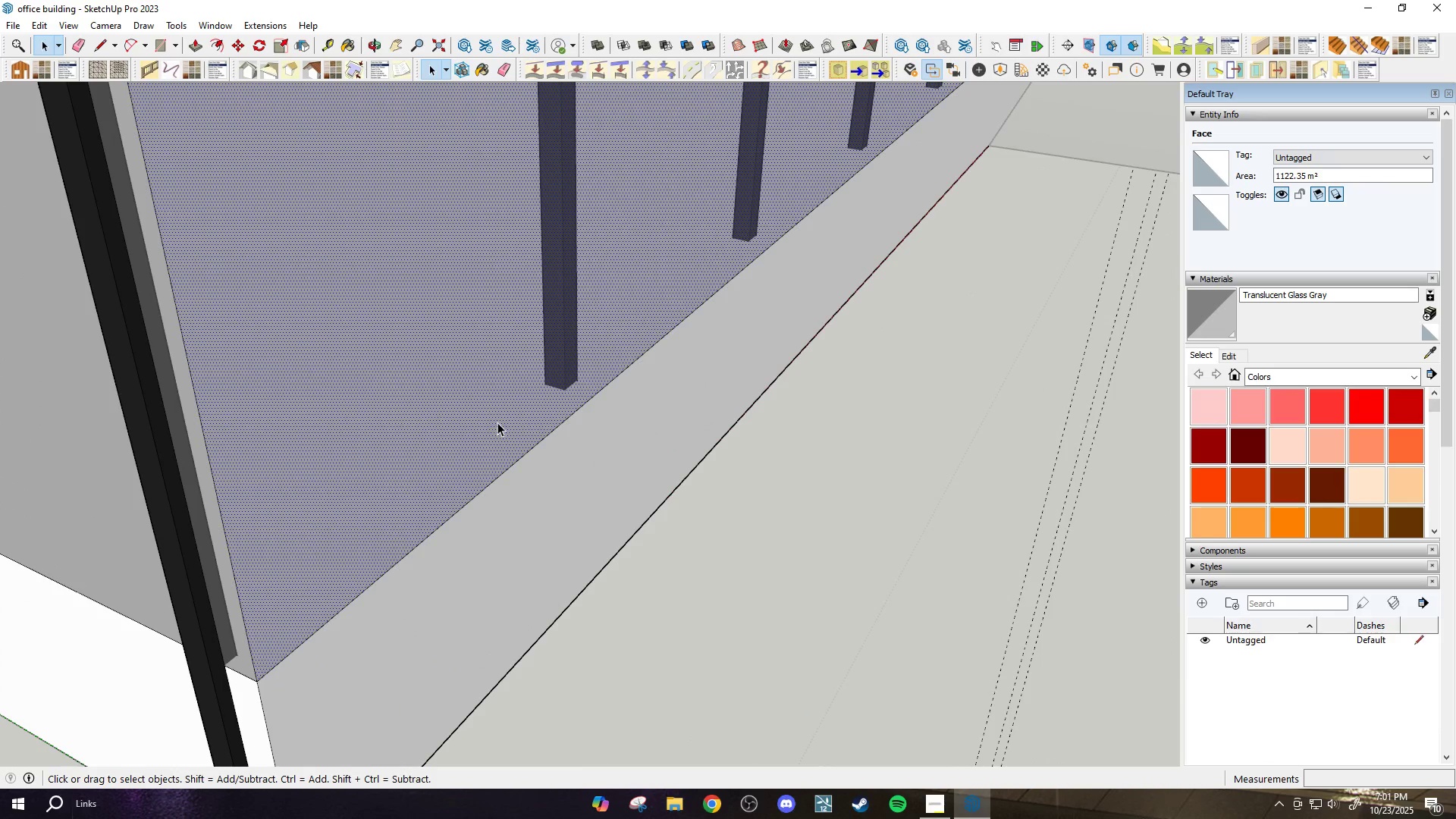 
key(M)
 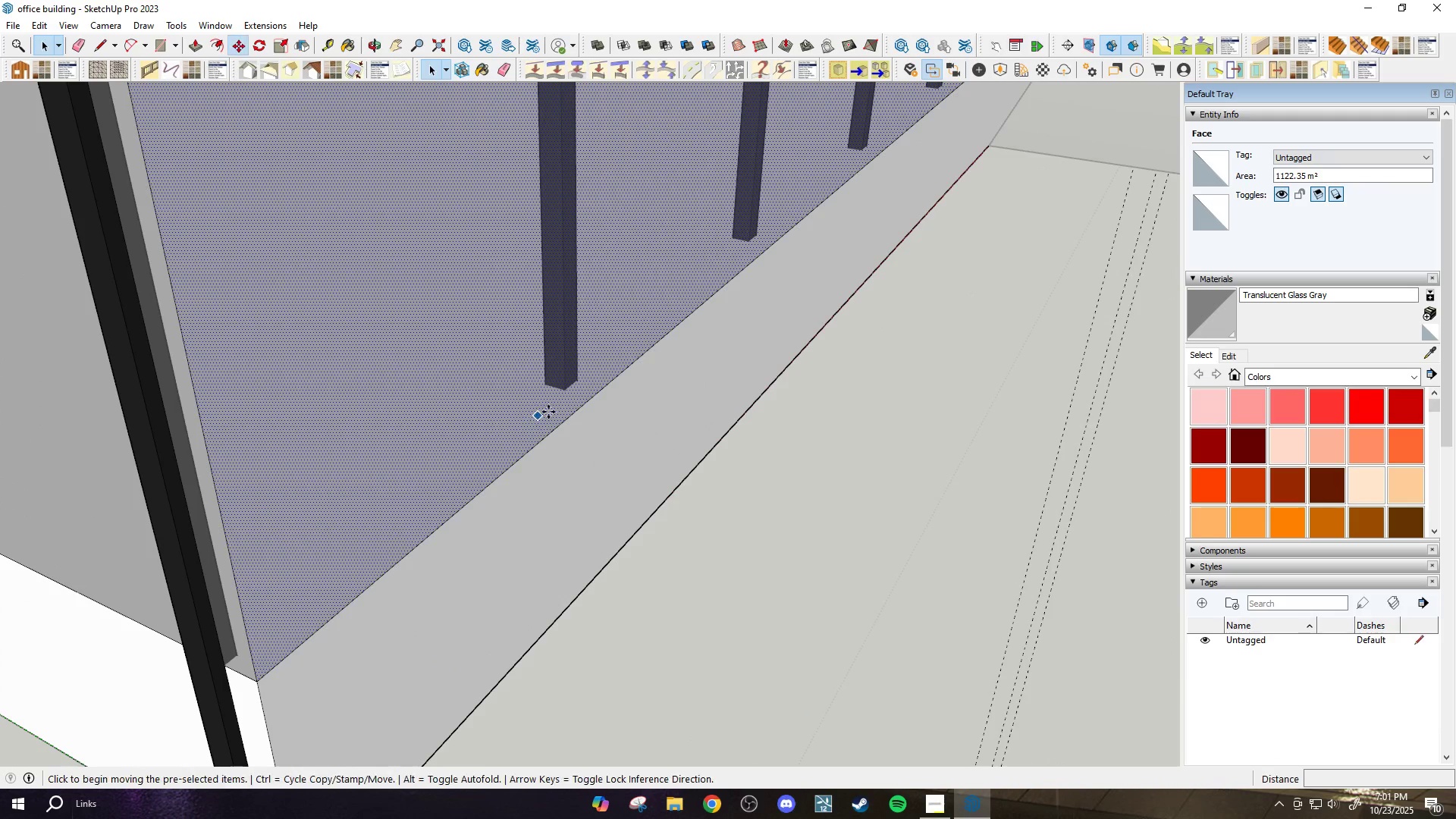 
scroll: coordinate [573, 401], scroll_direction: up, amount: 4.0
 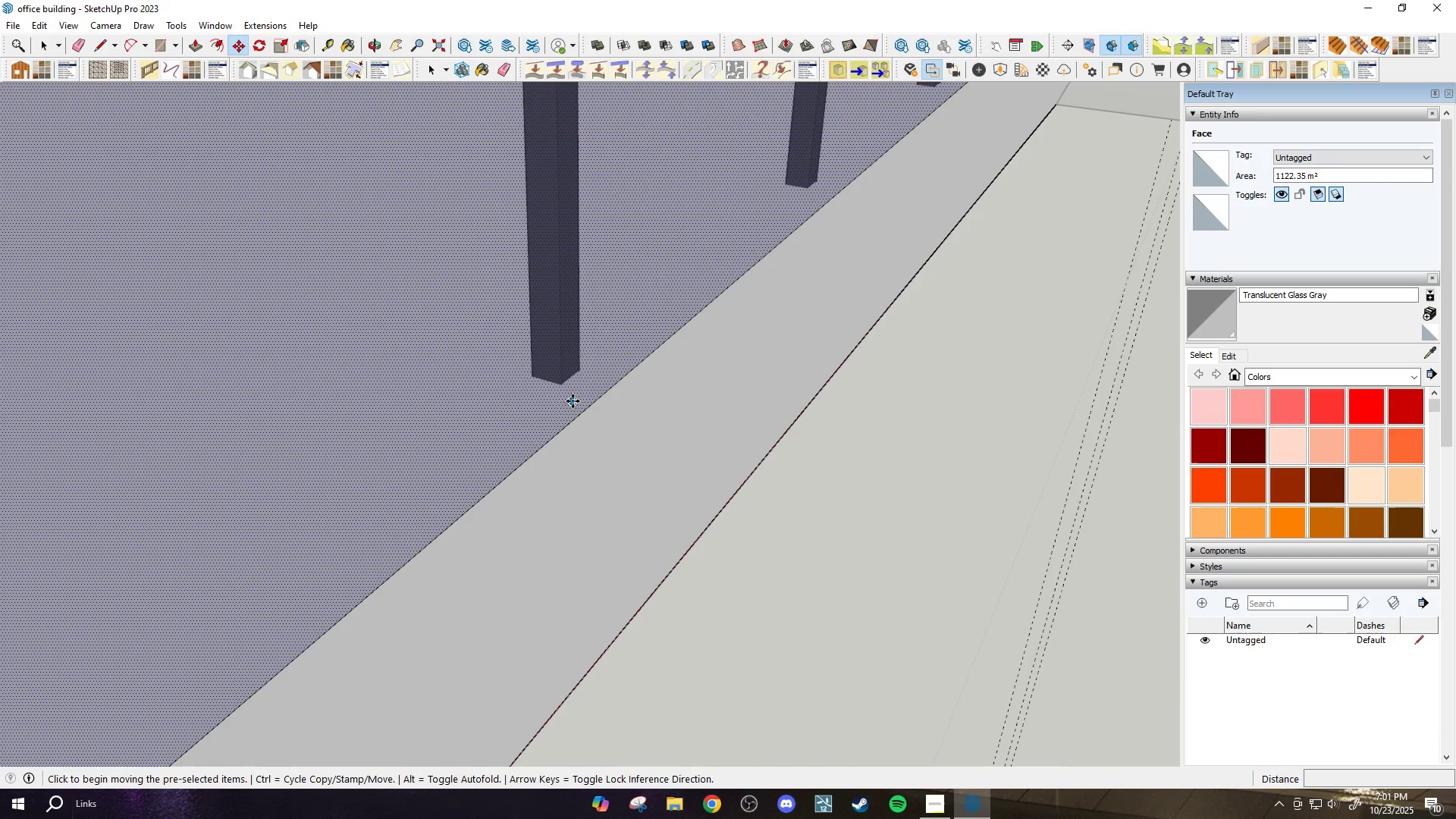 
key(Control+ControlLeft)
 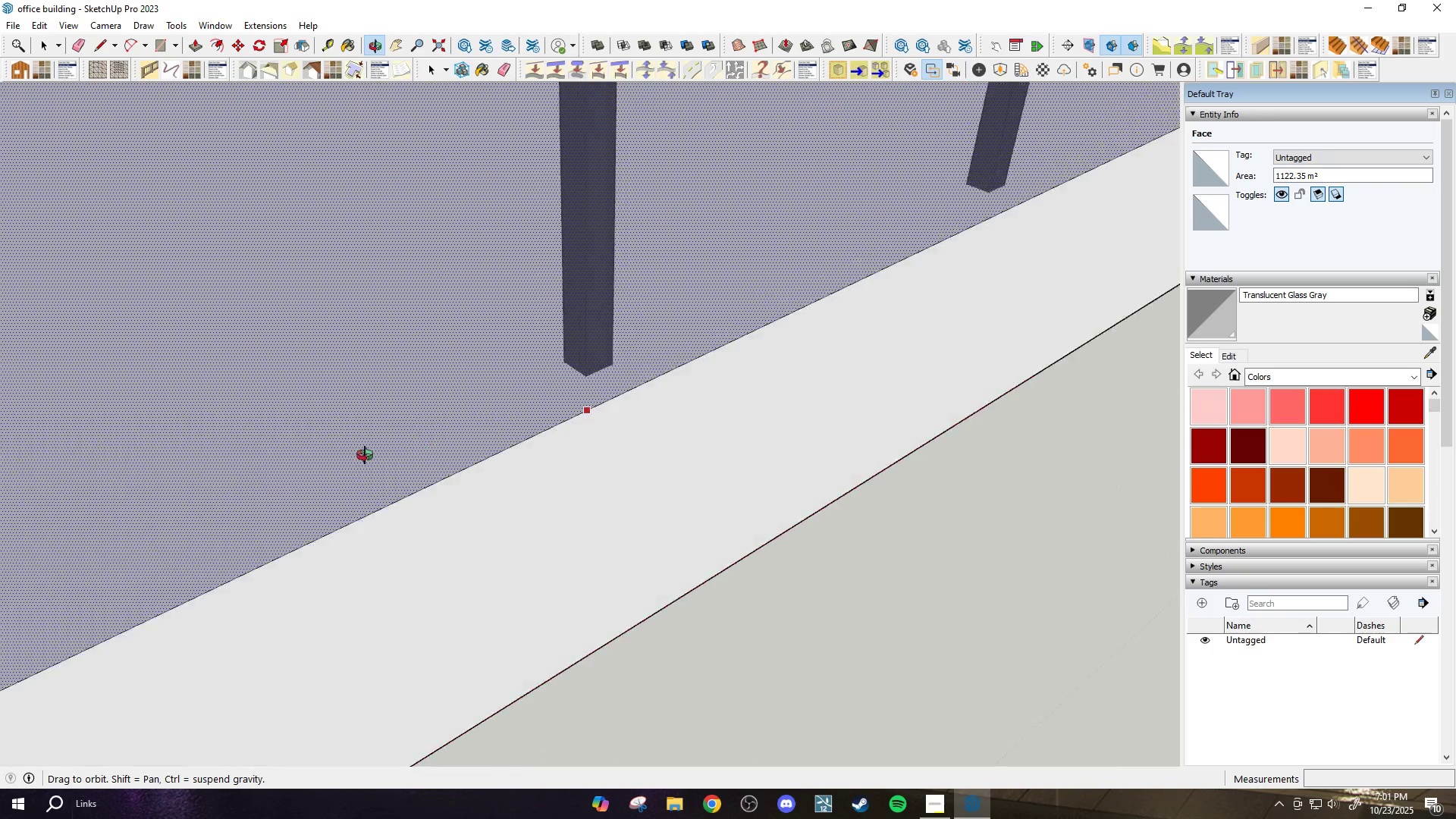 
scroll: coordinate [604, 427], scroll_direction: down, amount: 2.0
 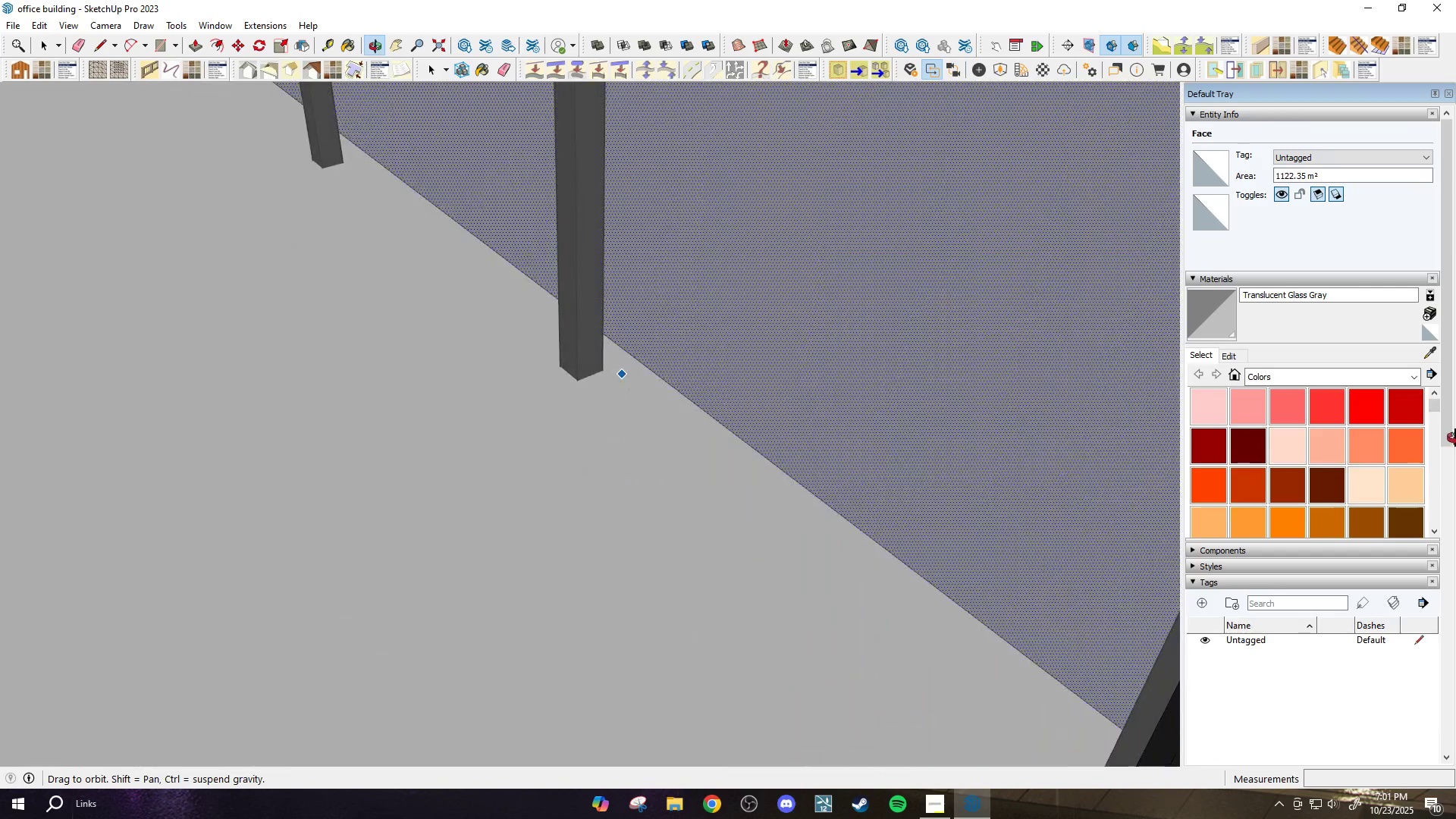 
scroll: coordinate [544, 421], scroll_direction: up, amount: 1.0
 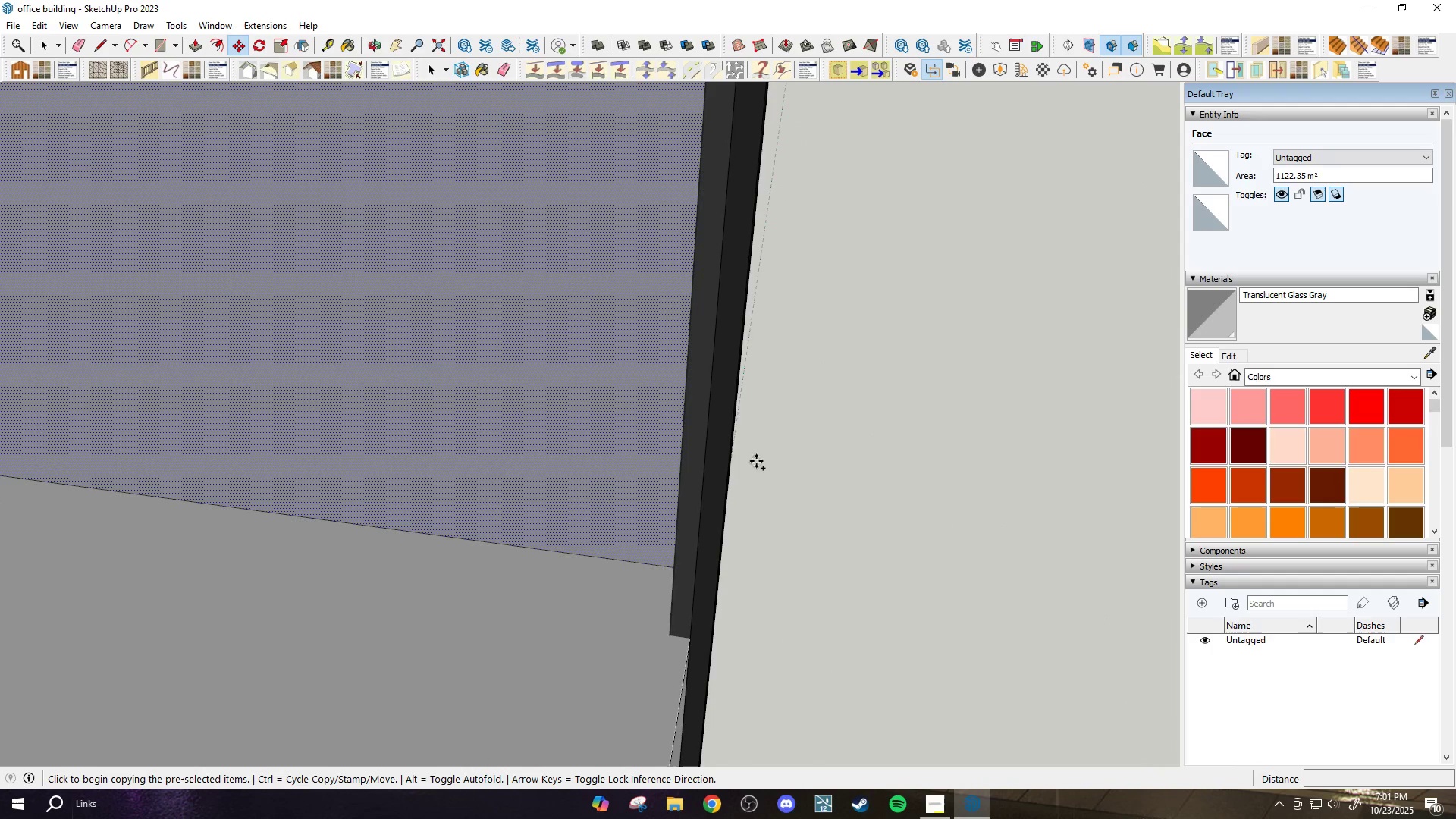 
key(H)
 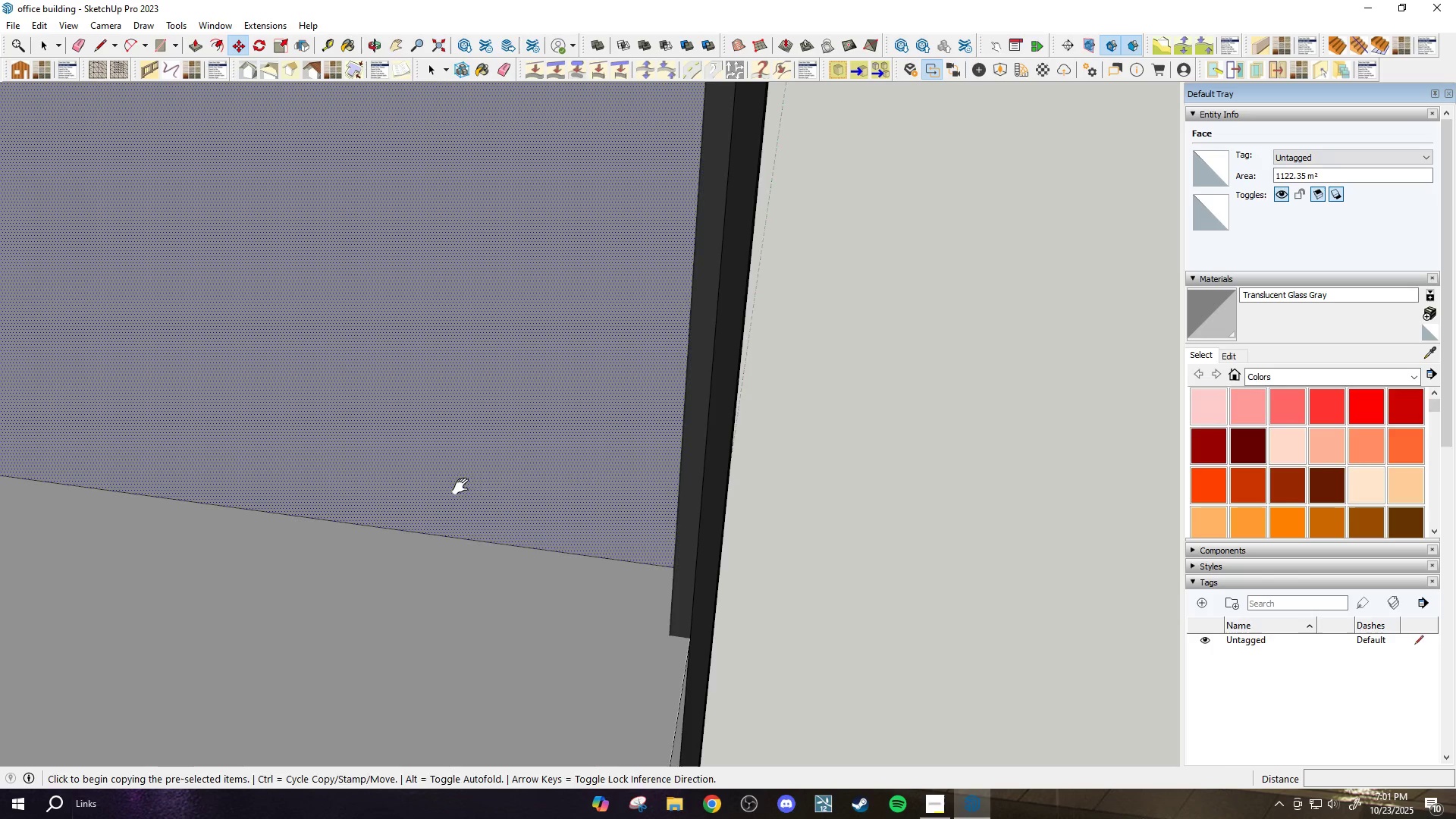 
left_click_drag(start_coordinate=[460, 487], to_coordinate=[1228, 469])
 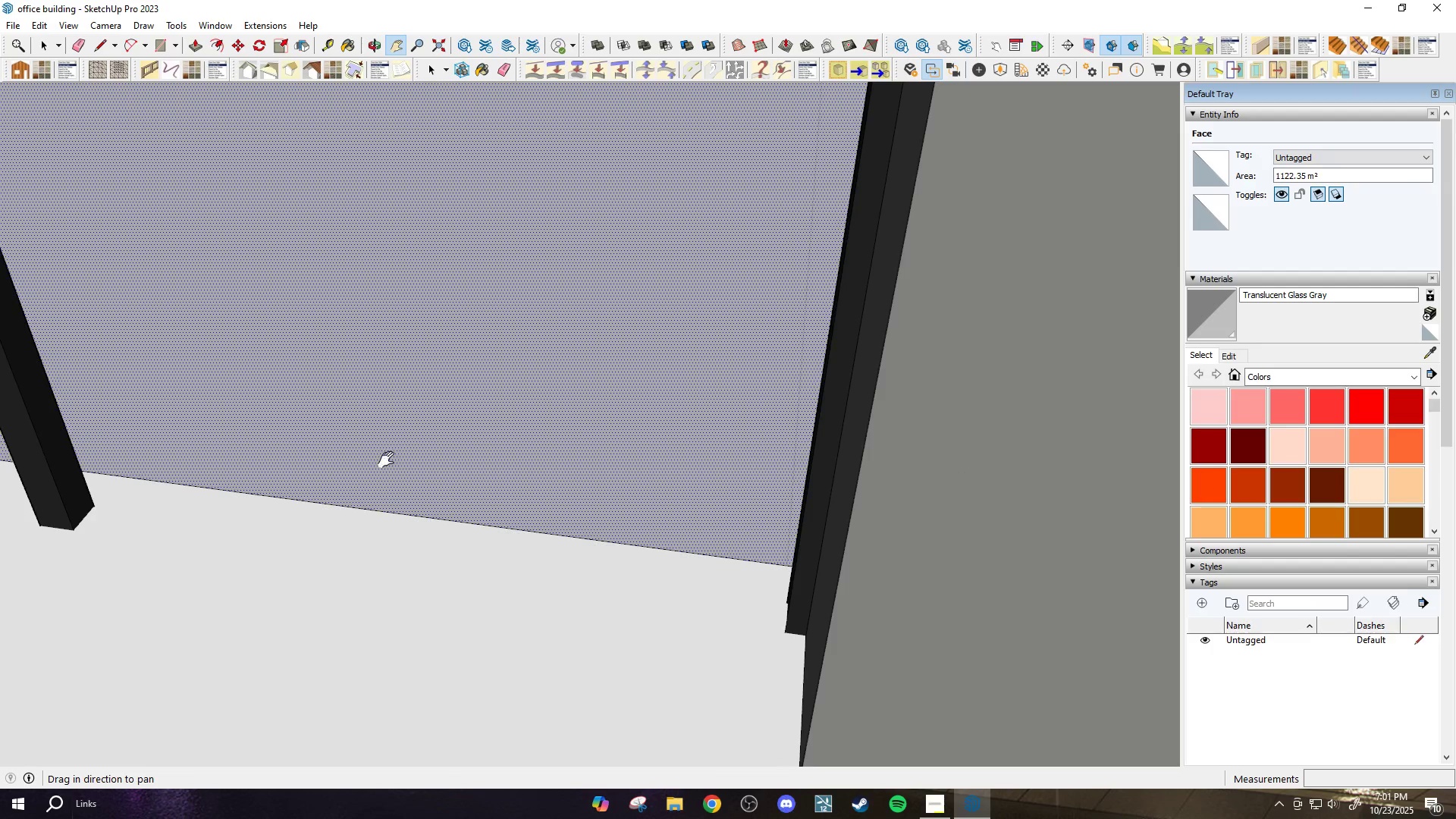 
left_click_drag(start_coordinate=[376, 458], to_coordinate=[579, 473])
 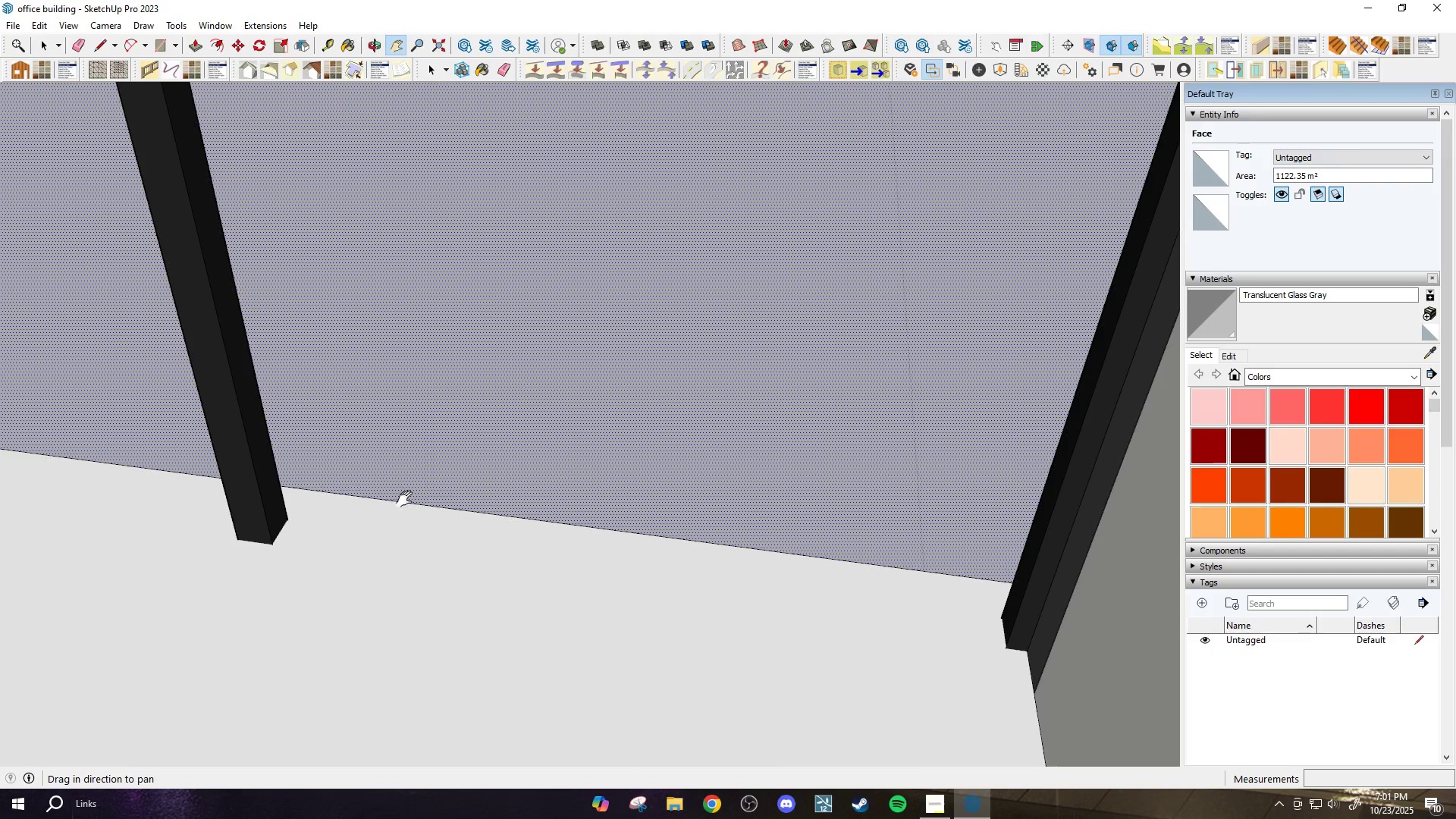 
key(Space)
 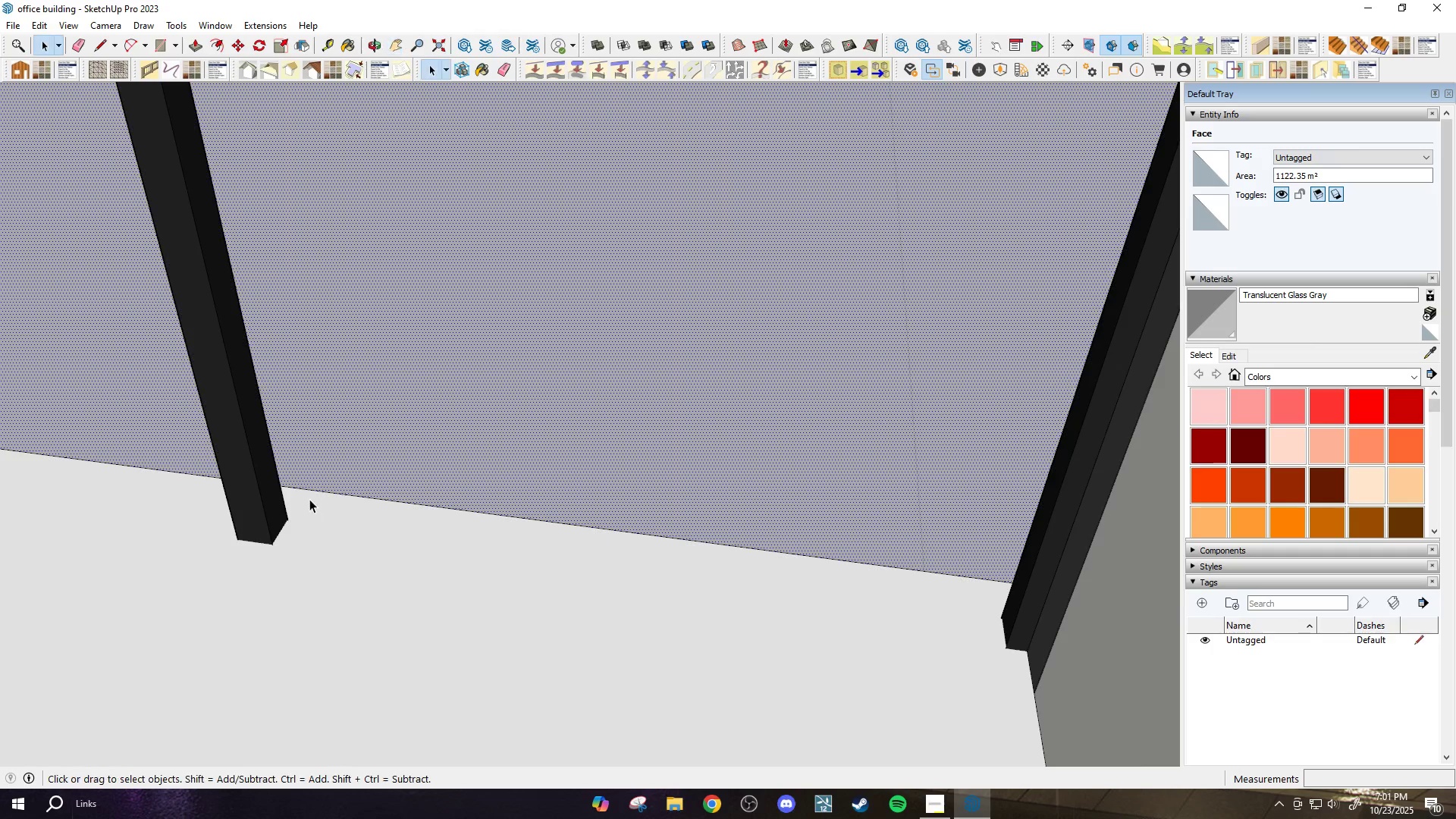 
scroll: coordinate [306, 500], scroll_direction: up, amount: 5.0
 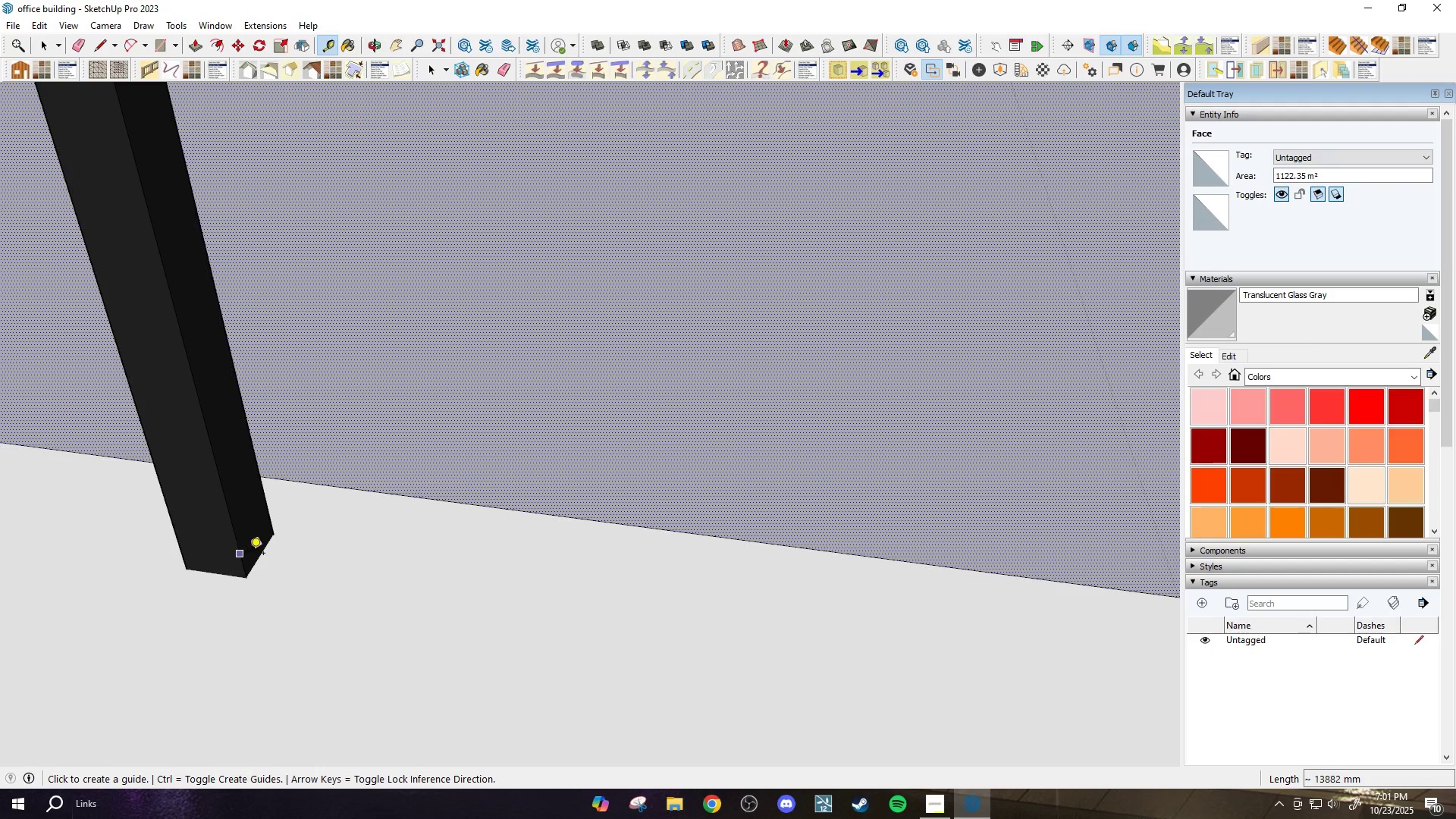 
key(T)
 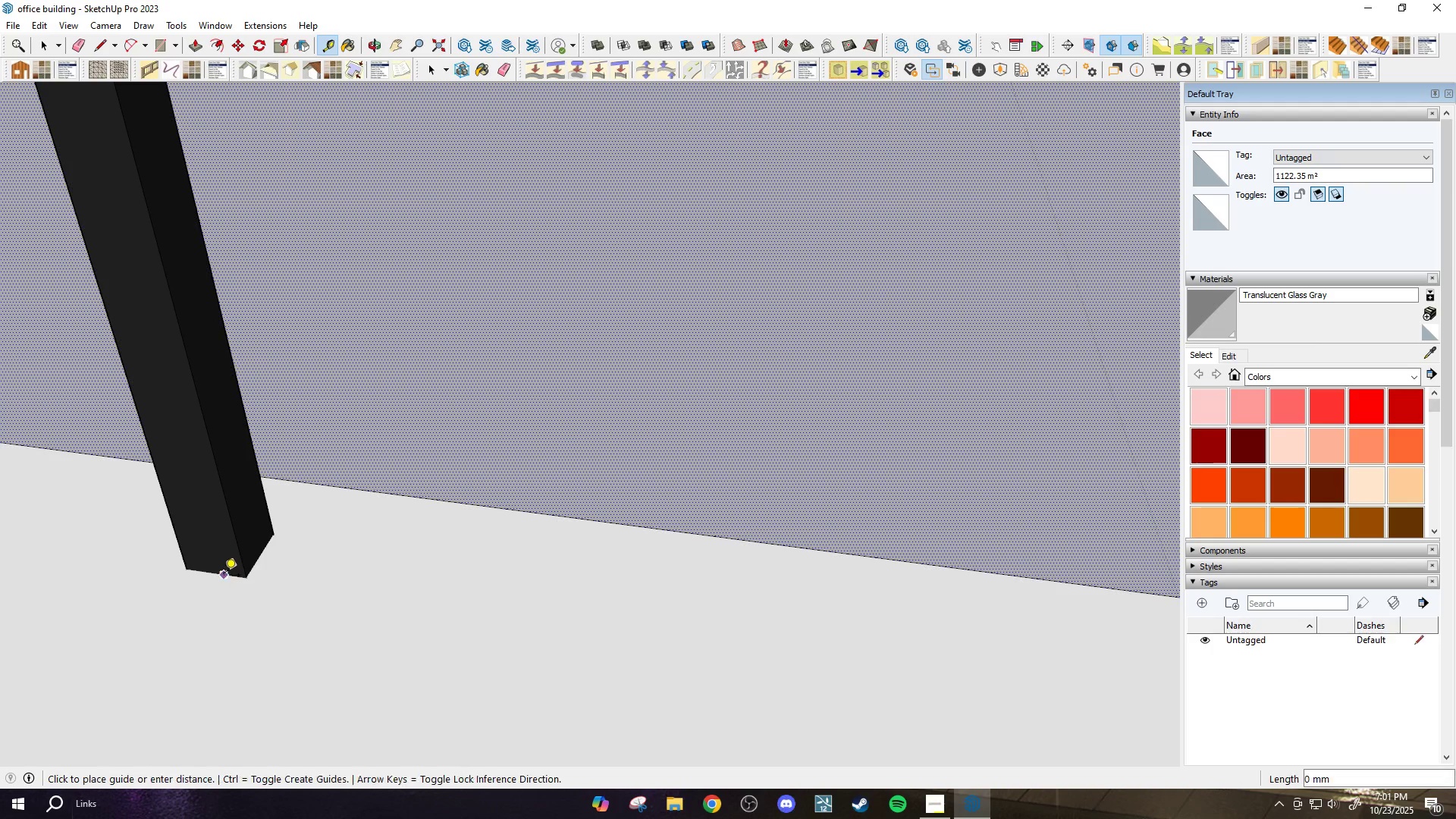 
key(Escape)
 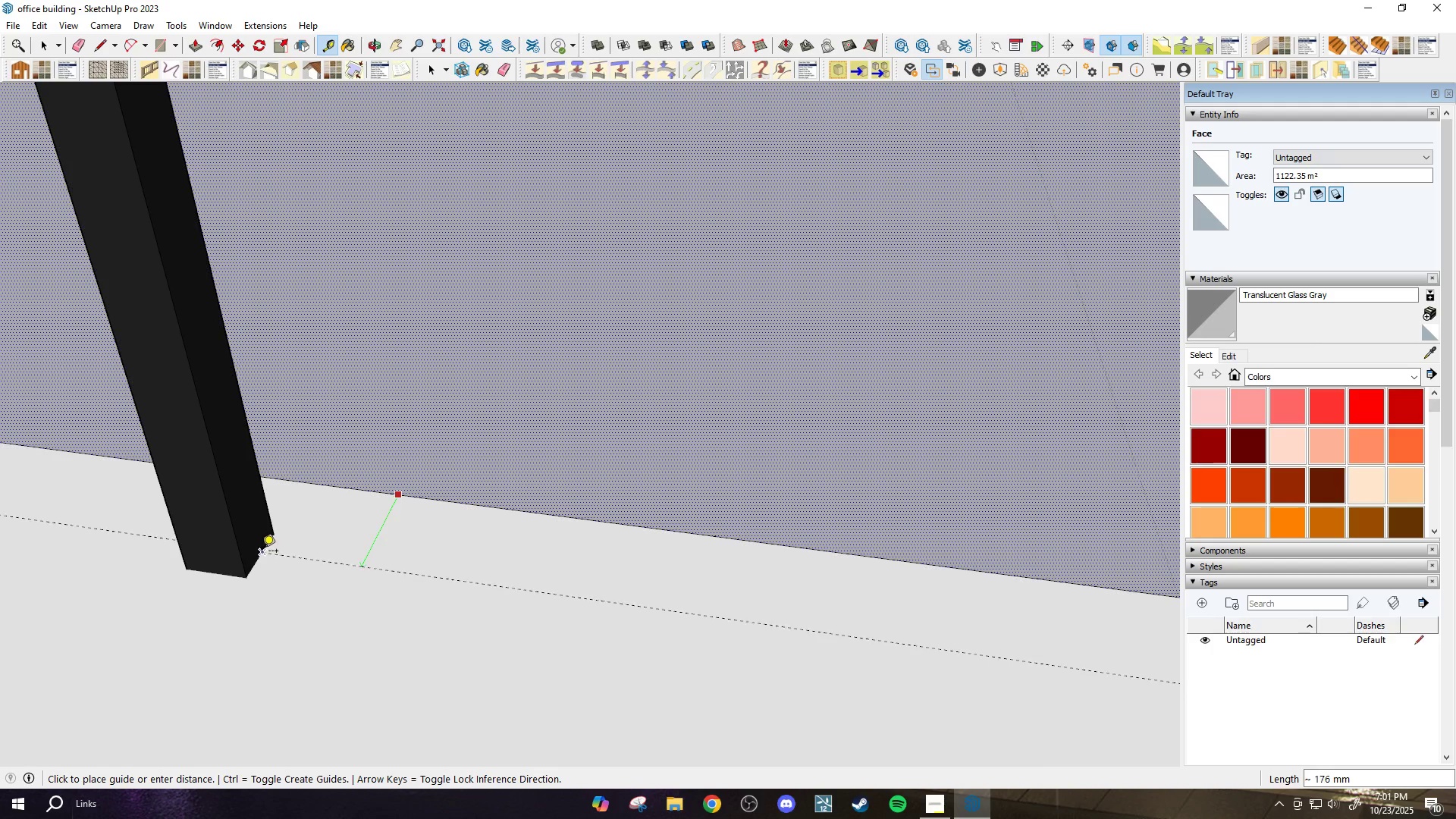 
left_click([262, 552])
 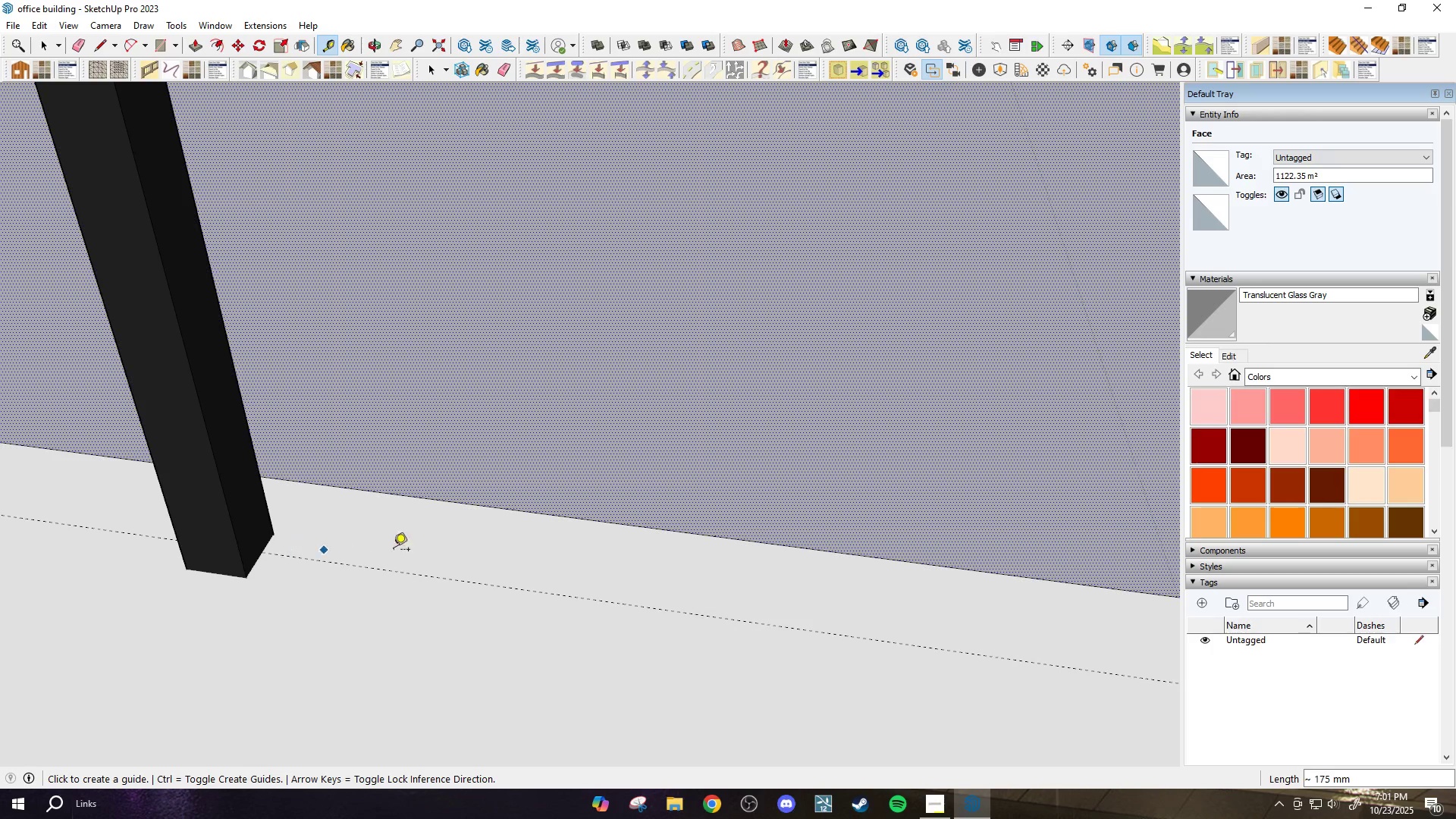 
key(Space)
 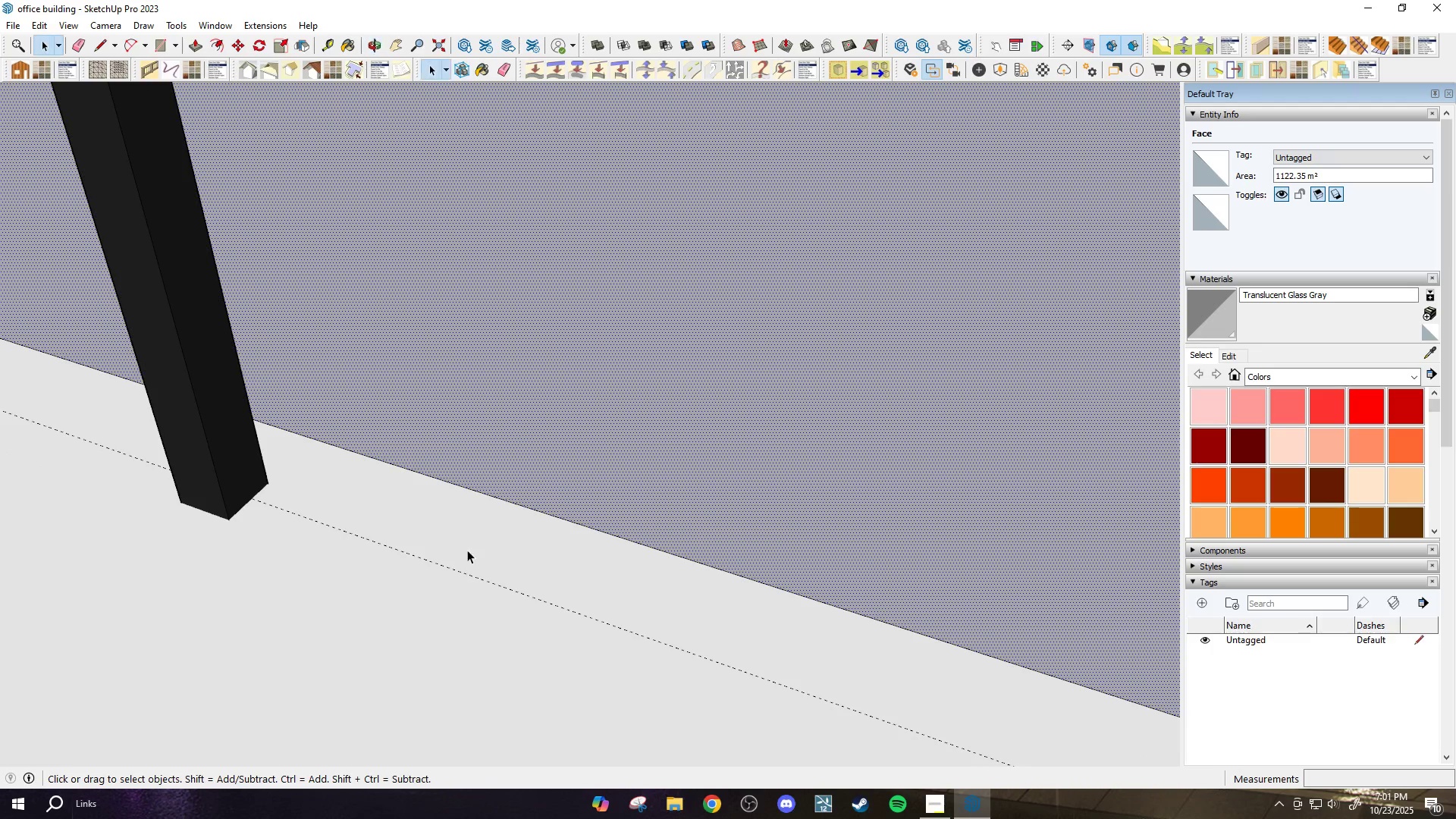 
key(M)
 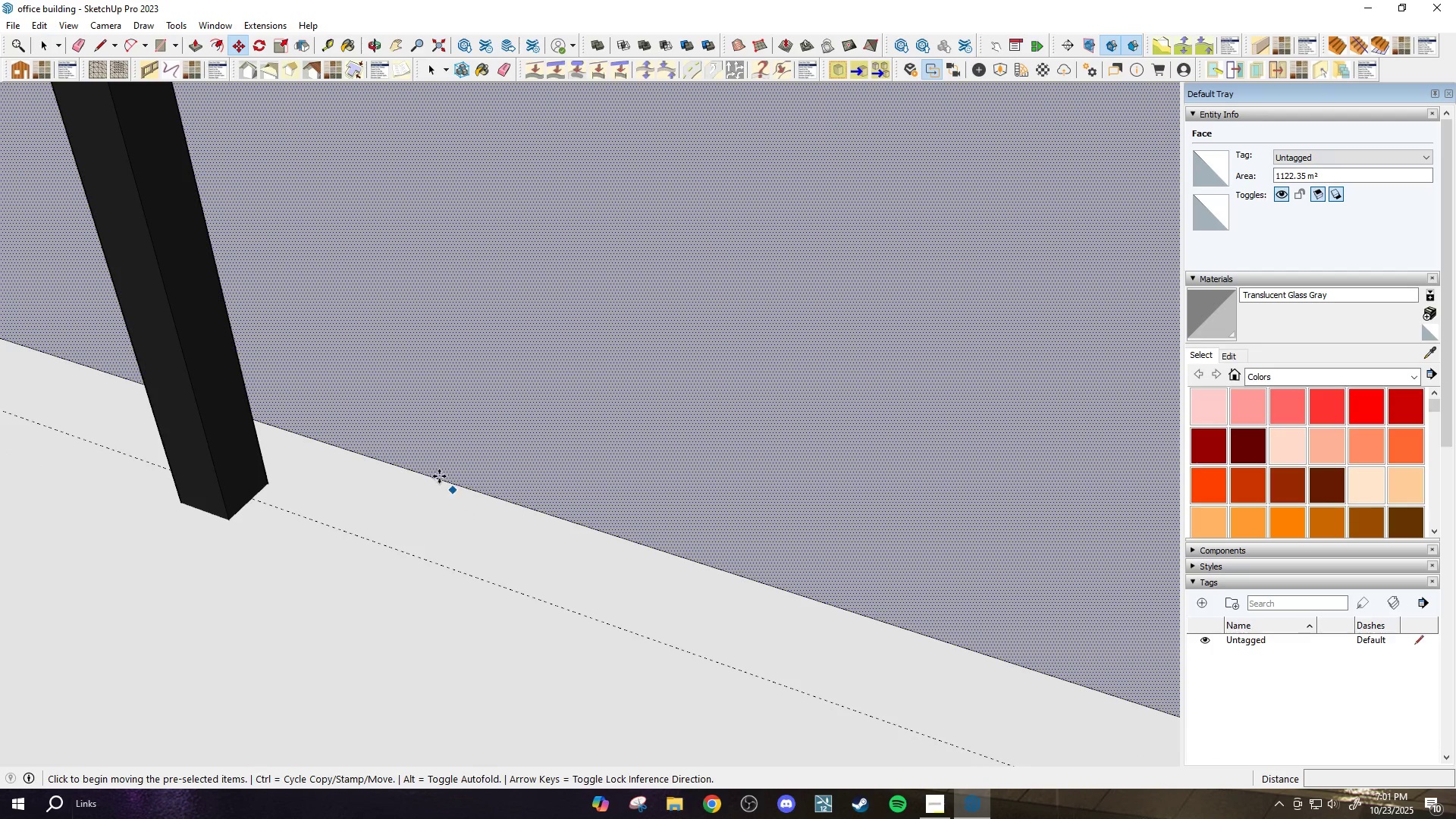 
key(Control+ControlLeft)
 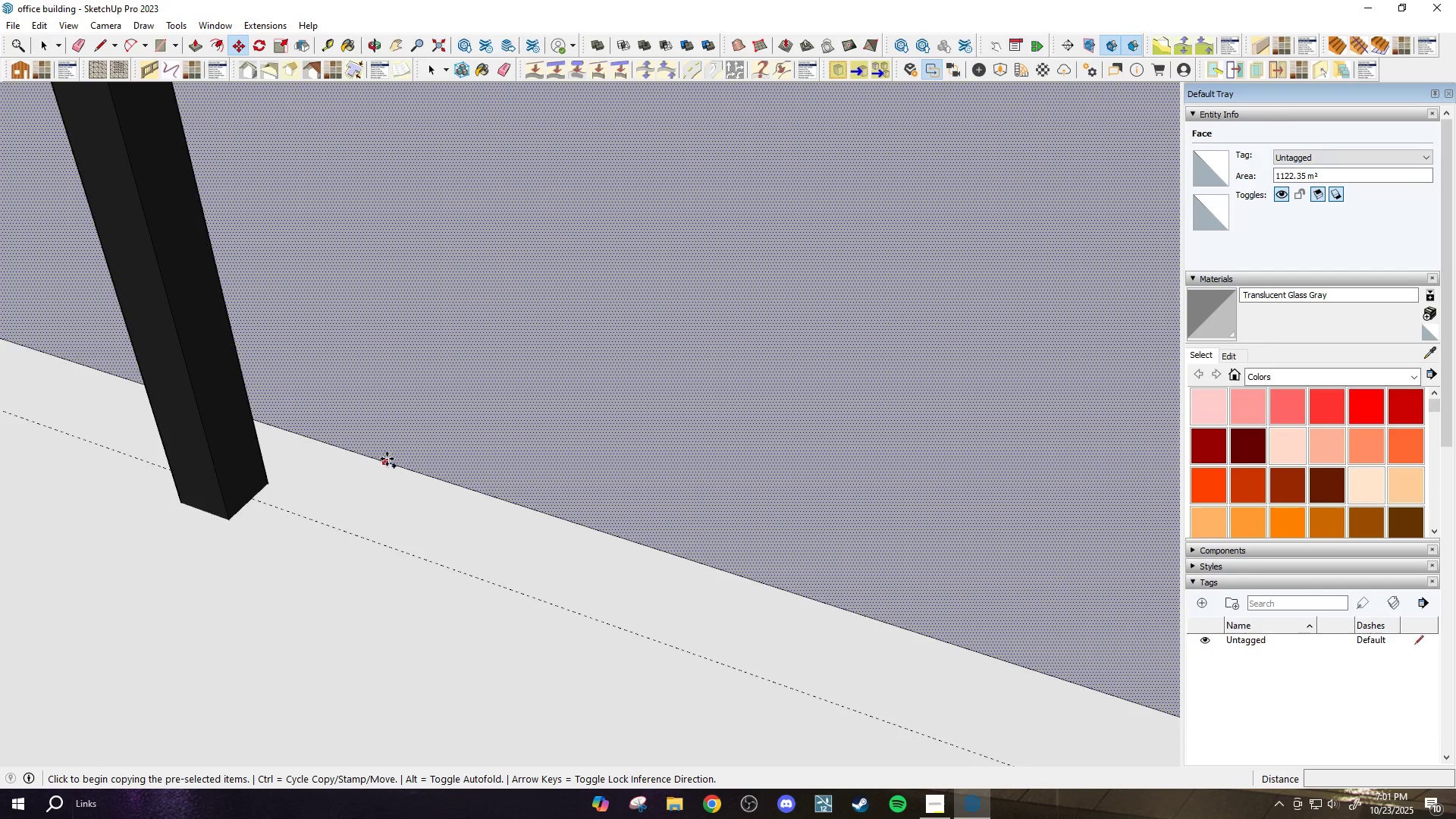 
left_click([387, 459])
 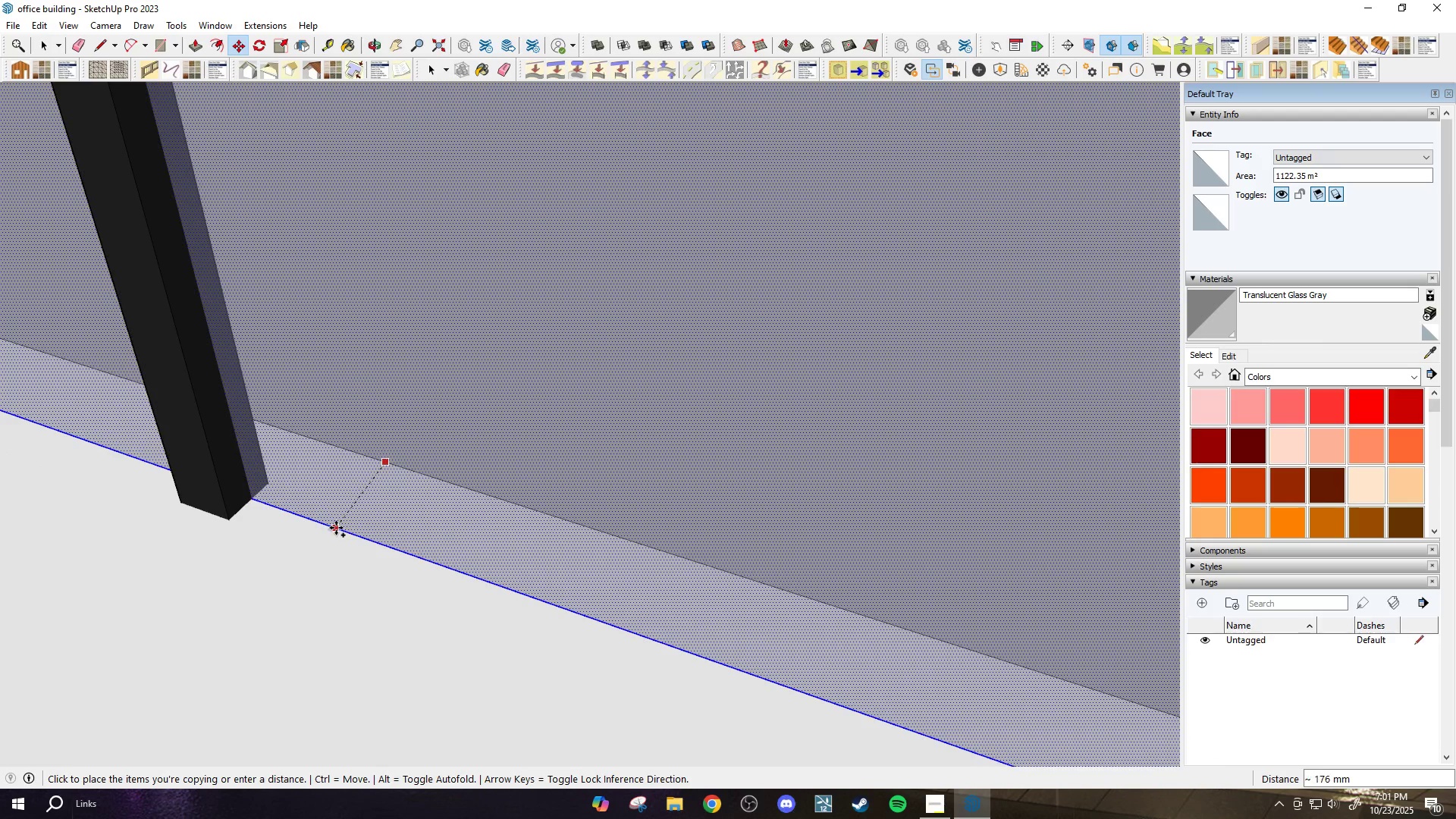 
left_click([336, 528])
 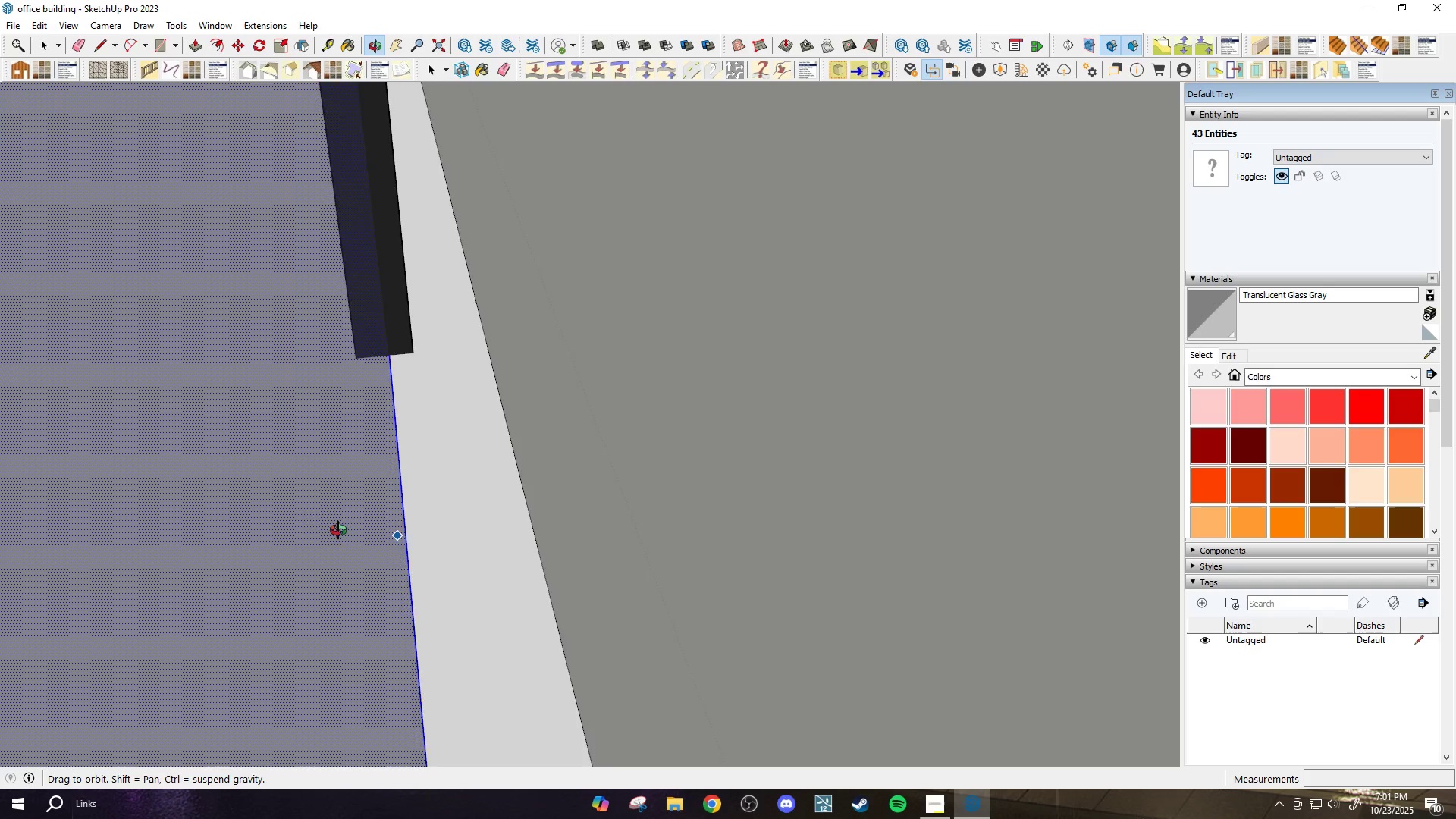 
scroll: coordinate [440, 492], scroll_direction: down, amount: 5.0
 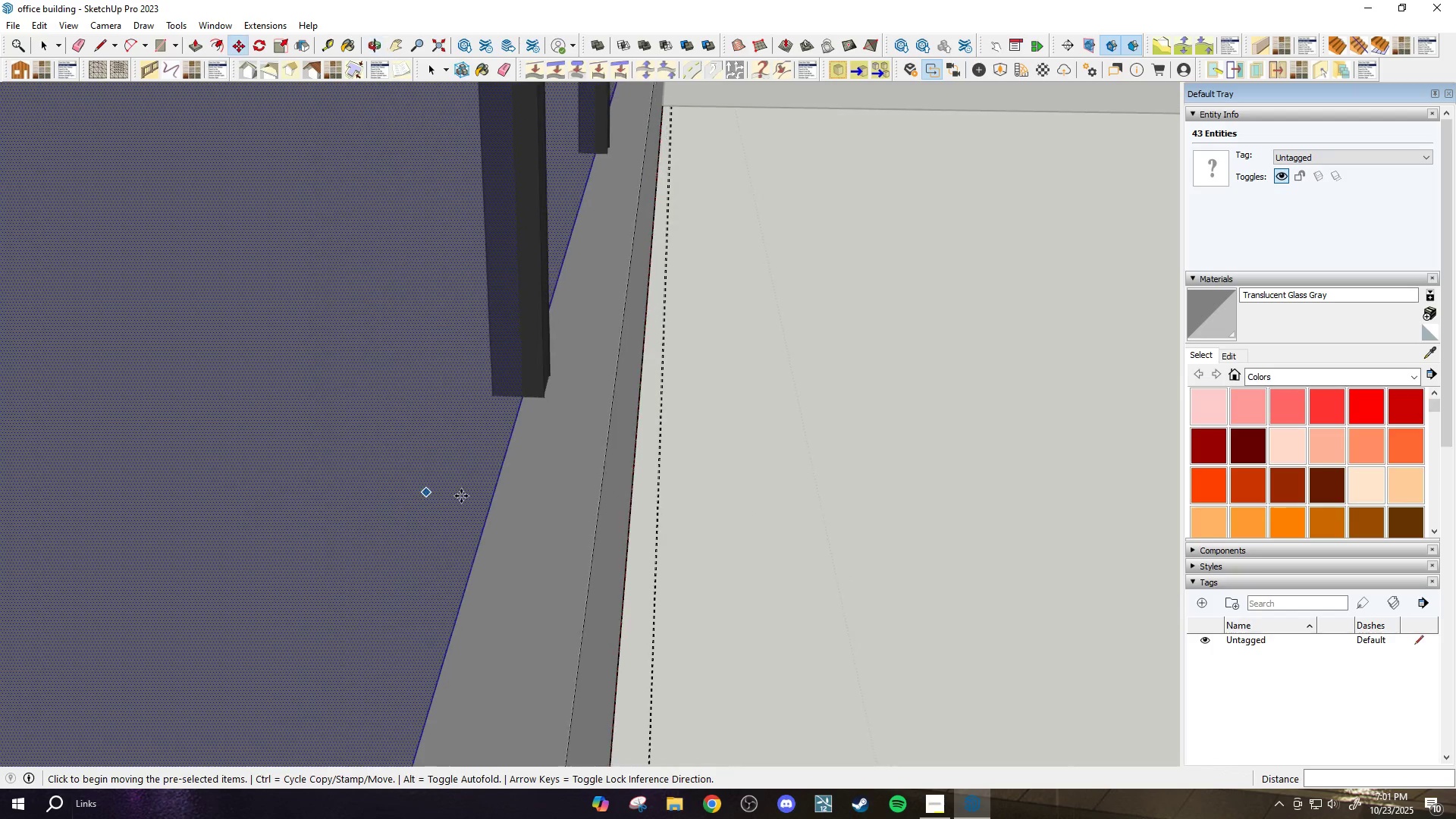 
key(Space)
 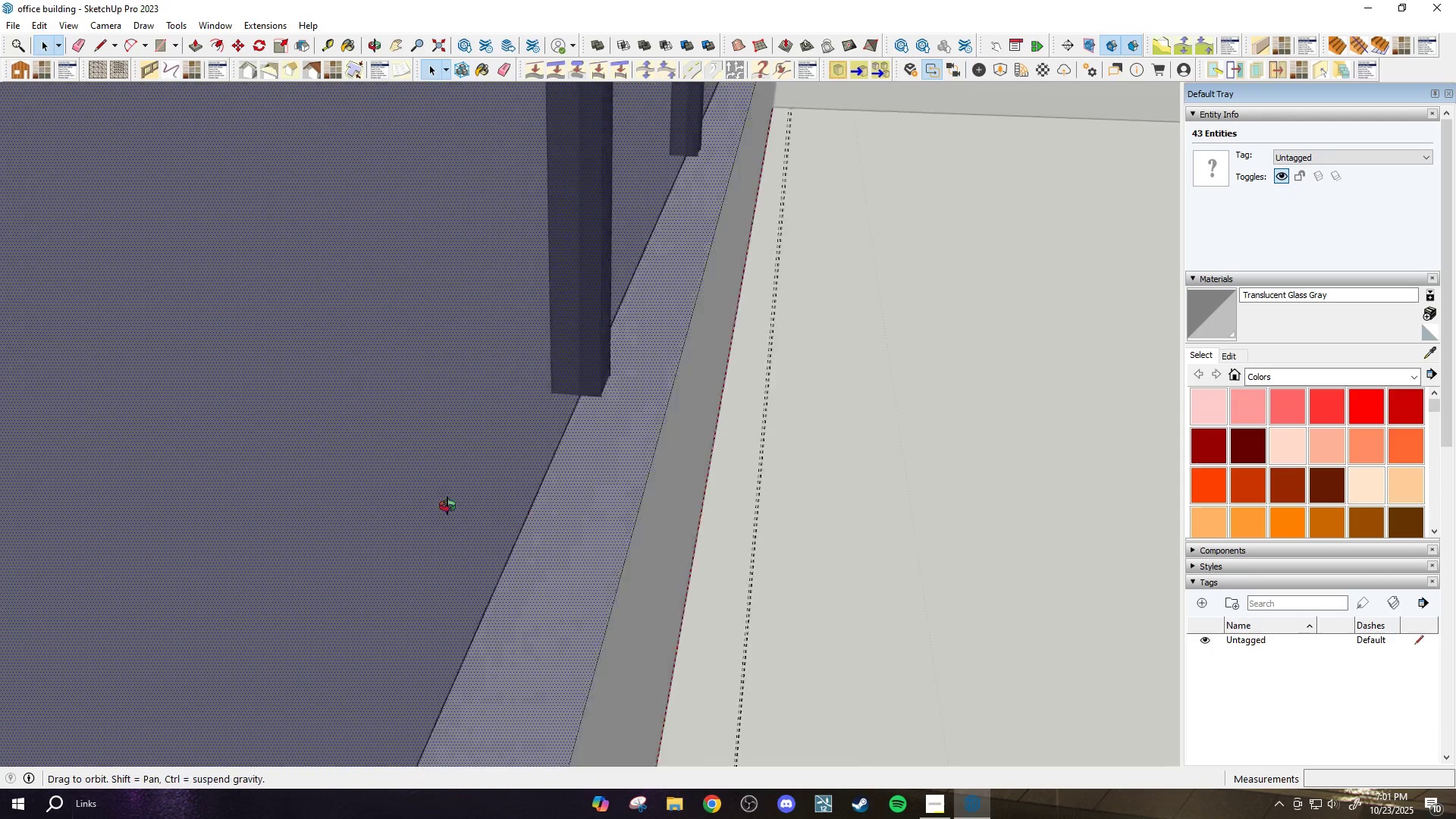 
scroll: coordinate [483, 481], scroll_direction: down, amount: 23.0
 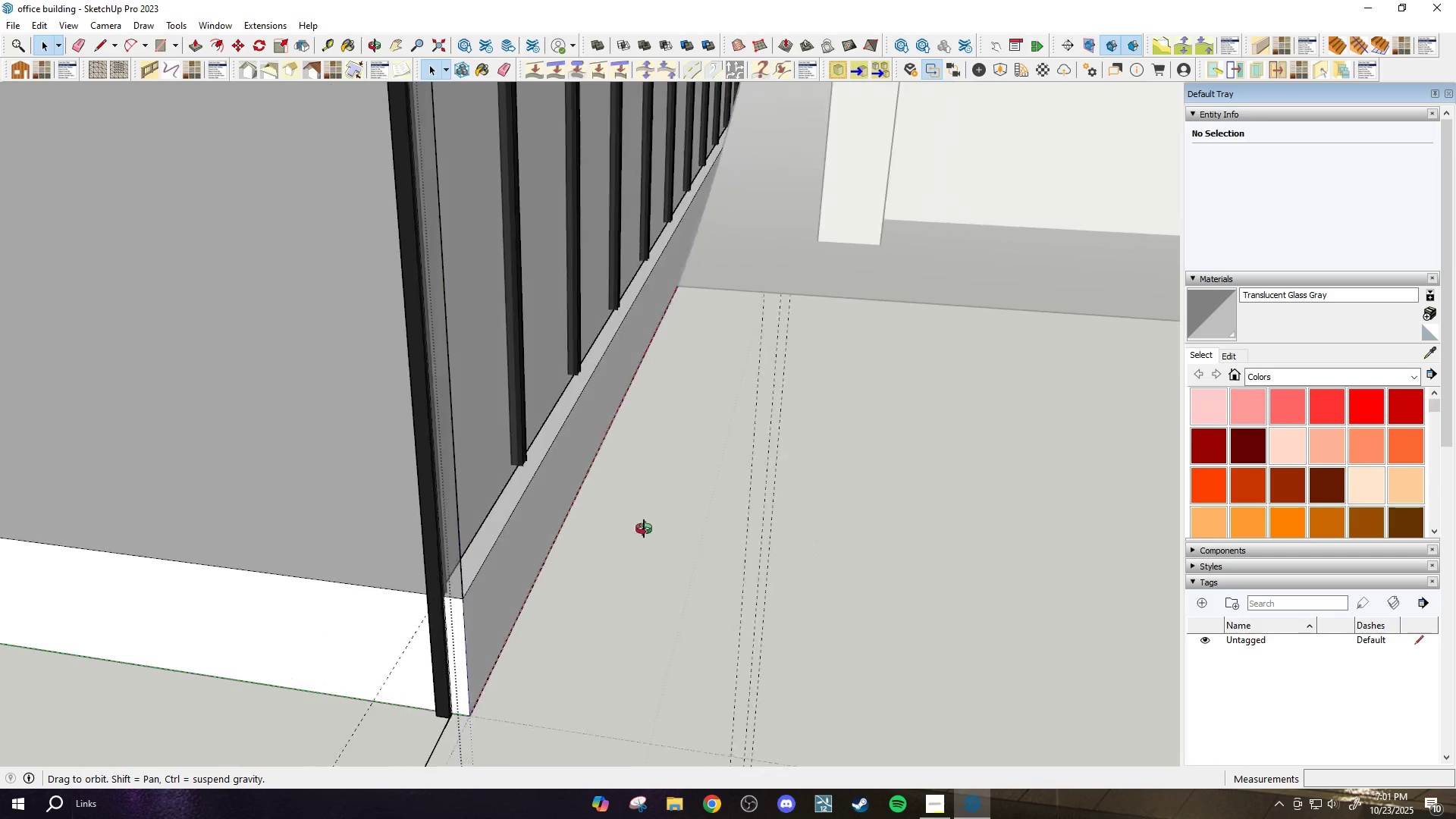 
key(Delete)
 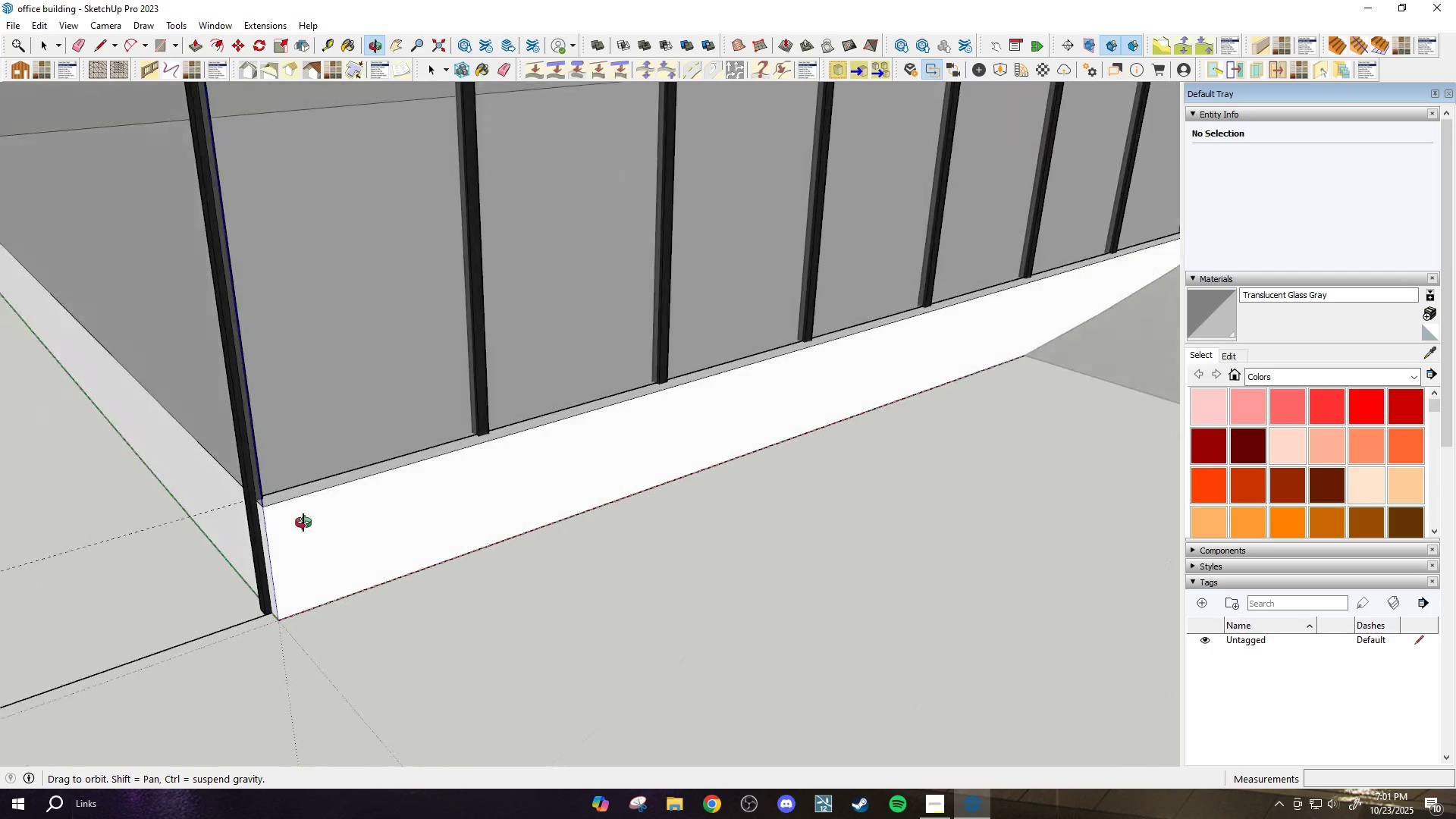 
scroll: coordinate [623, 505], scroll_direction: down, amount: 29.0
 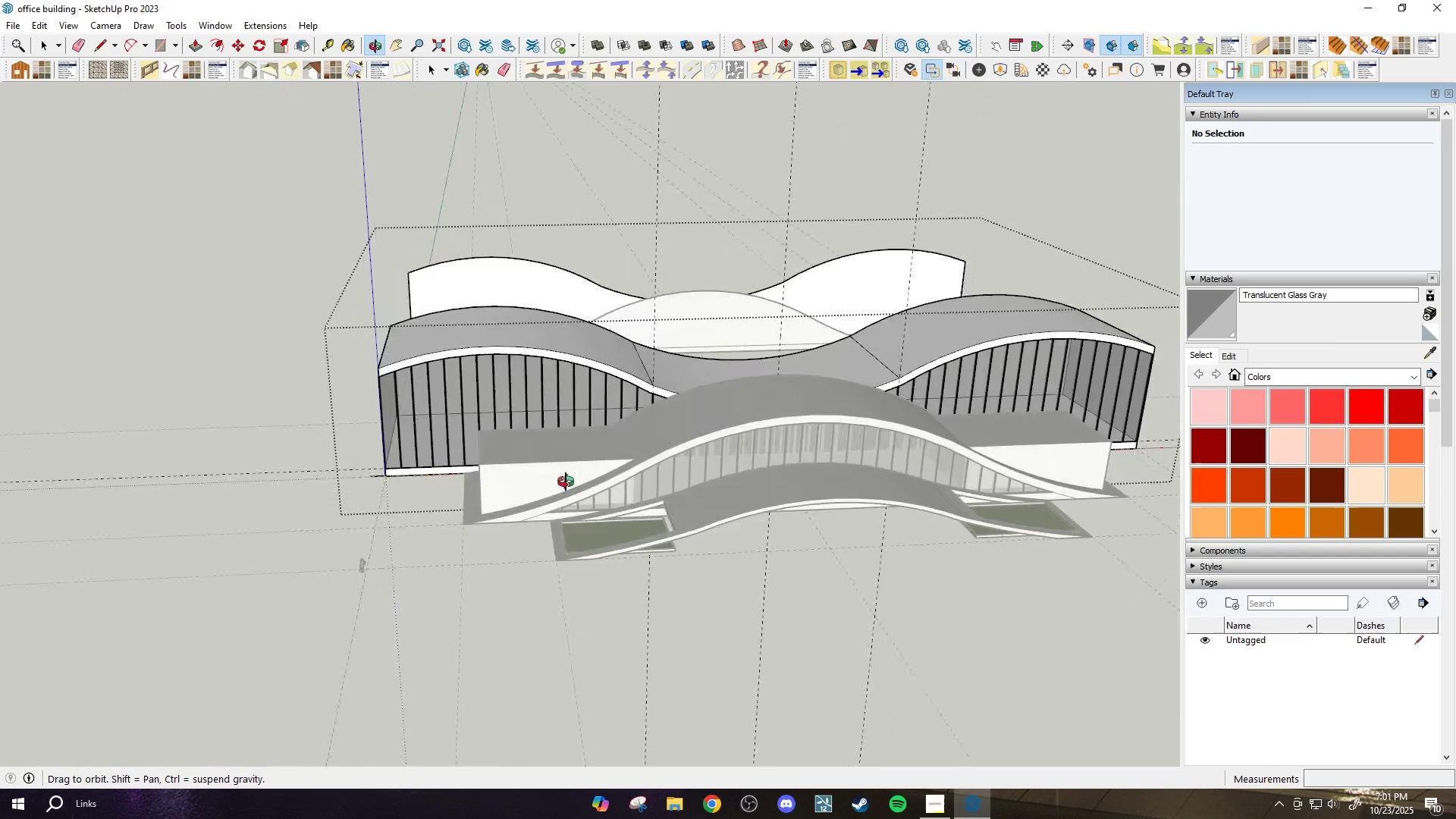 
key(H)
 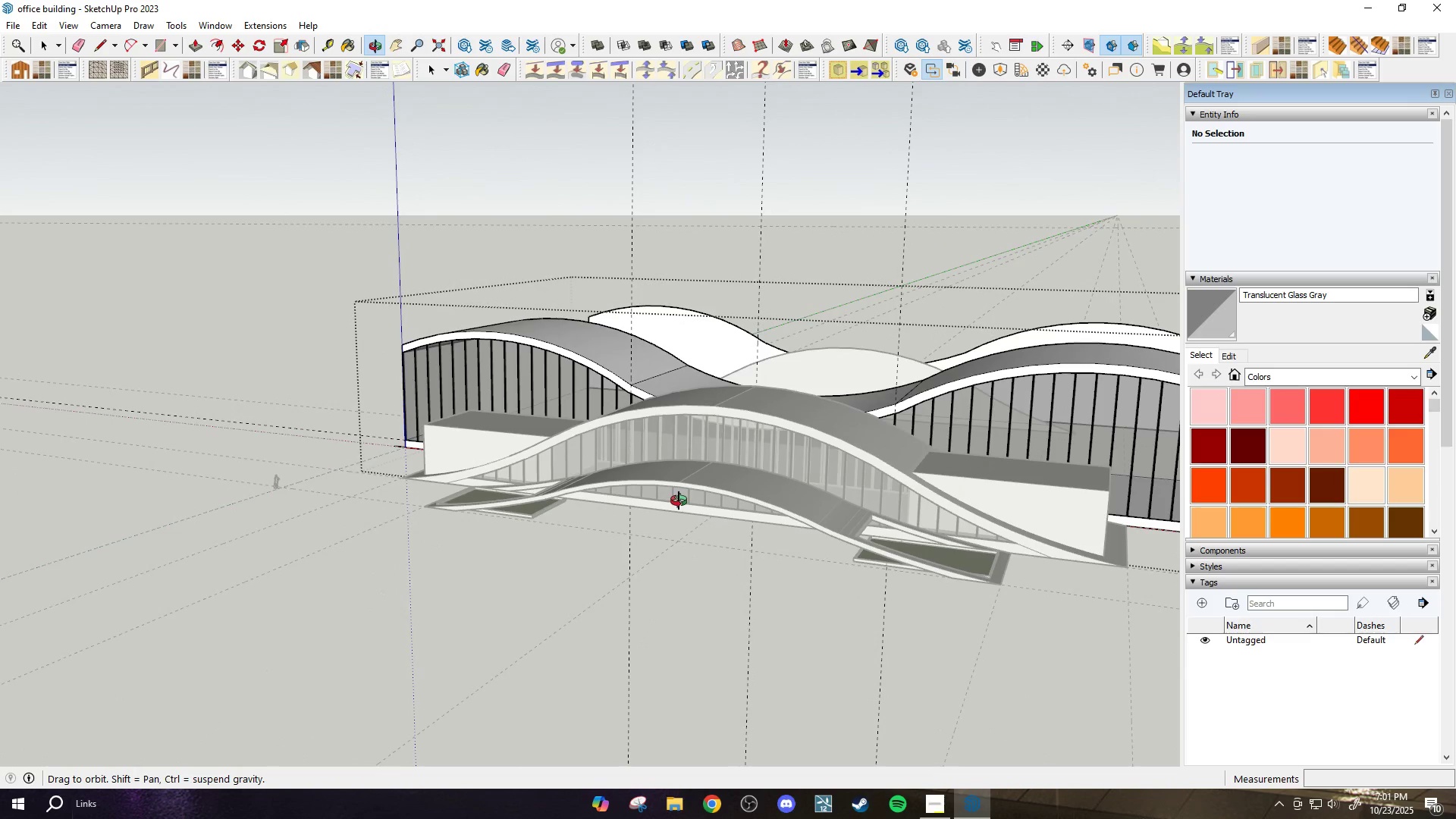 
scroll: coordinate [679, 500], scroll_direction: down, amount: 3.0
 